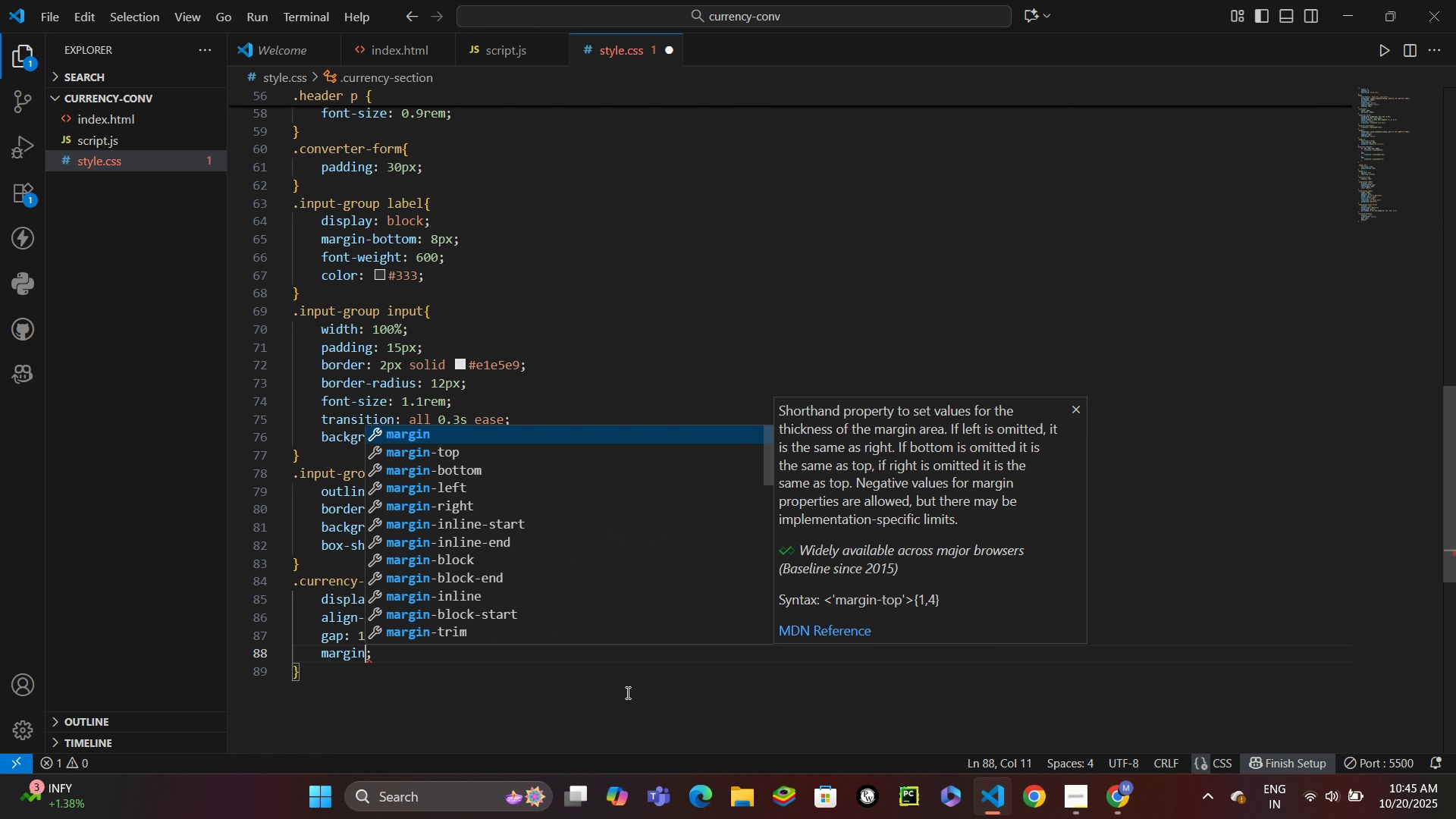 
key(B)
 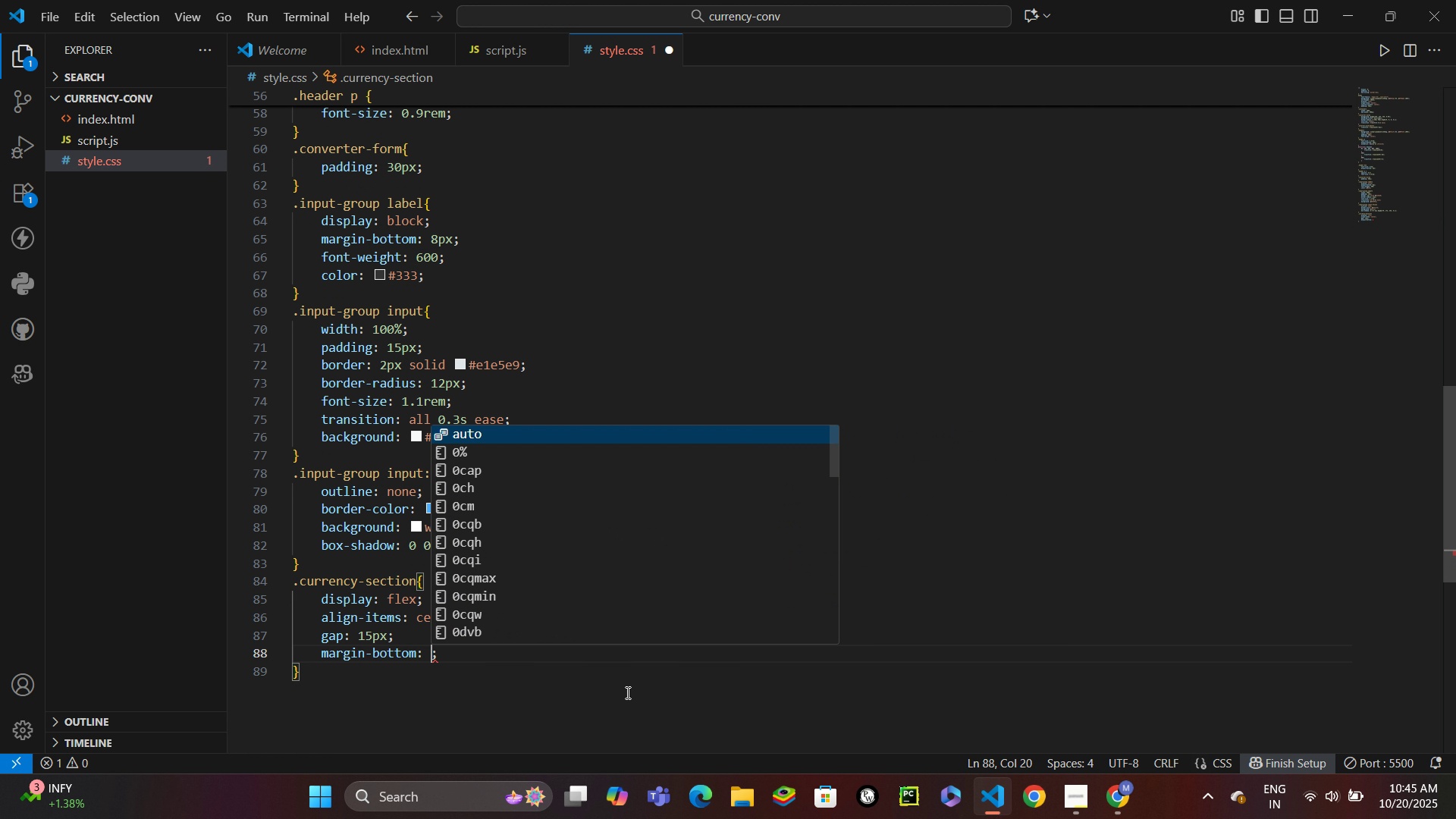 
key(Enter)
 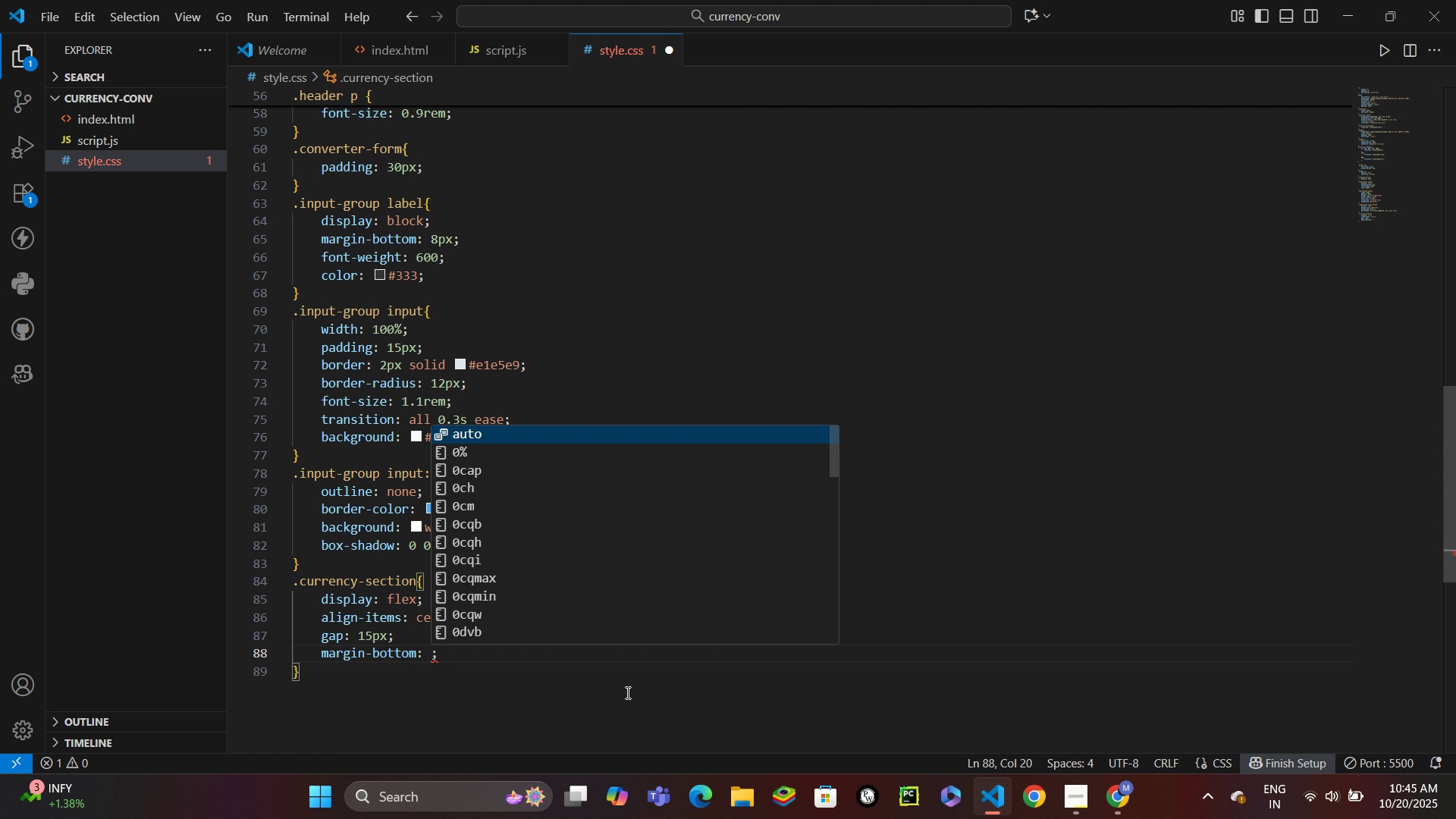 
type(25px)
 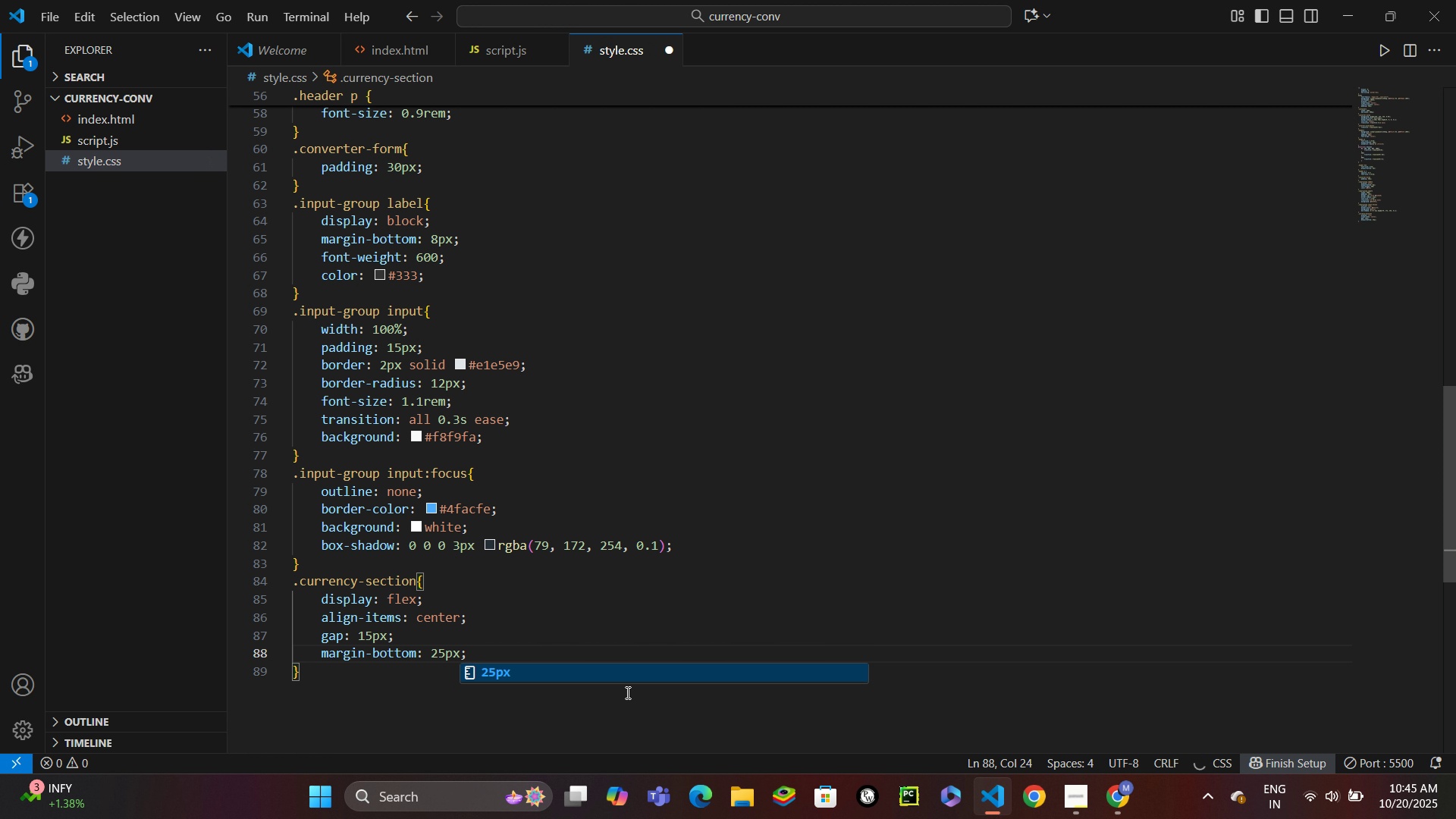 
key(ArrowDown)
 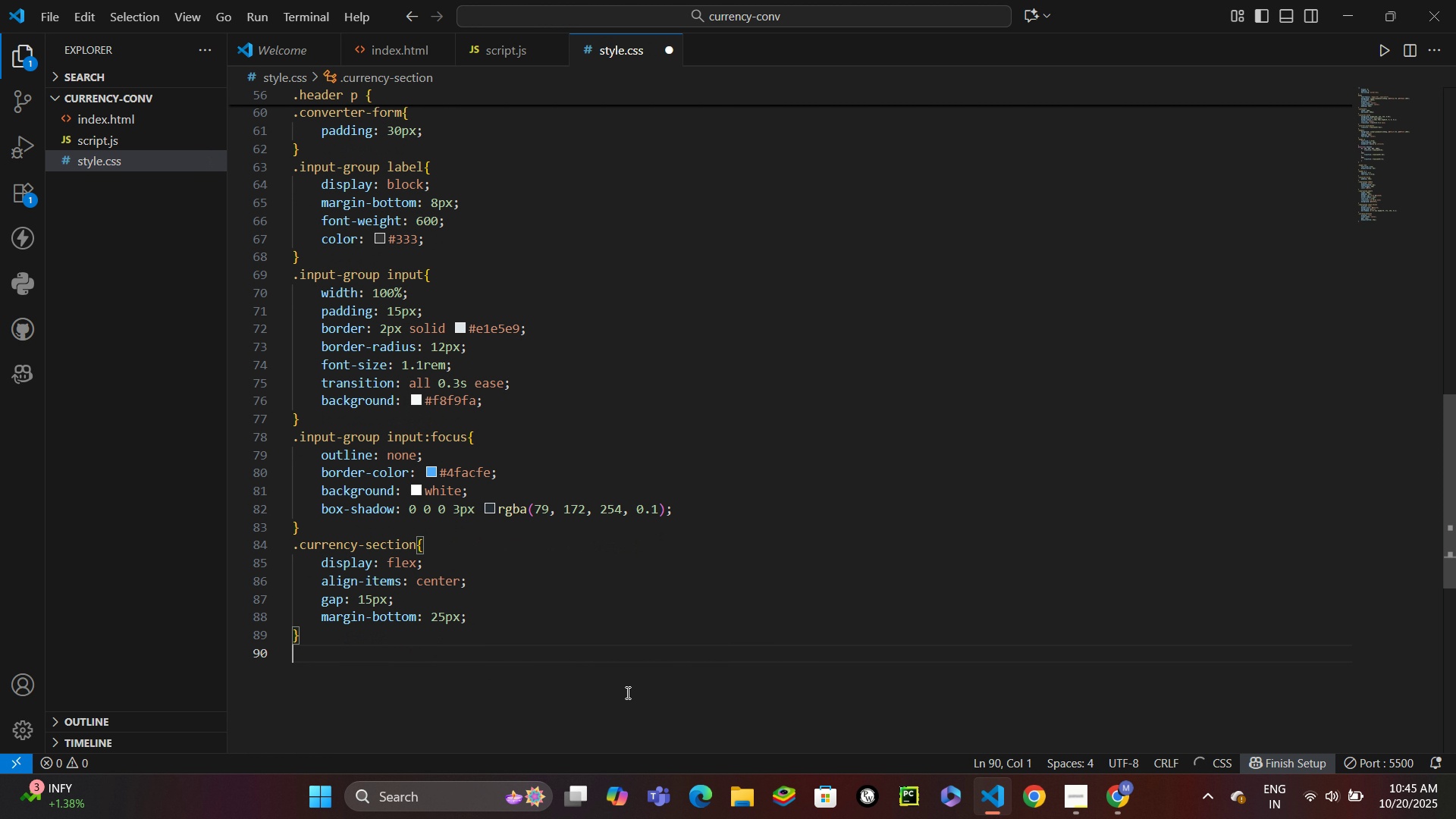 
key(Enter)
 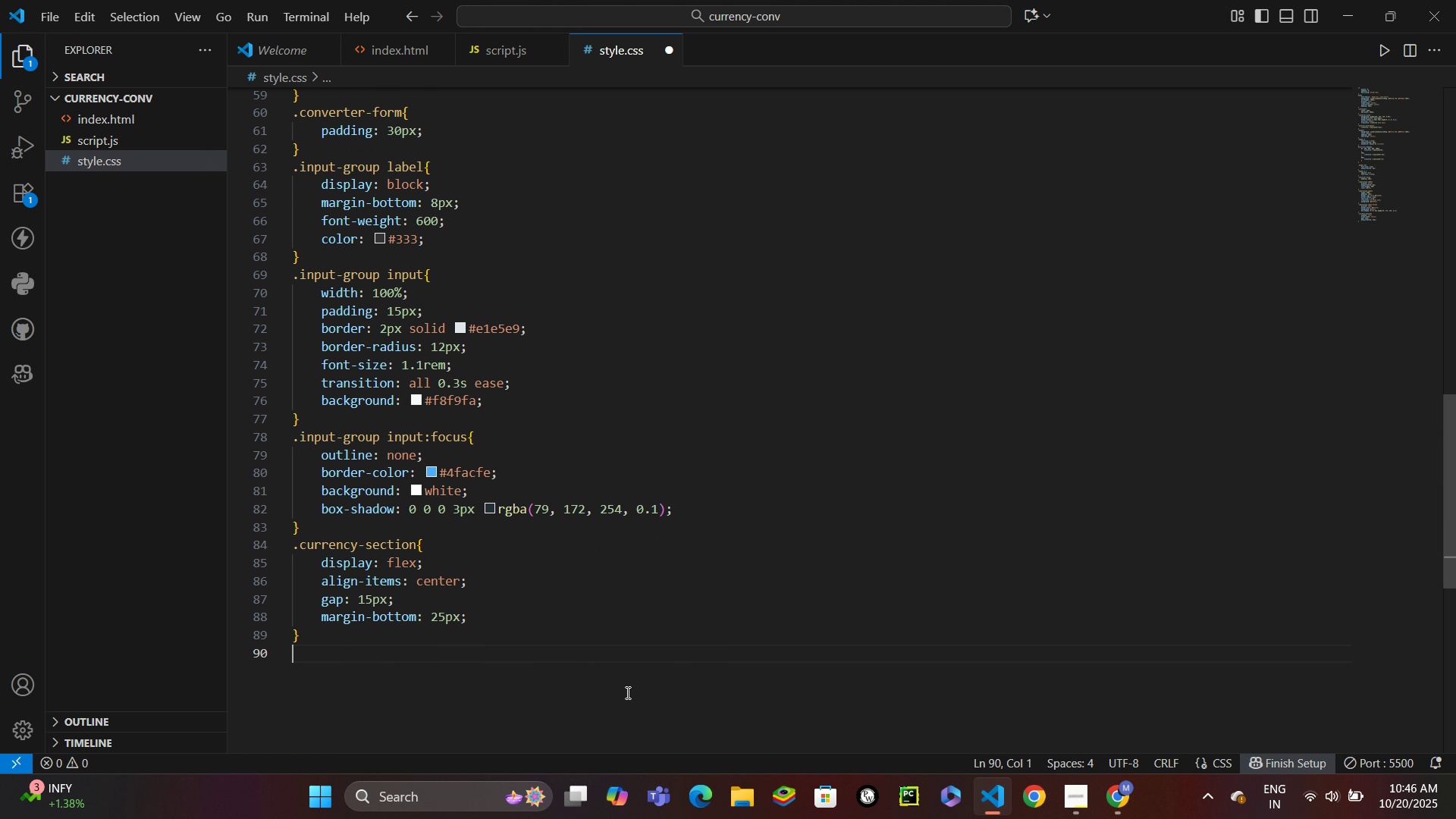 
type(.currency-group label )
key(Backspace)
type({)
 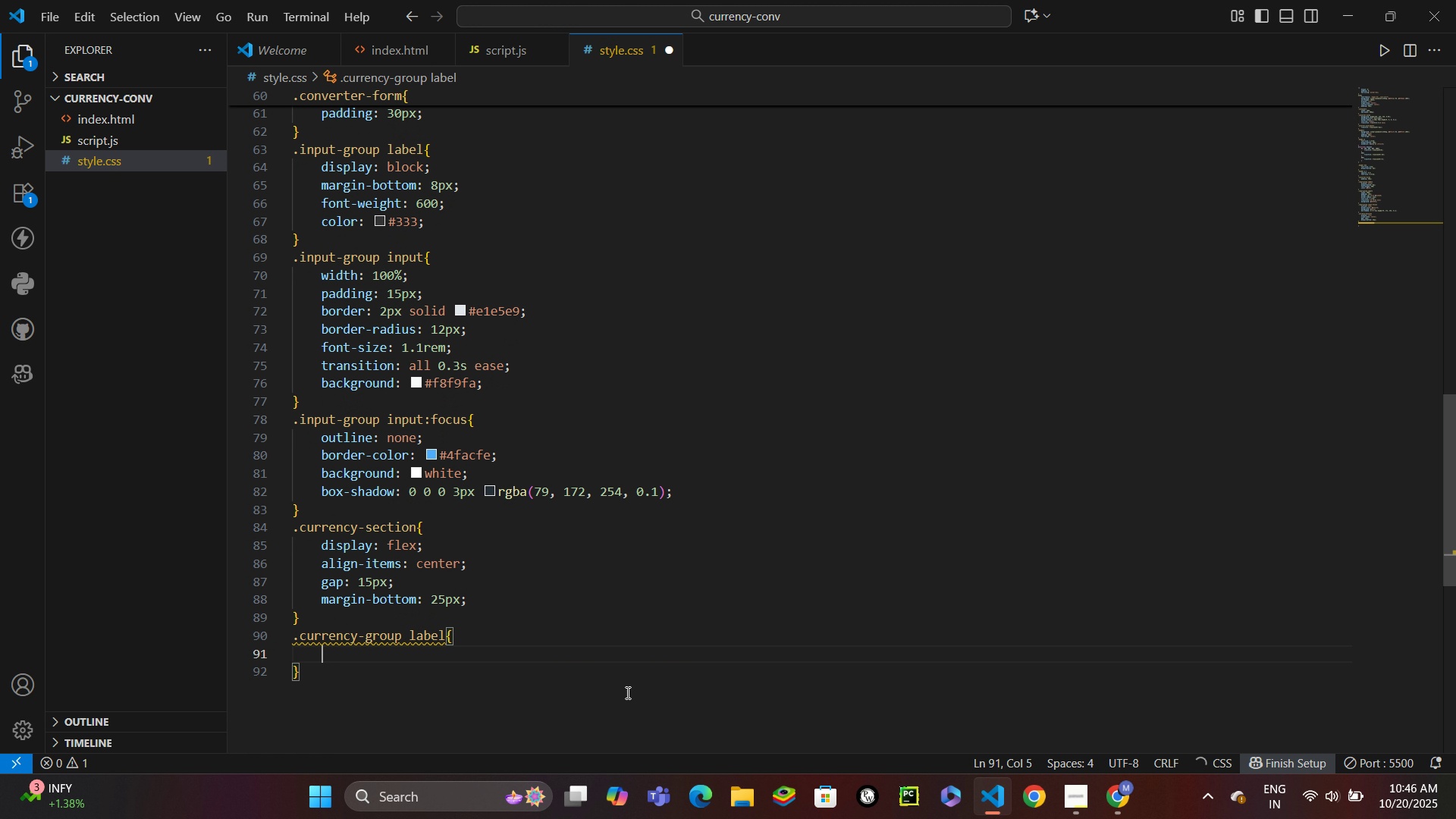 
 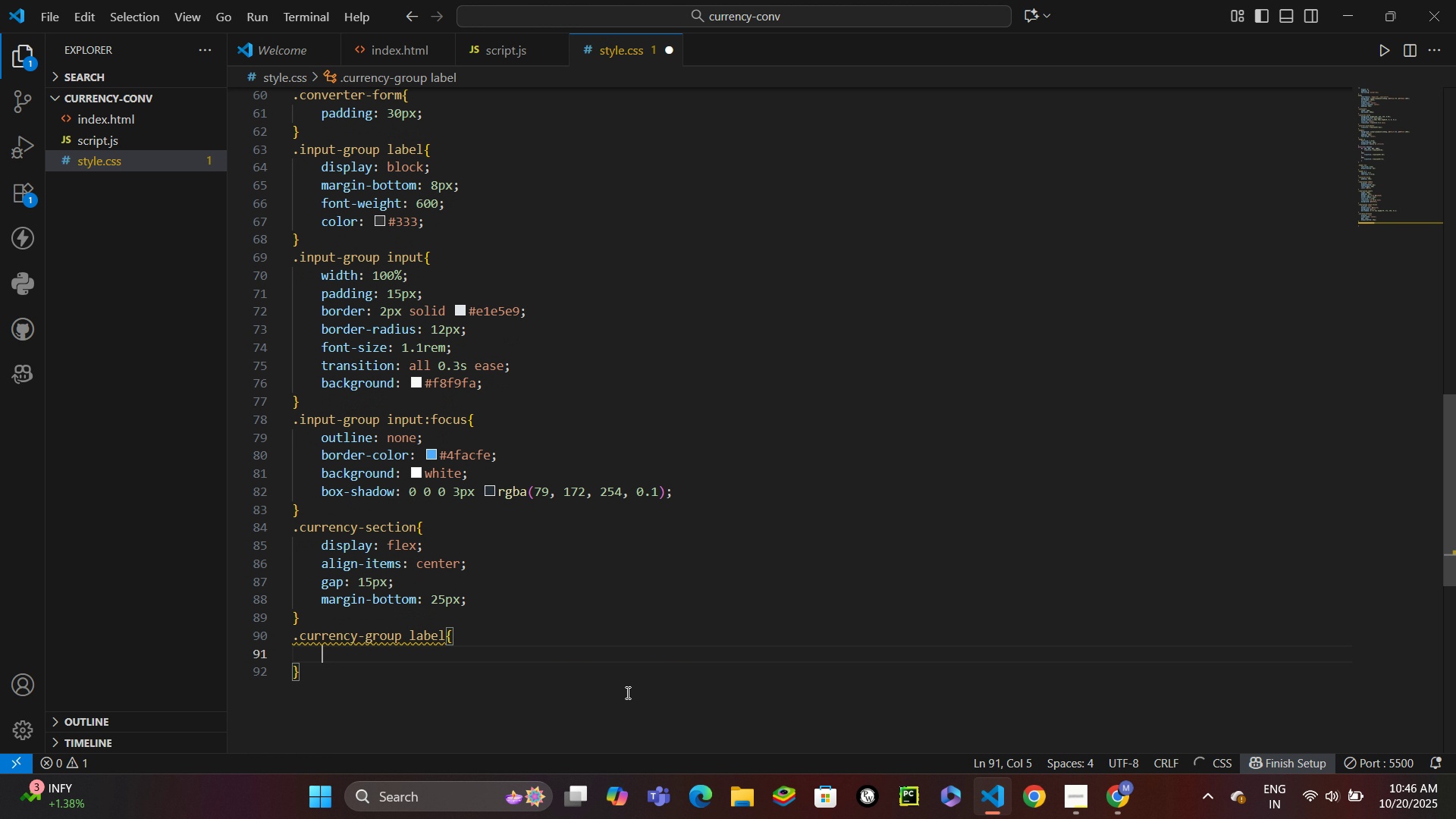 
key(Enter)
 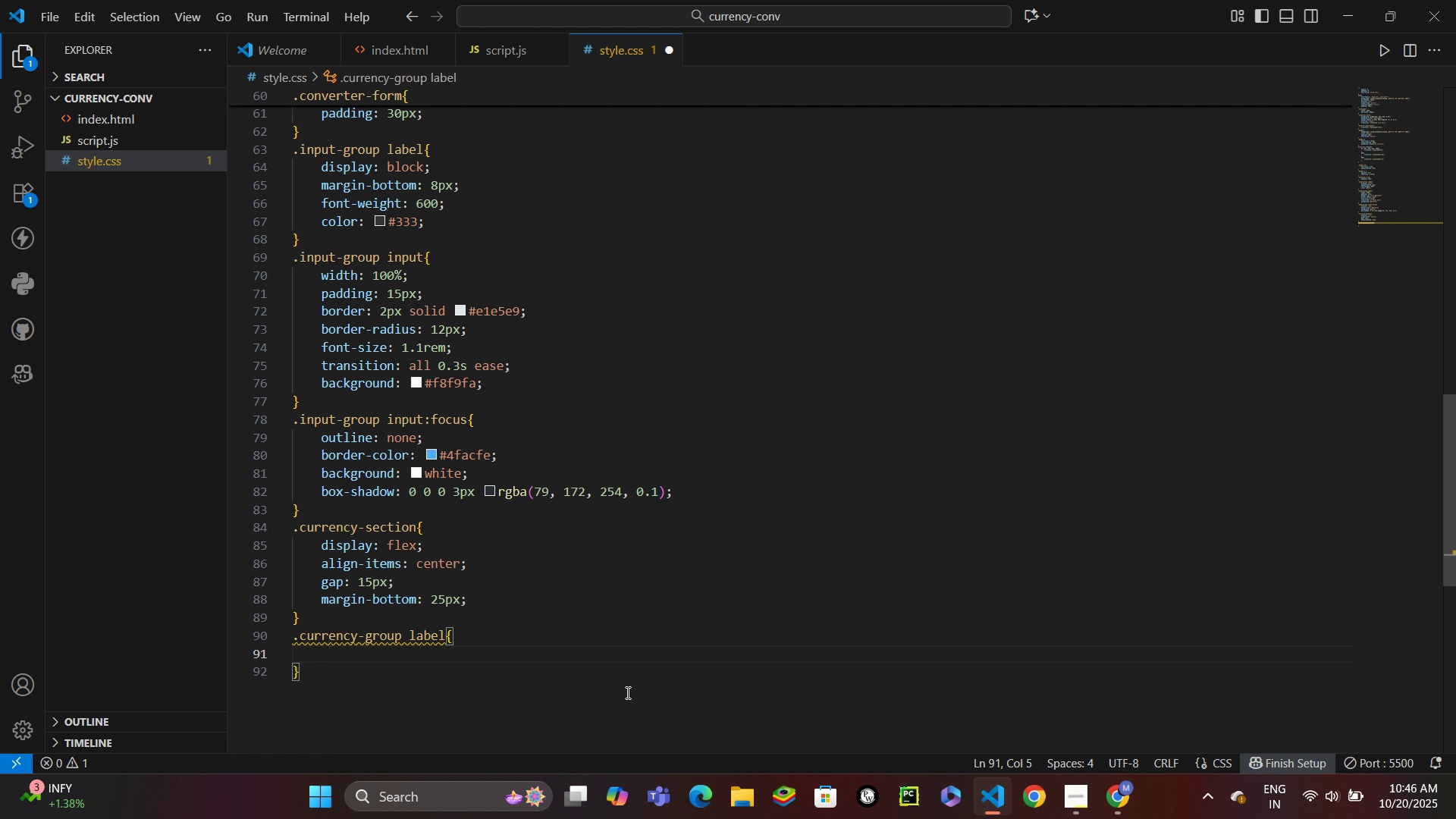 
wait(28.39)
 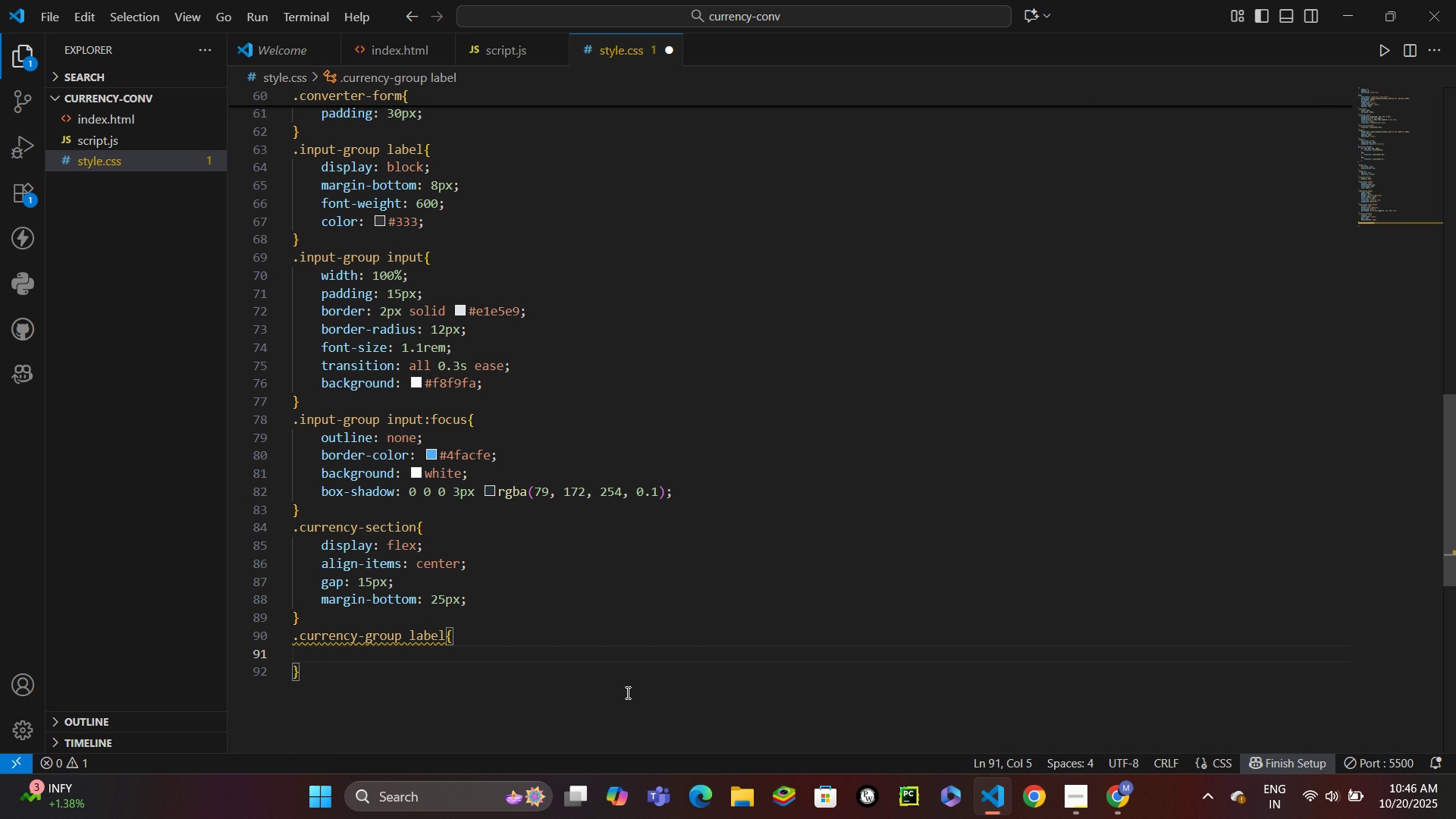 
type(dis)
 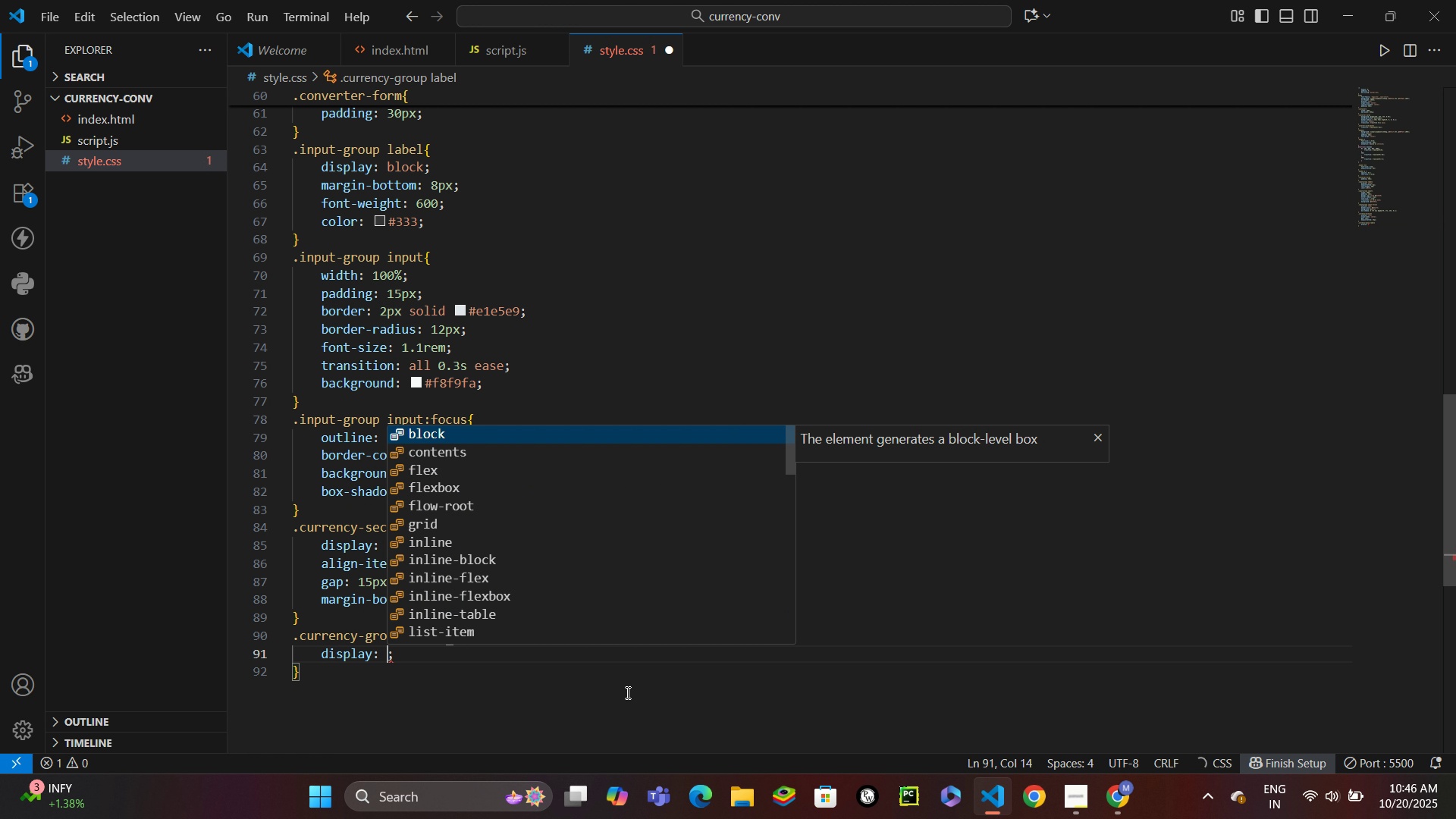 
key(Enter)
 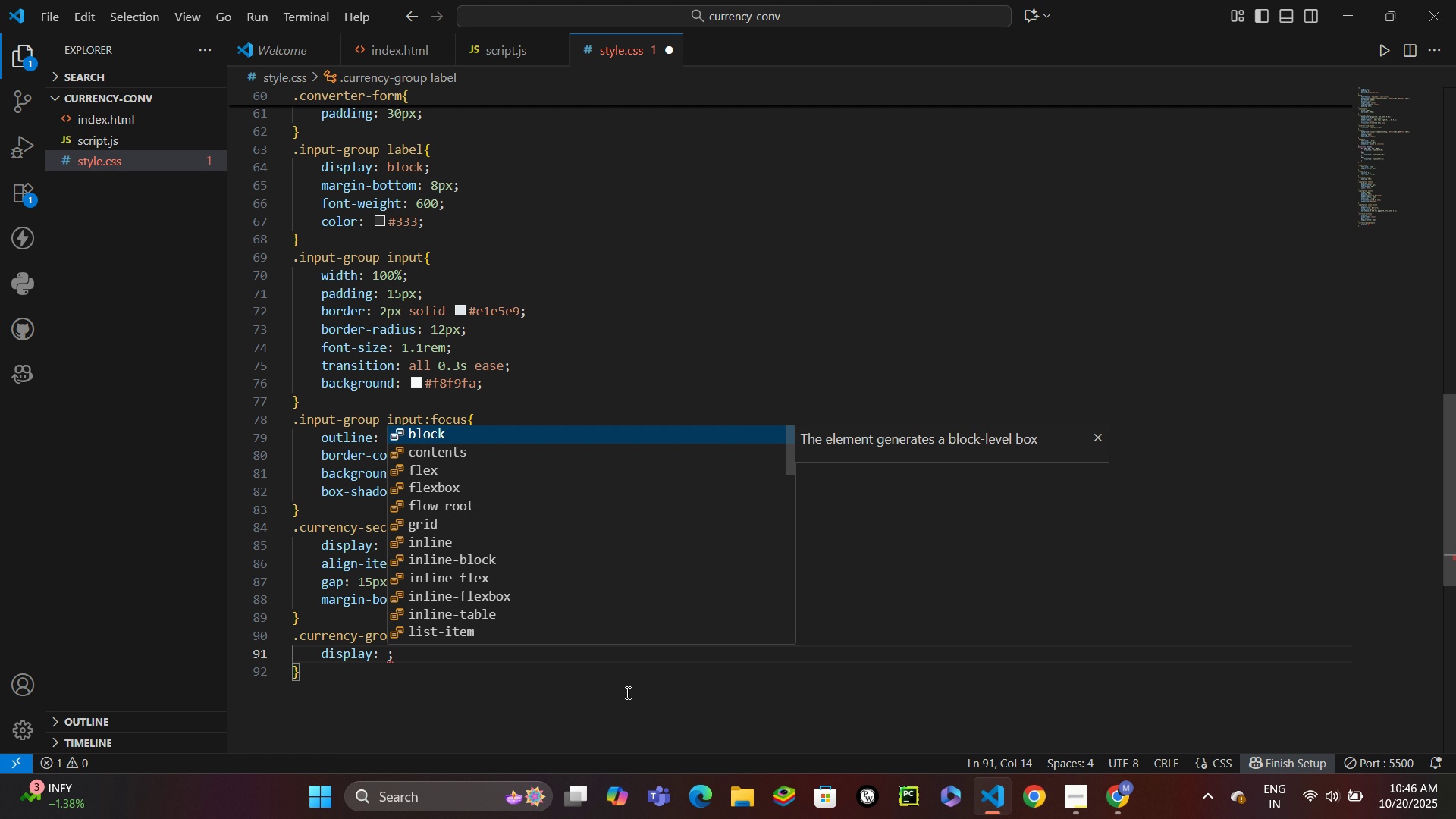 
type(bl)
 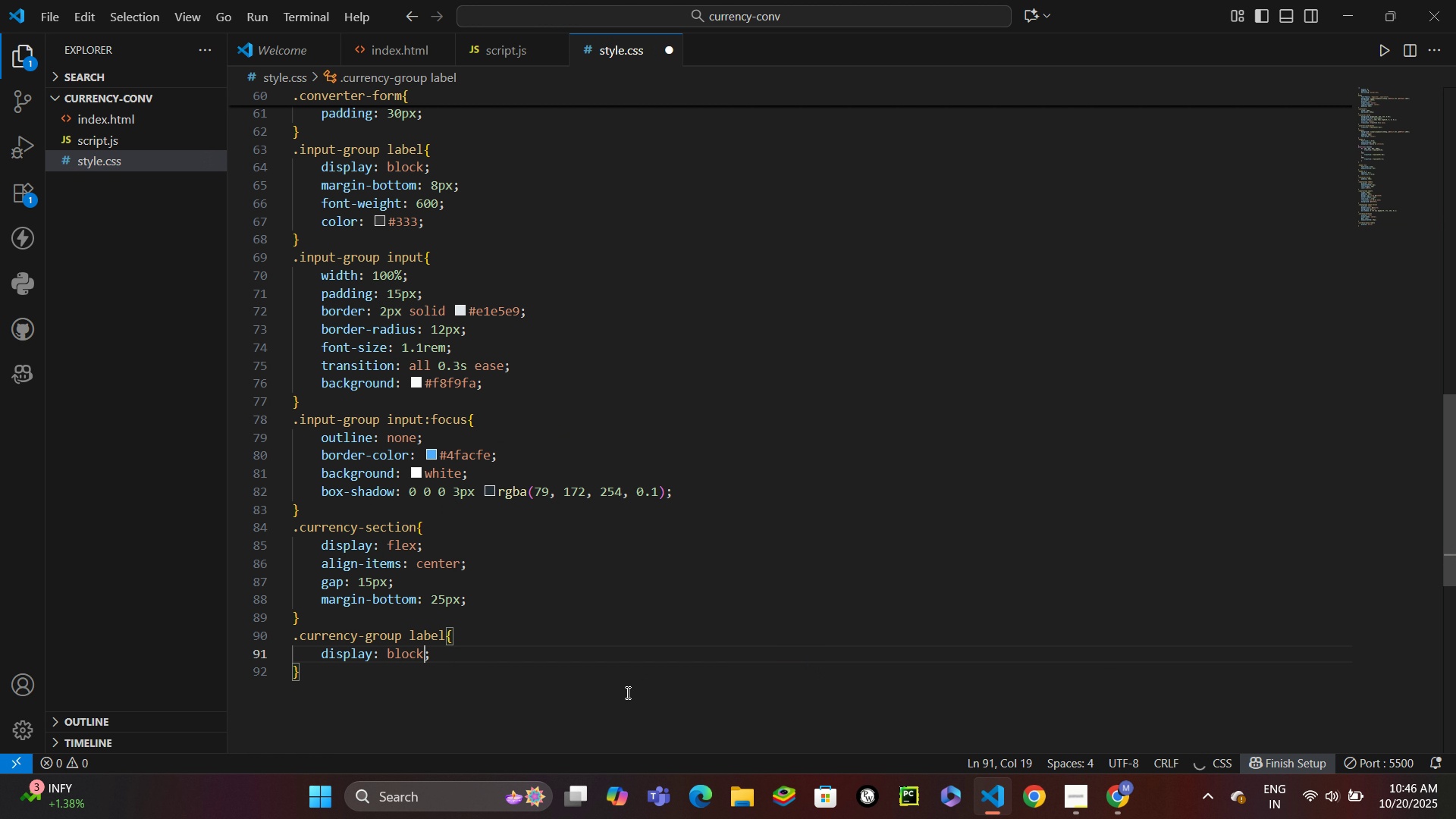 
key(Enter)
 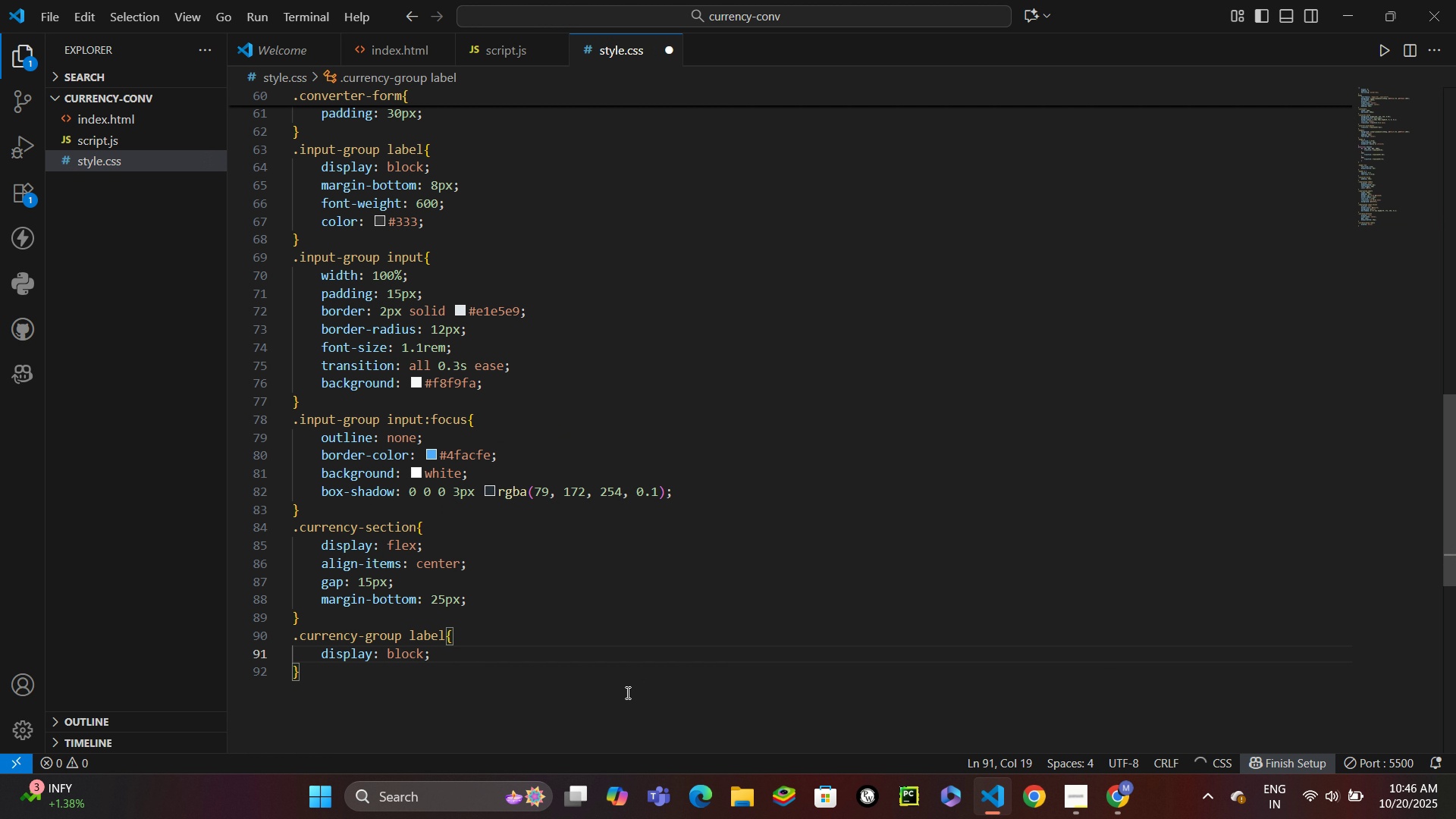 
key(Control+ControlLeft)
 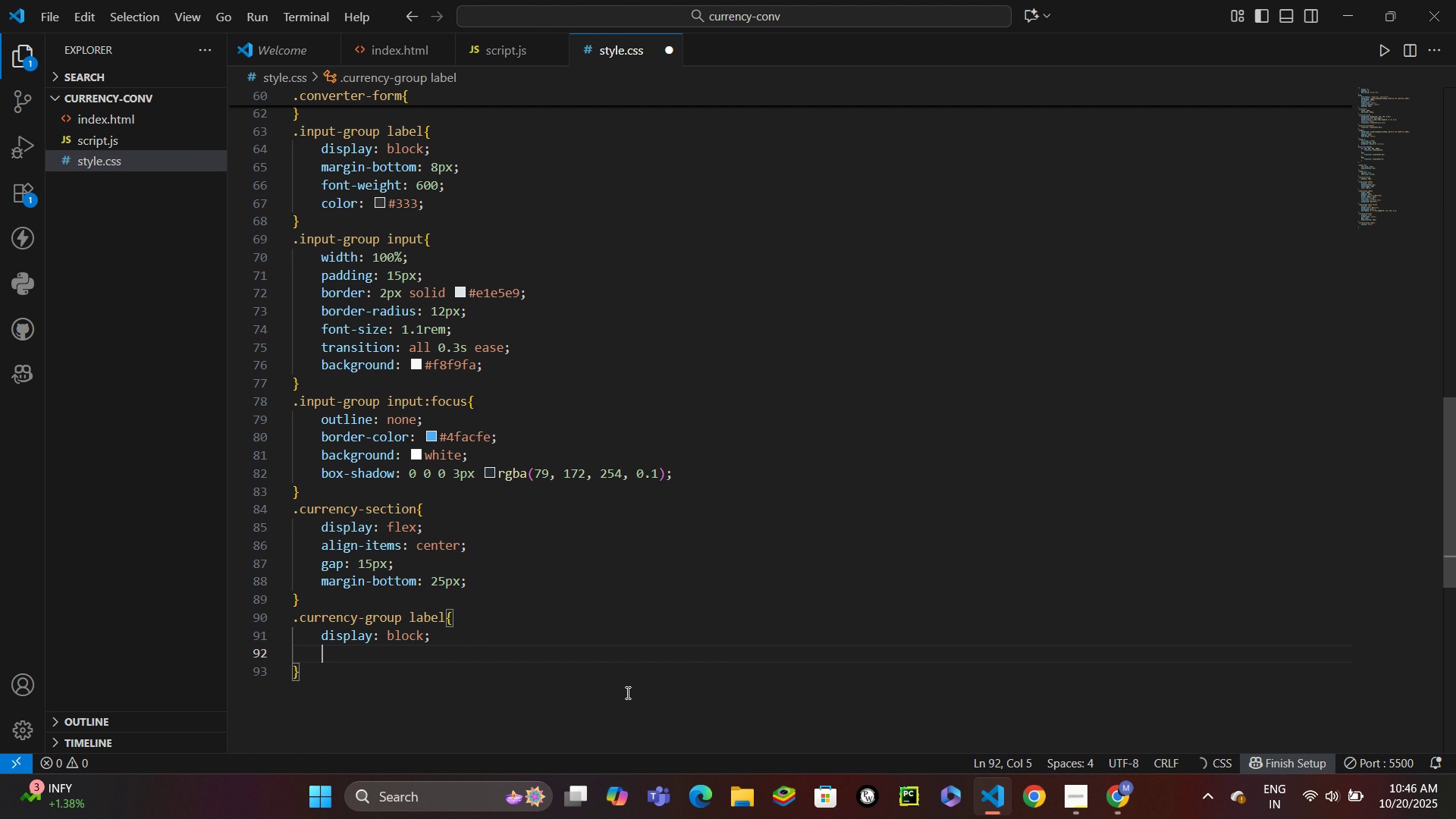 
key(Control+Enter)
 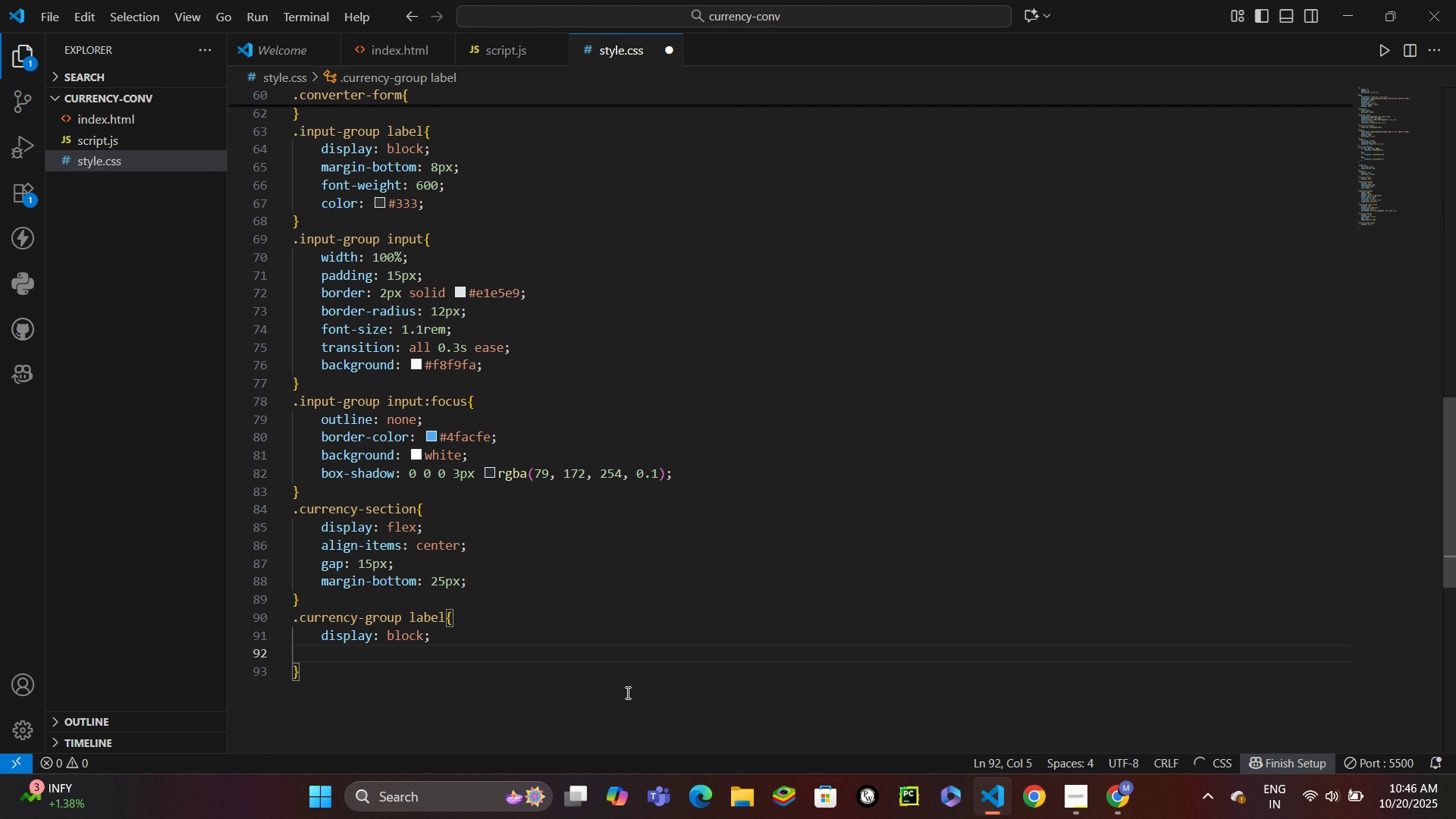 
type(mab)
key(Backspace)
type(rb)
 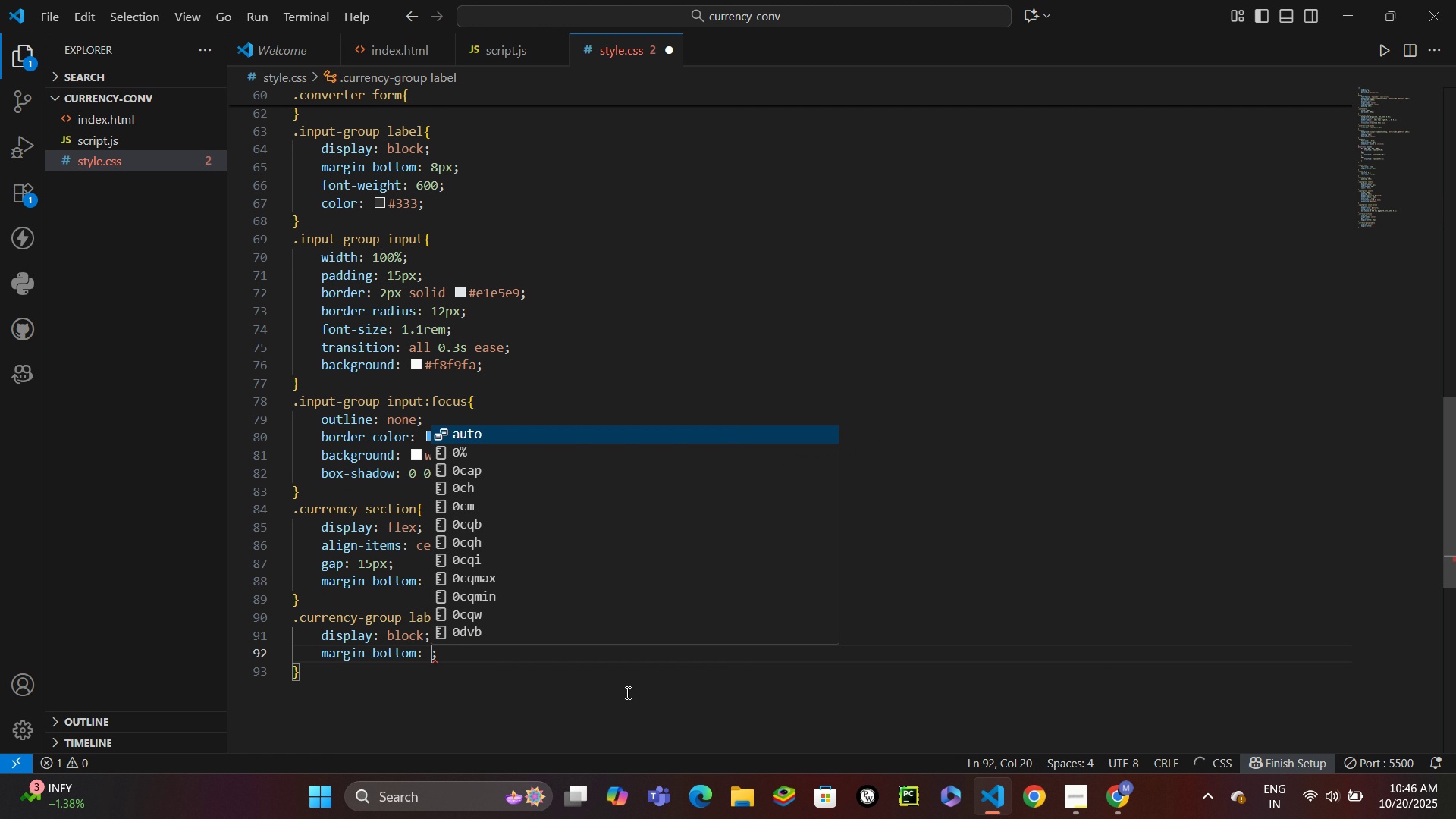 
key(Enter)
 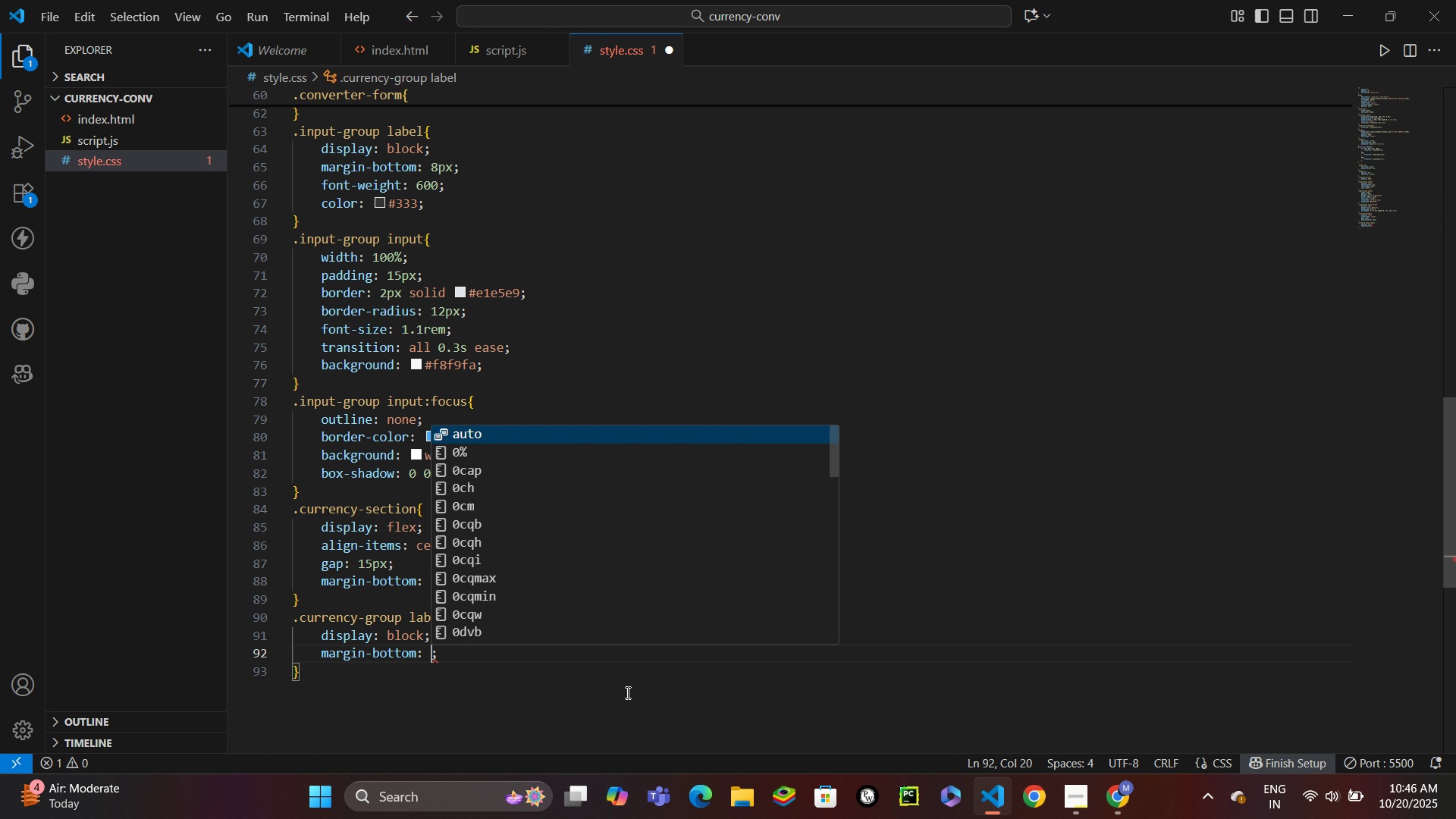 
type(8px)
 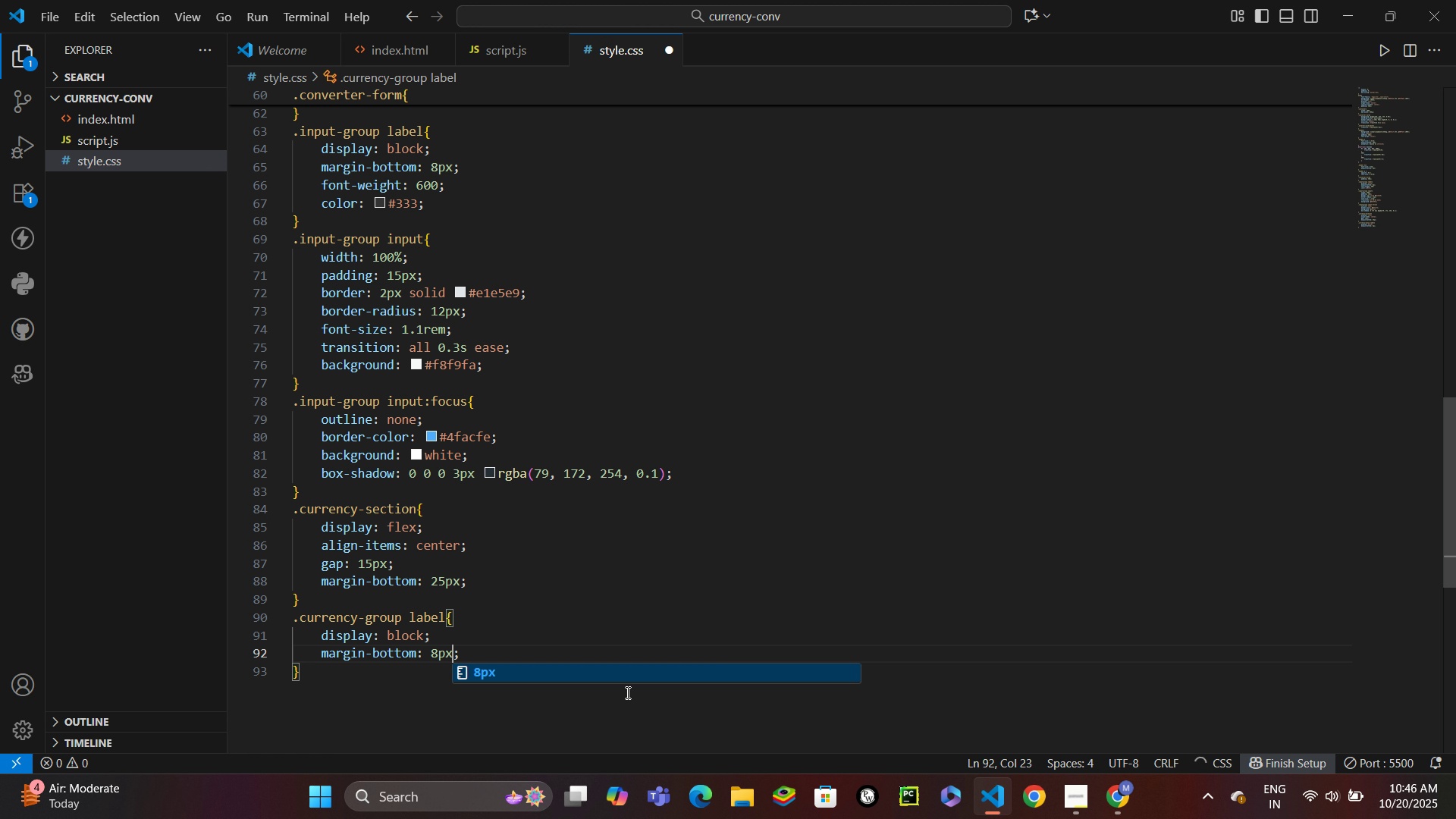 
key(Control+ControlLeft)
 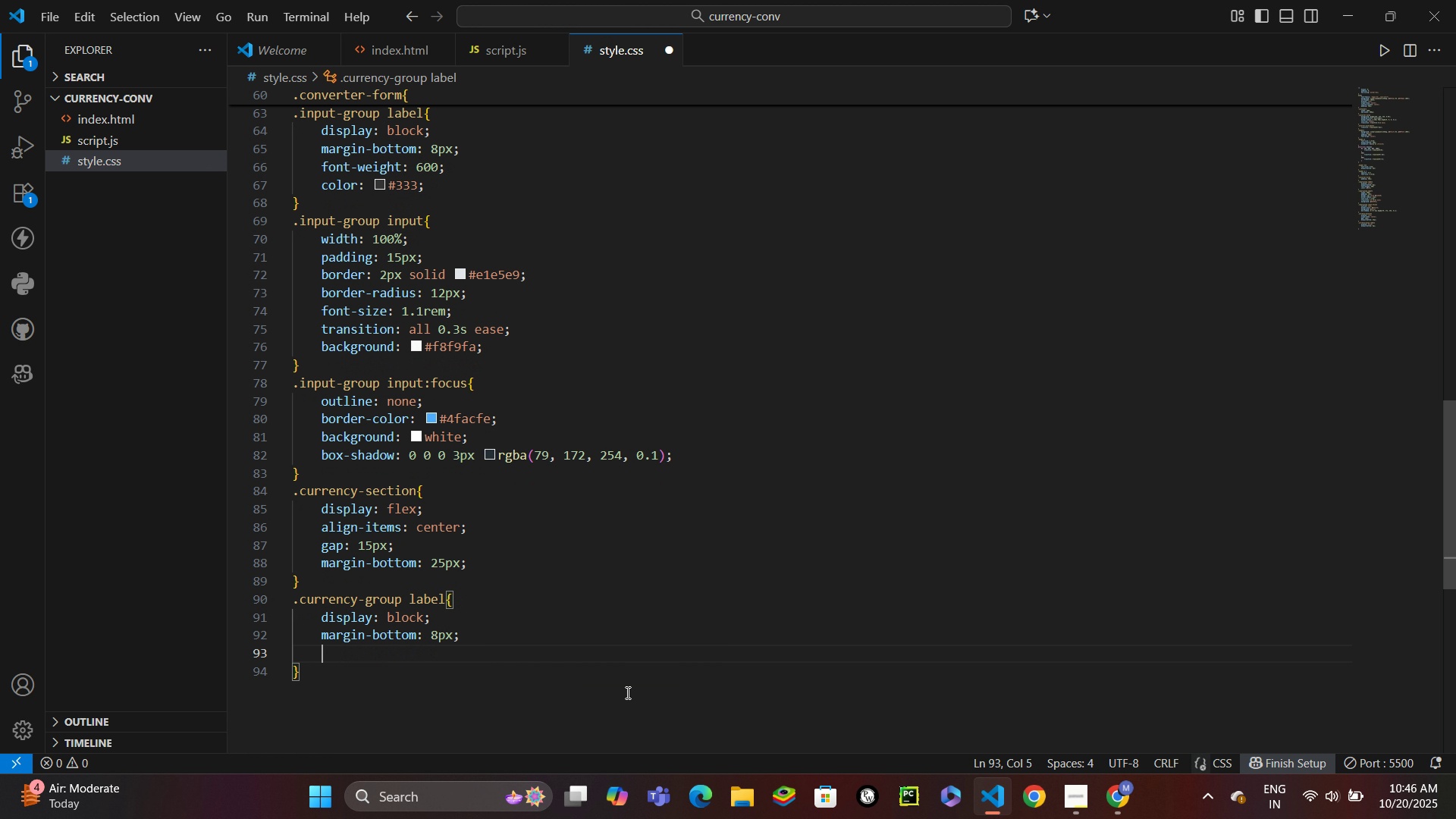 
key(Control+Enter)
 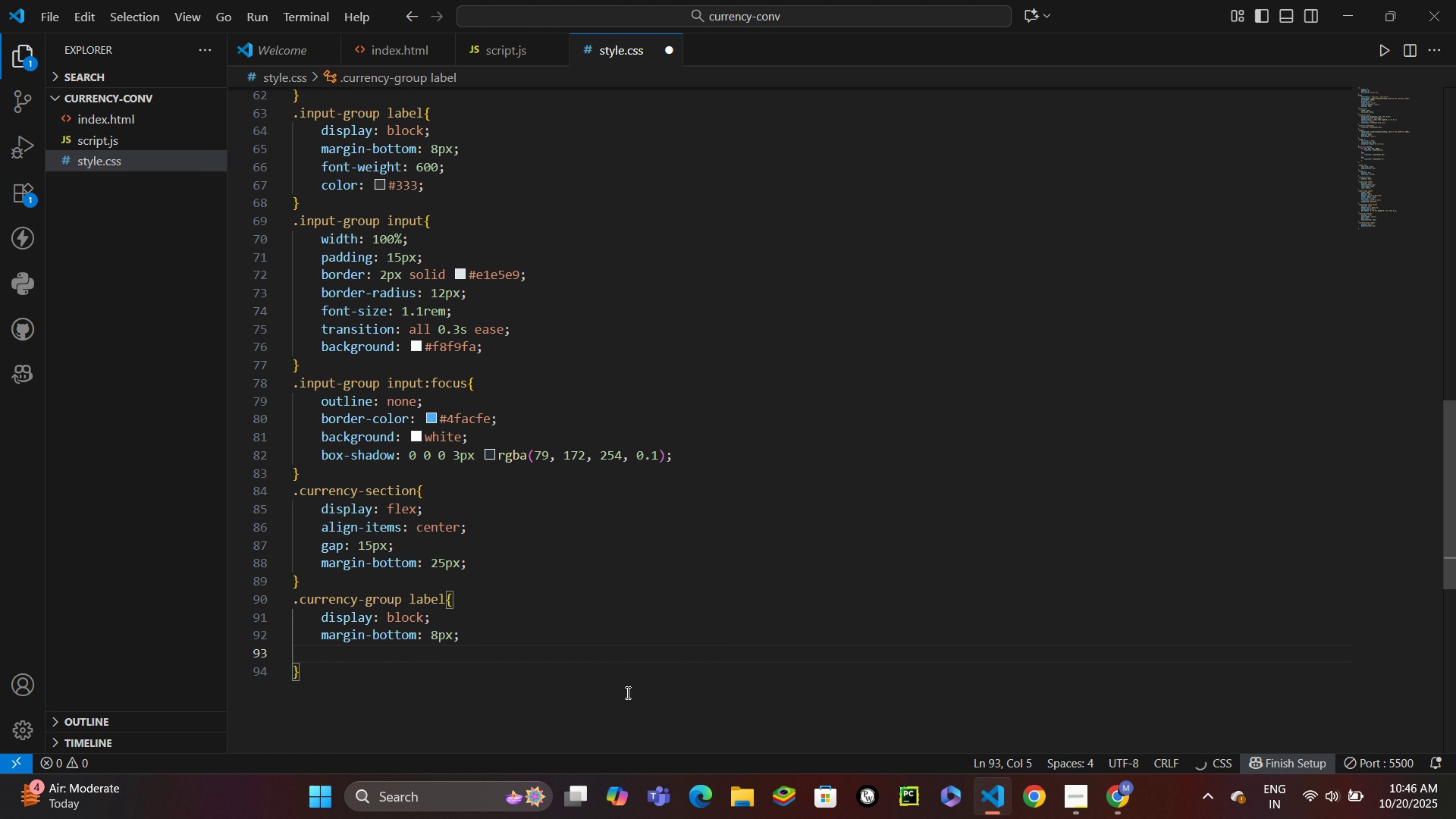 
type(fontwe)
 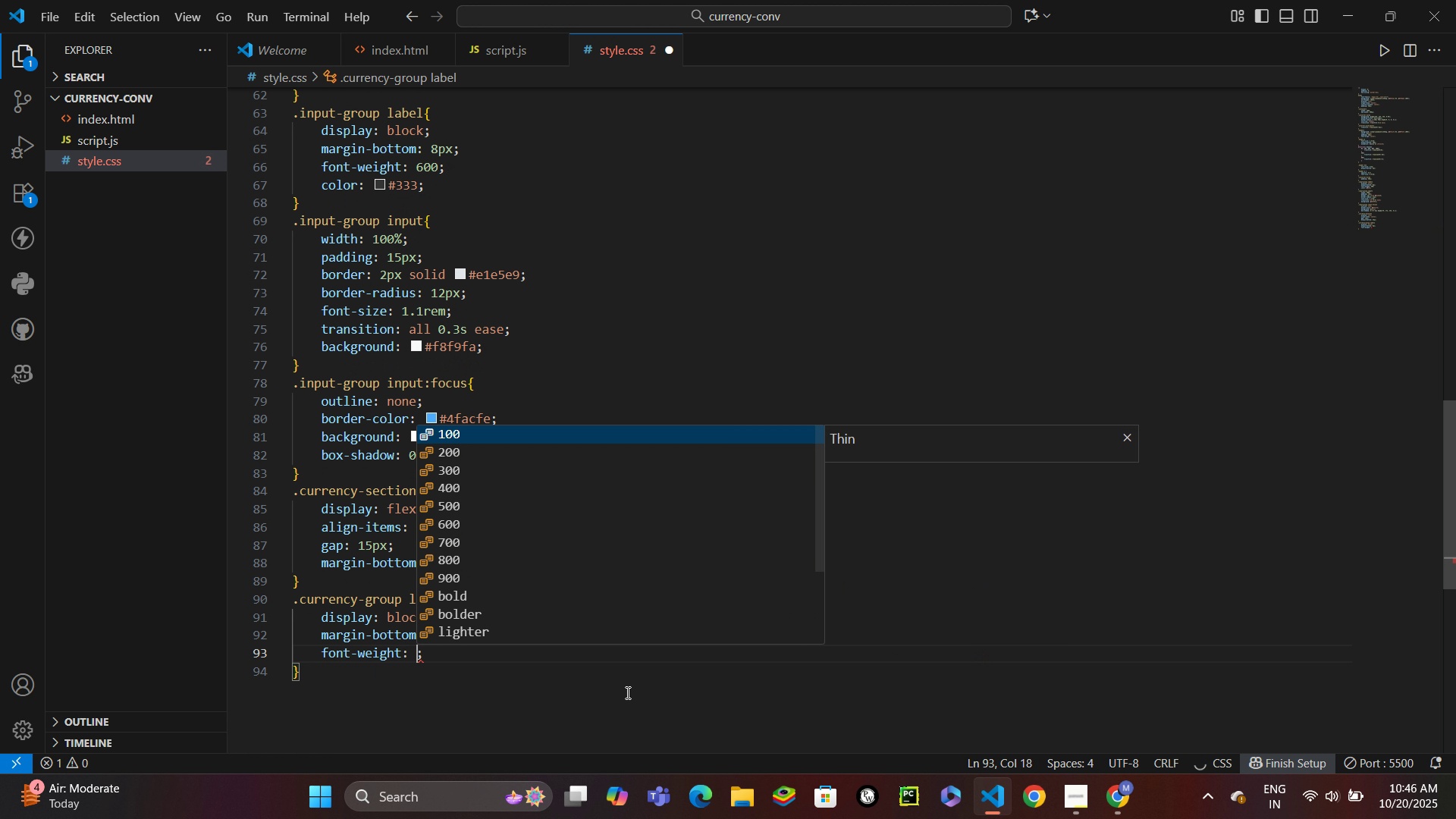 
key(Enter)
 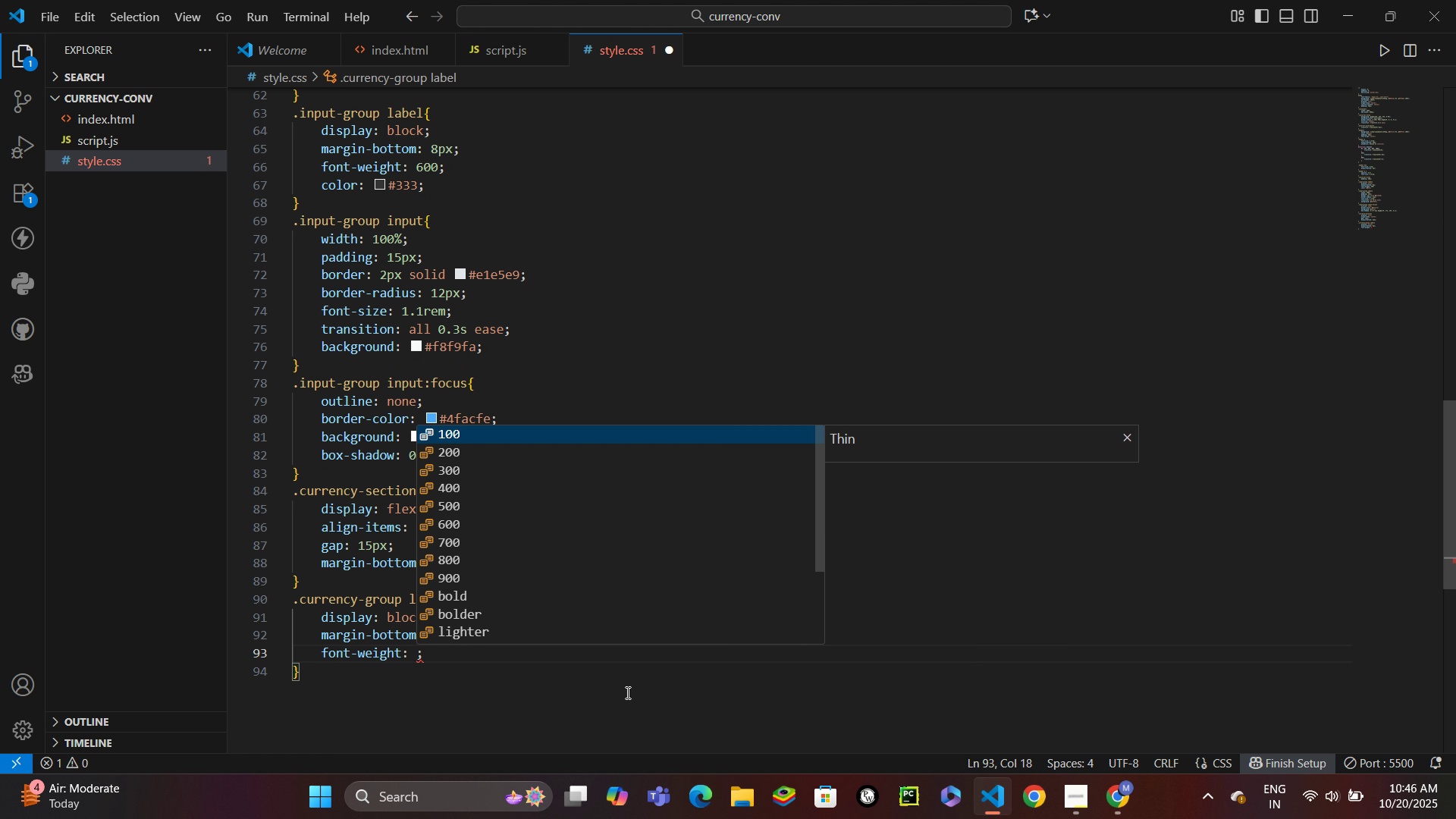 
type(600)
 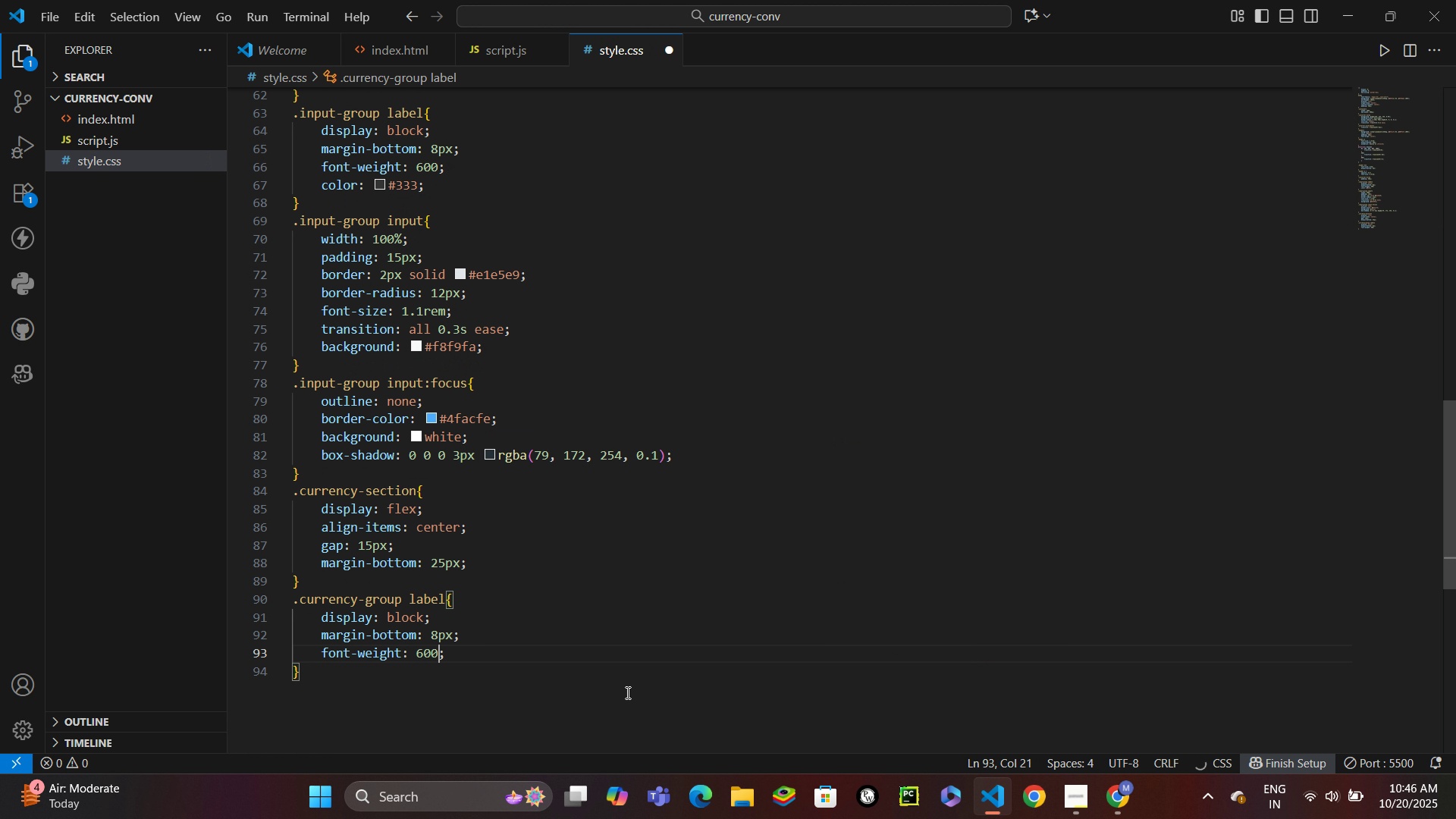 
key(Control+ControlLeft)
 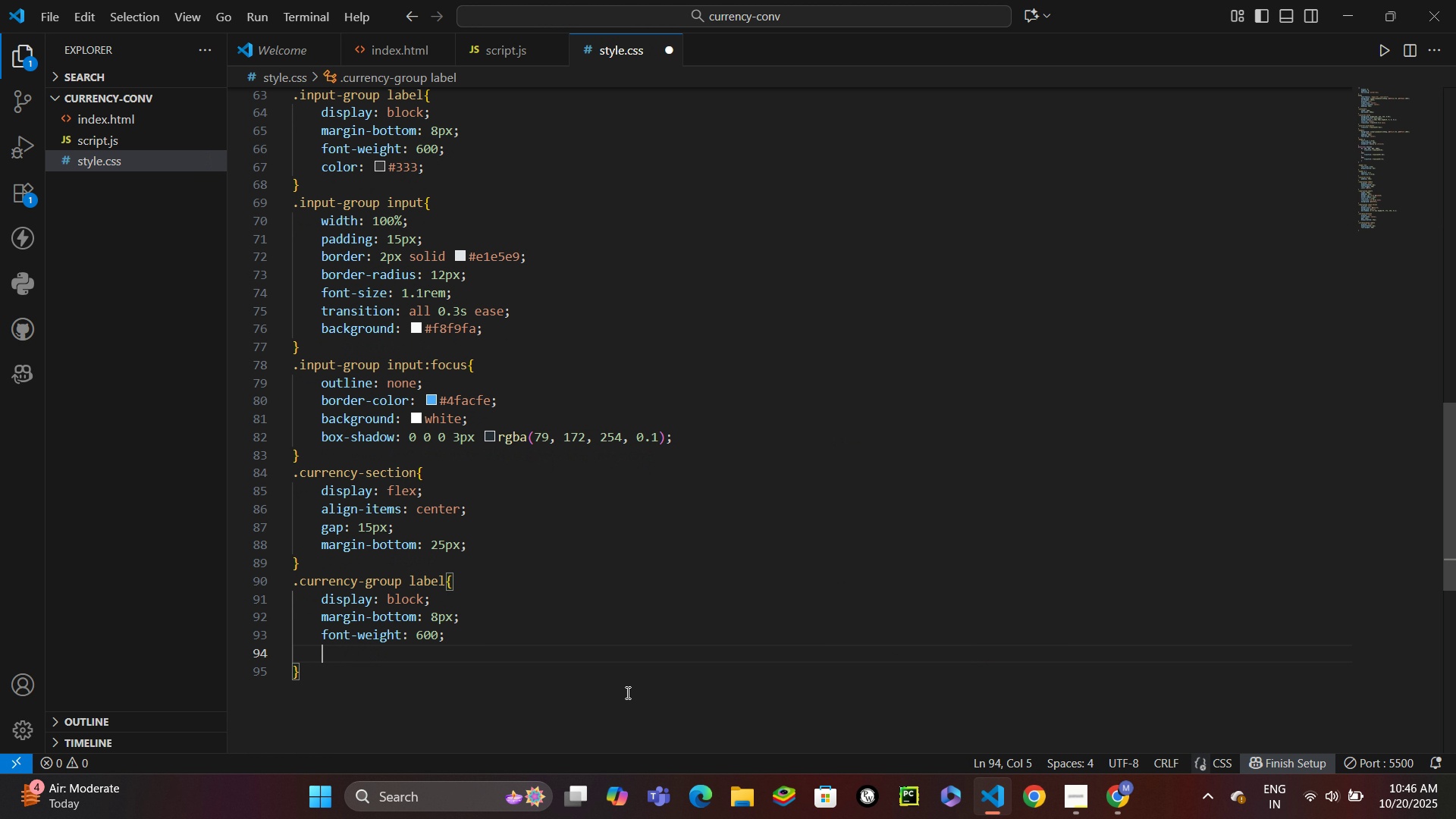 
key(Control+Enter)
 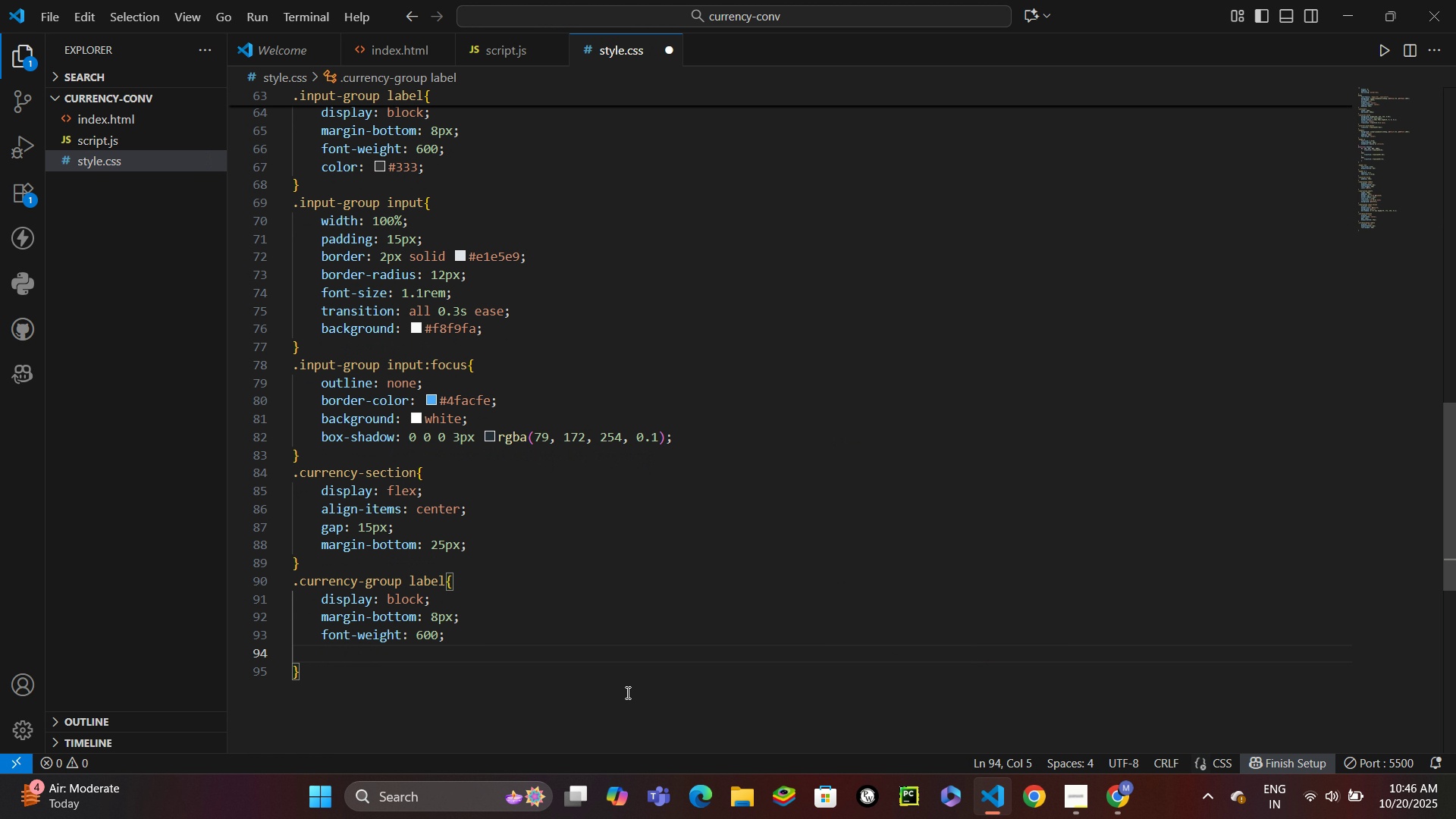 
type(colro)
 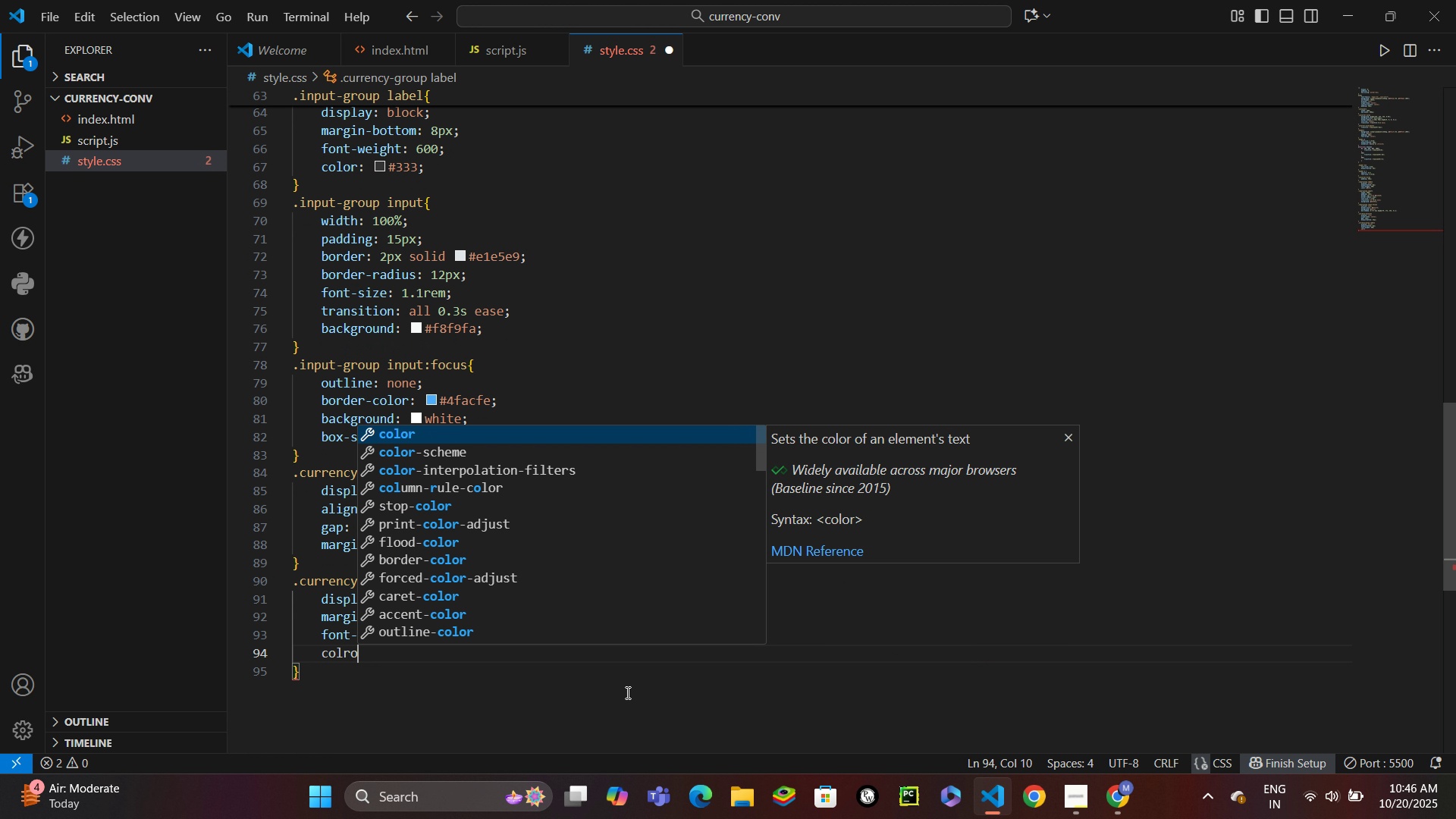 
key(Enter)
 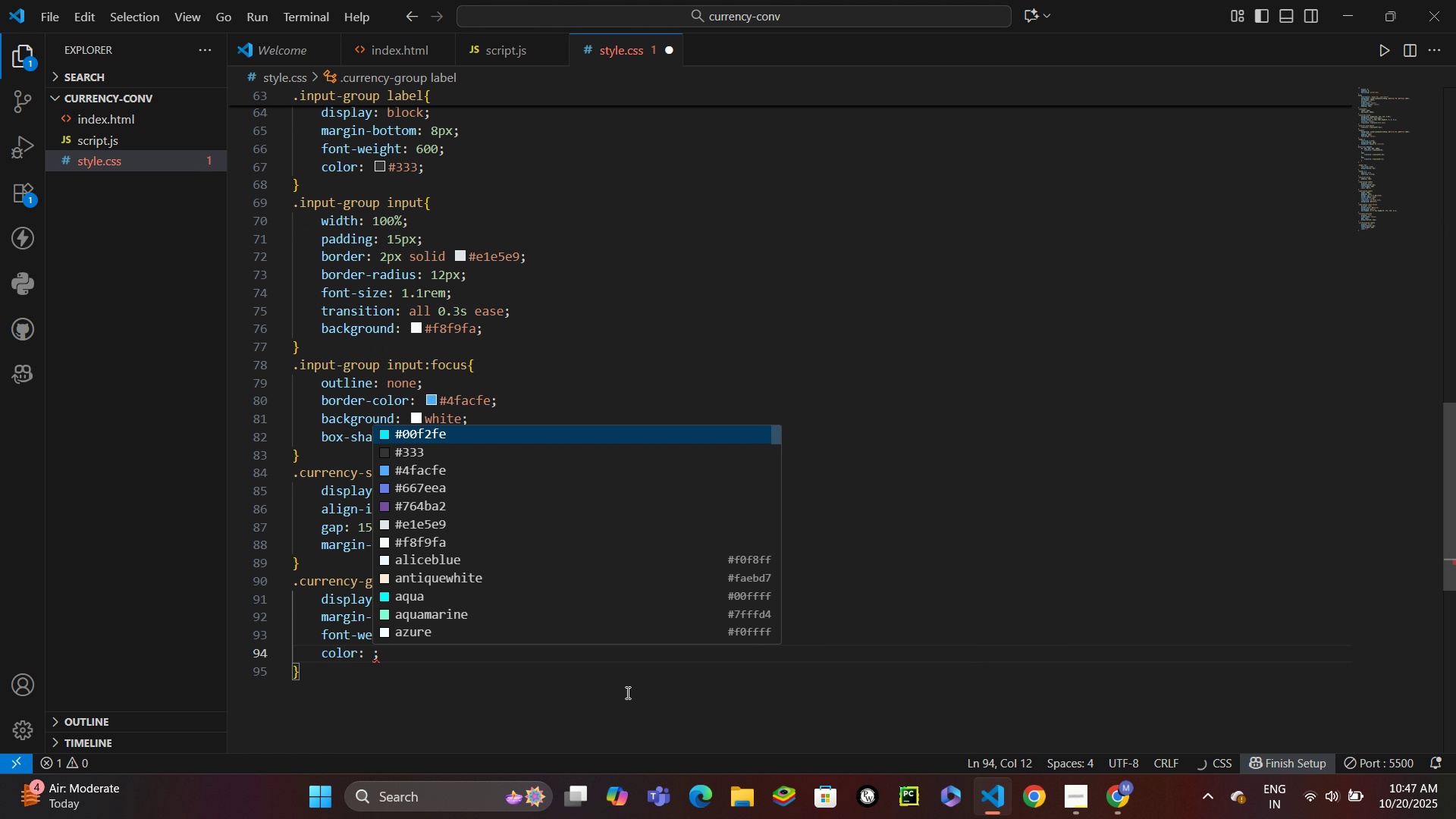 
type(#333)
 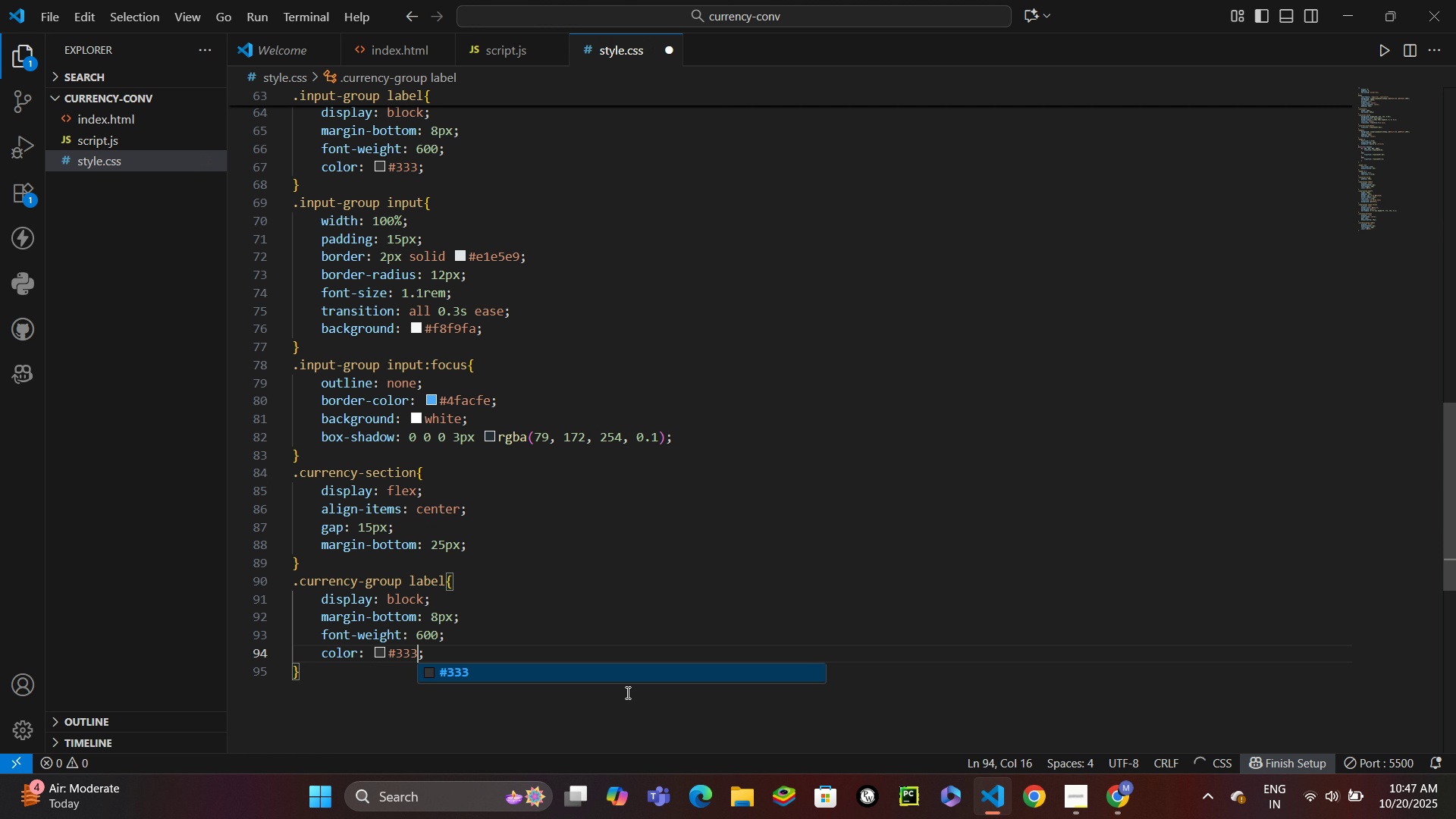 
key(ArrowDown)
 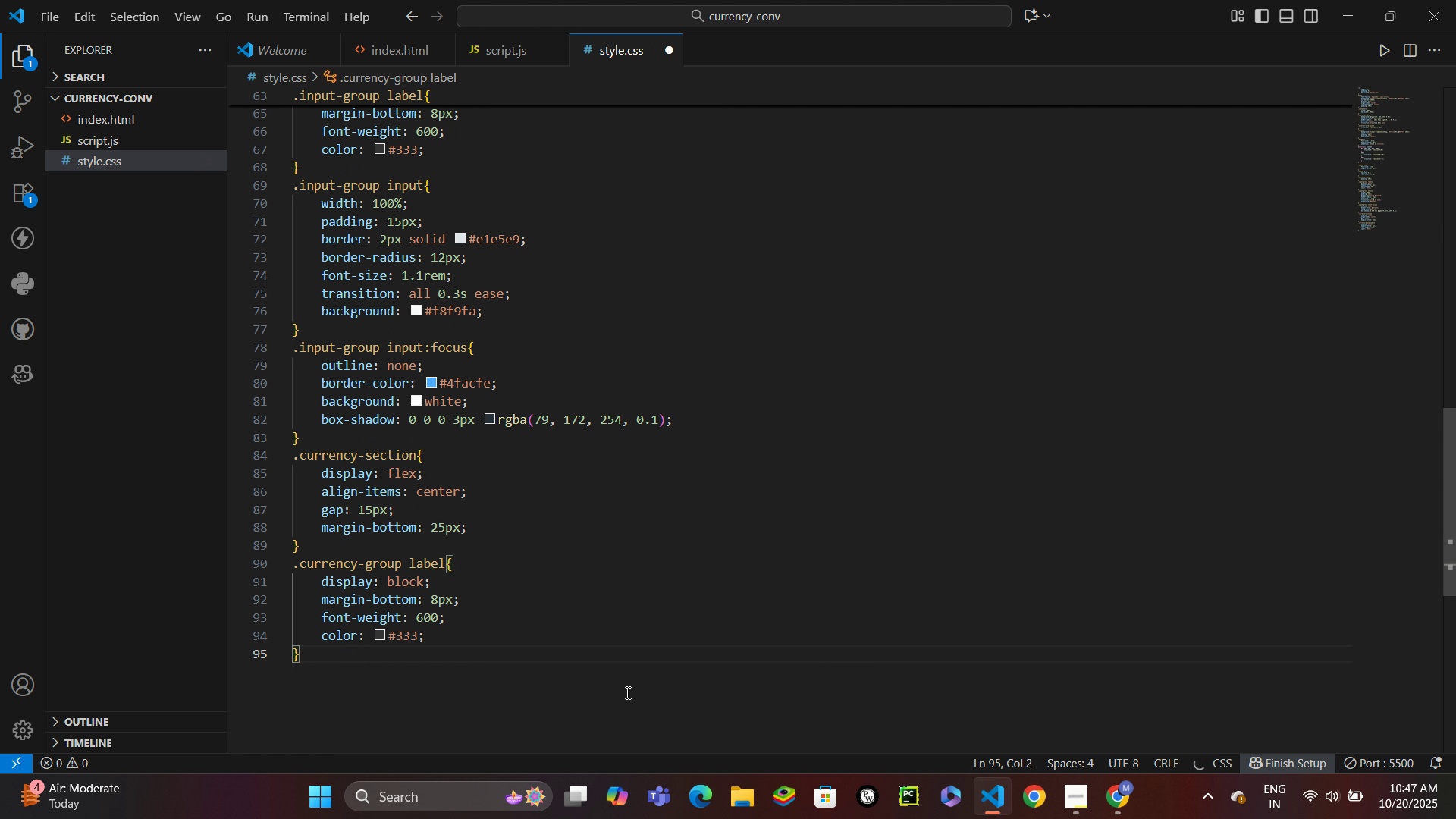 
key(Enter)
 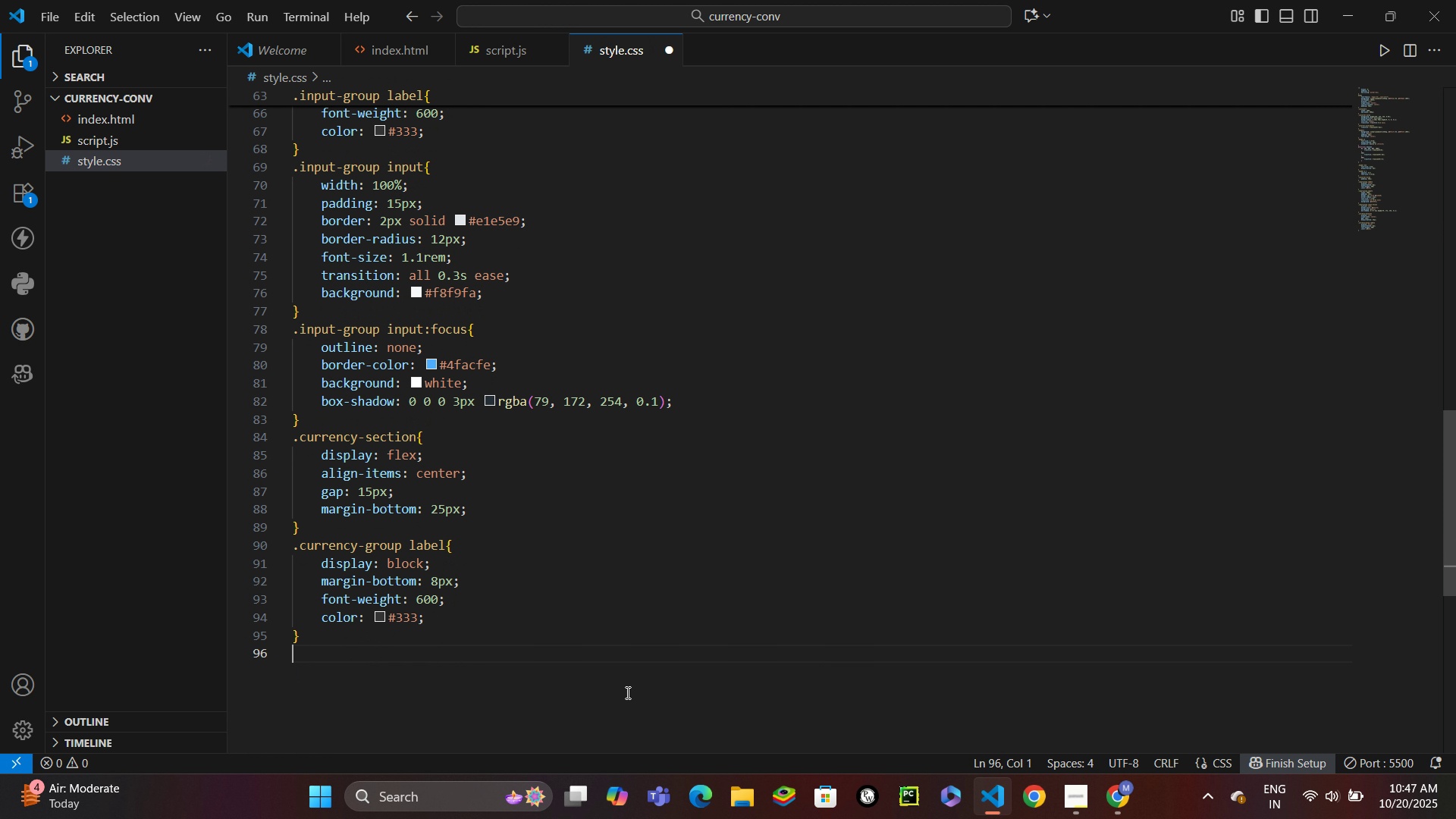 
type(.select-wrapper{)
 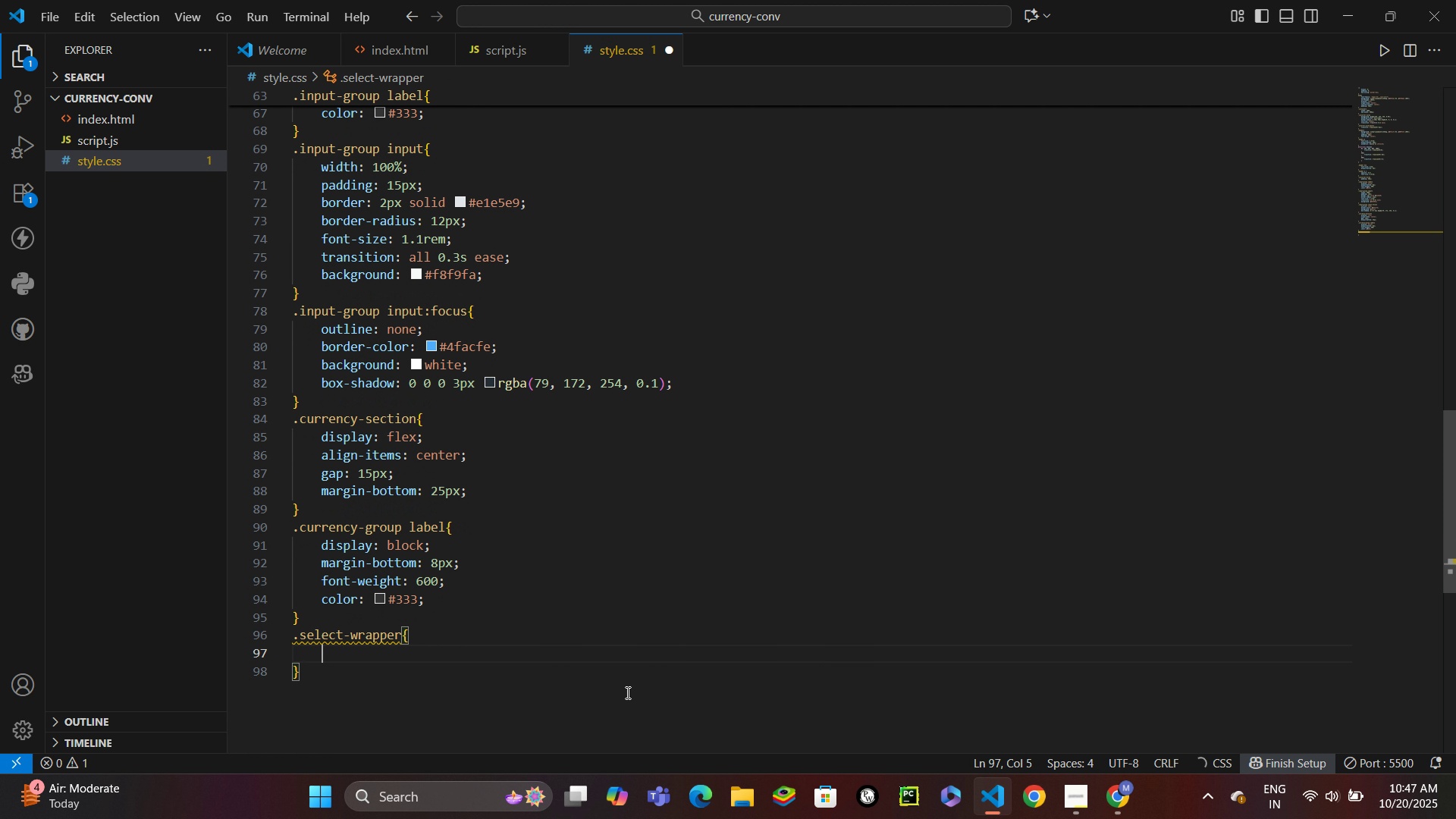 
key(Enter)
 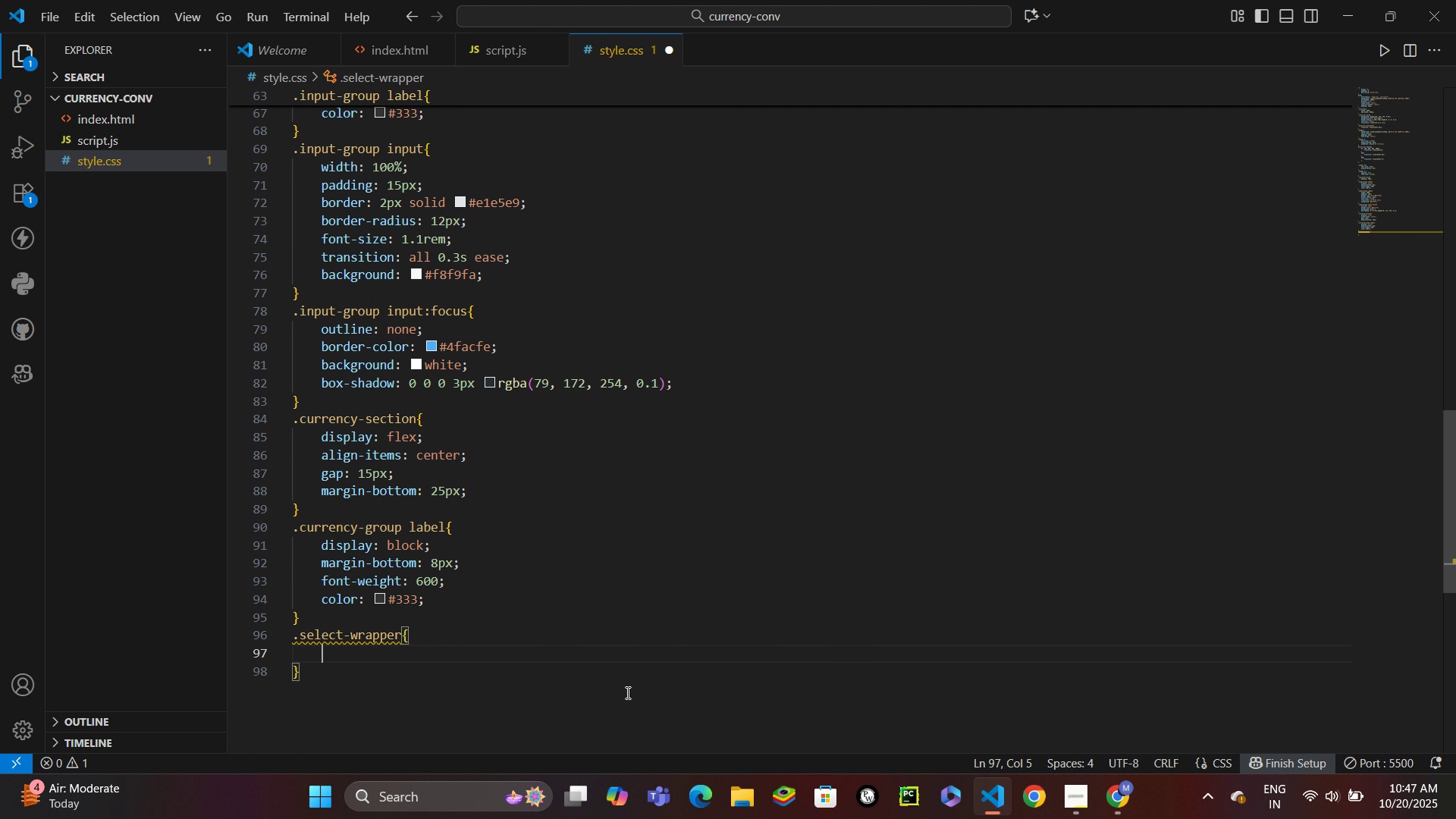 
type(posti)
 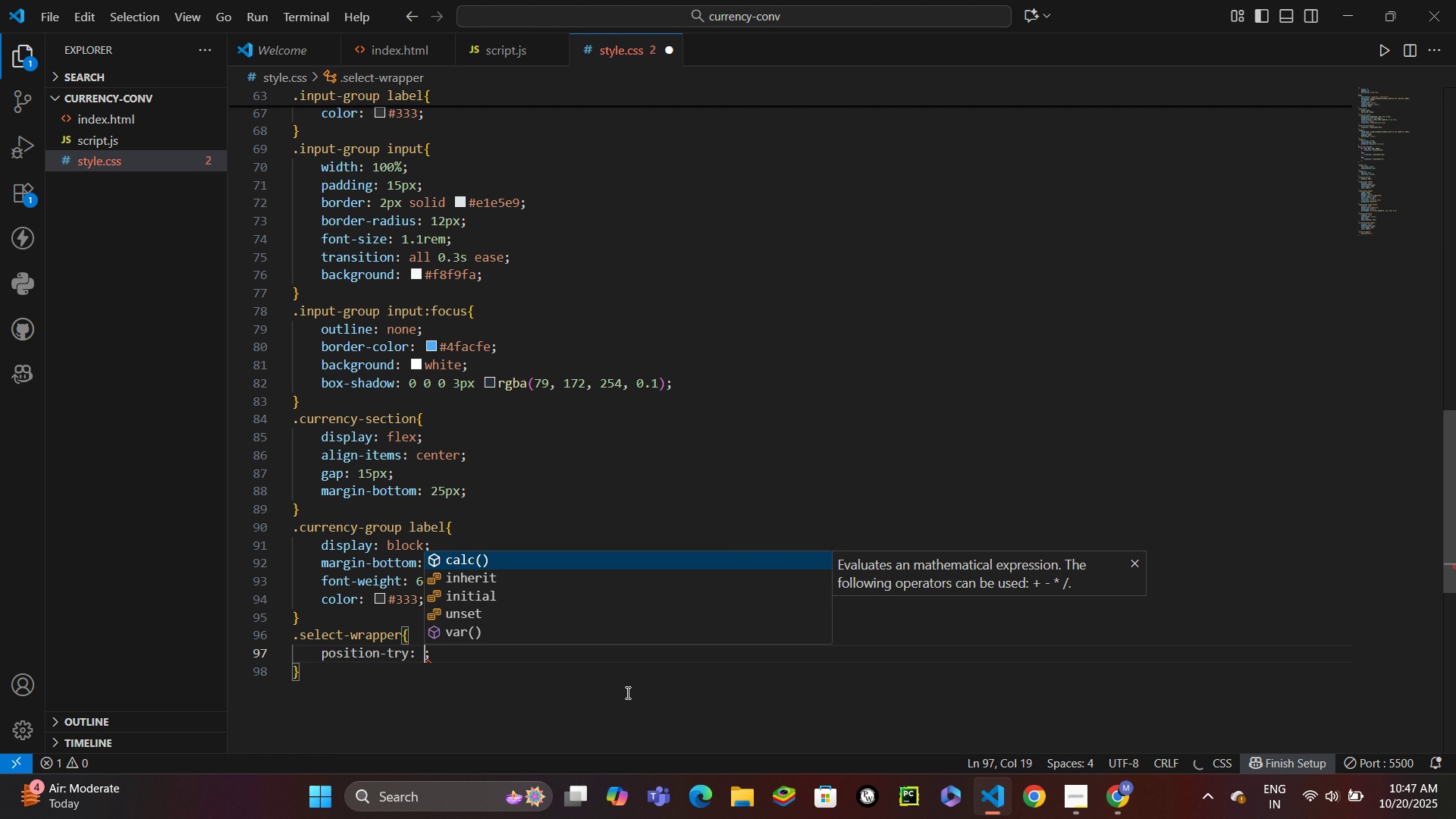 
key(Enter)
 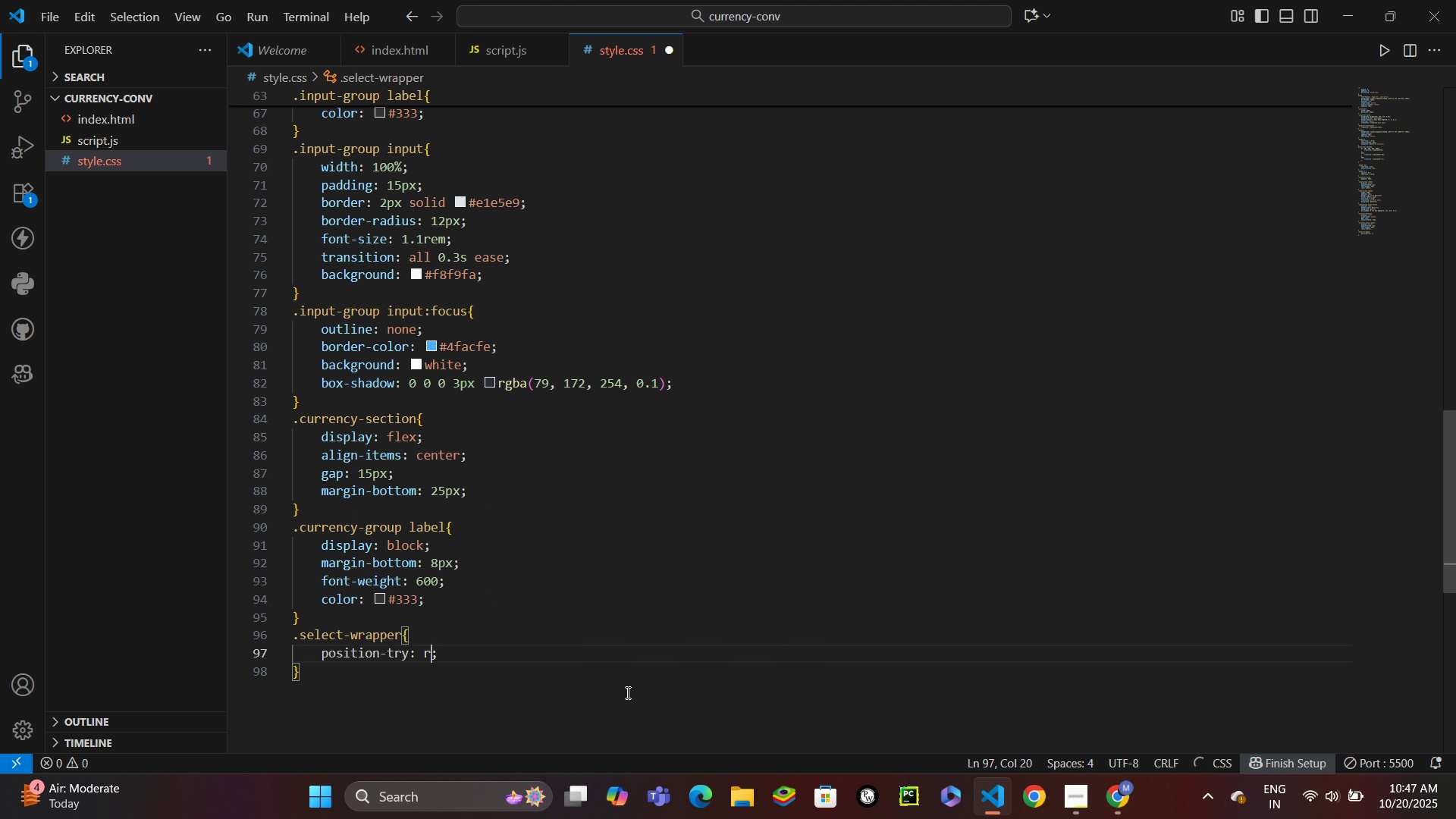 
type(real)
 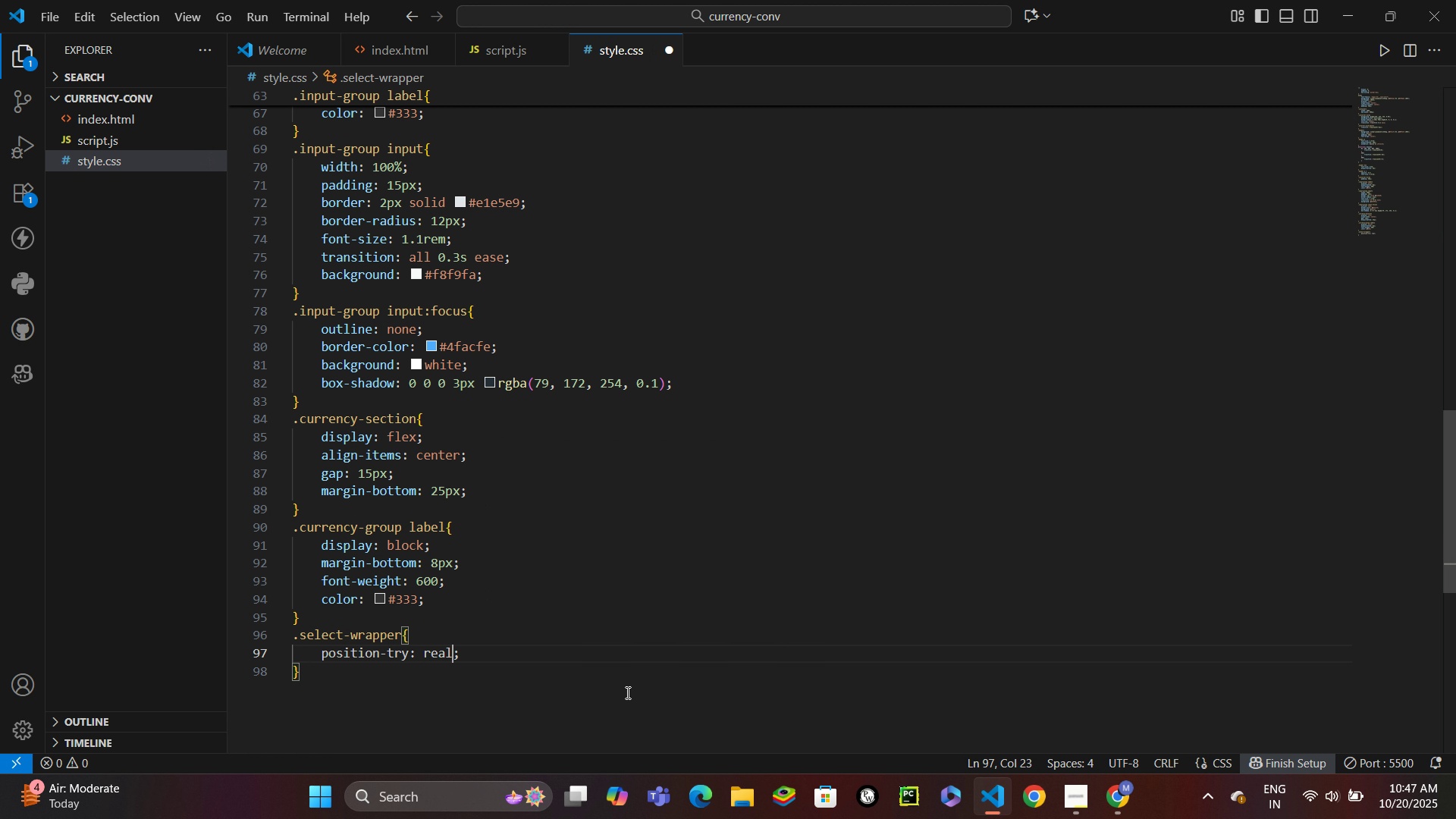 
key(Control+Z)
 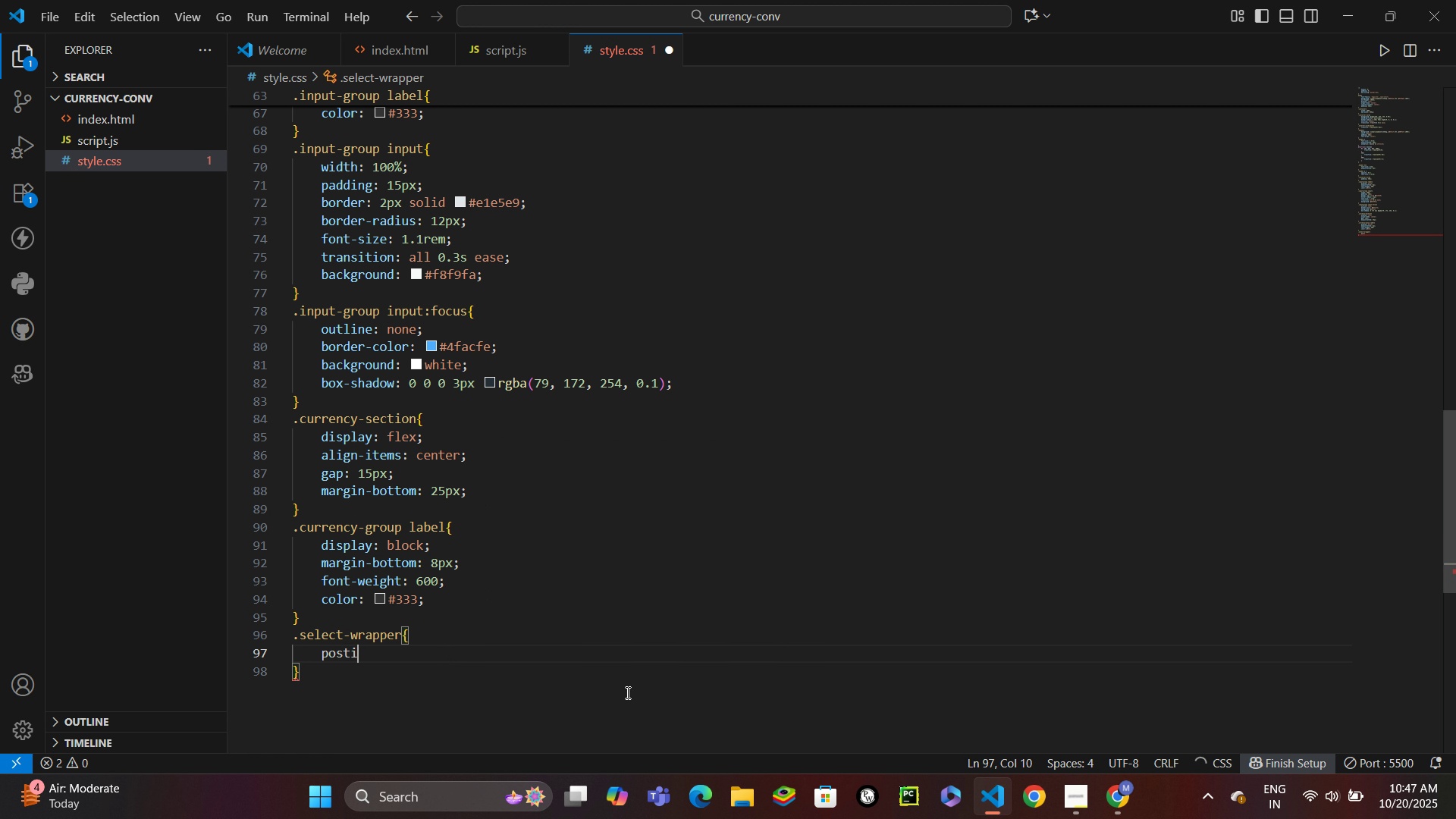 
key(Control+Z)
 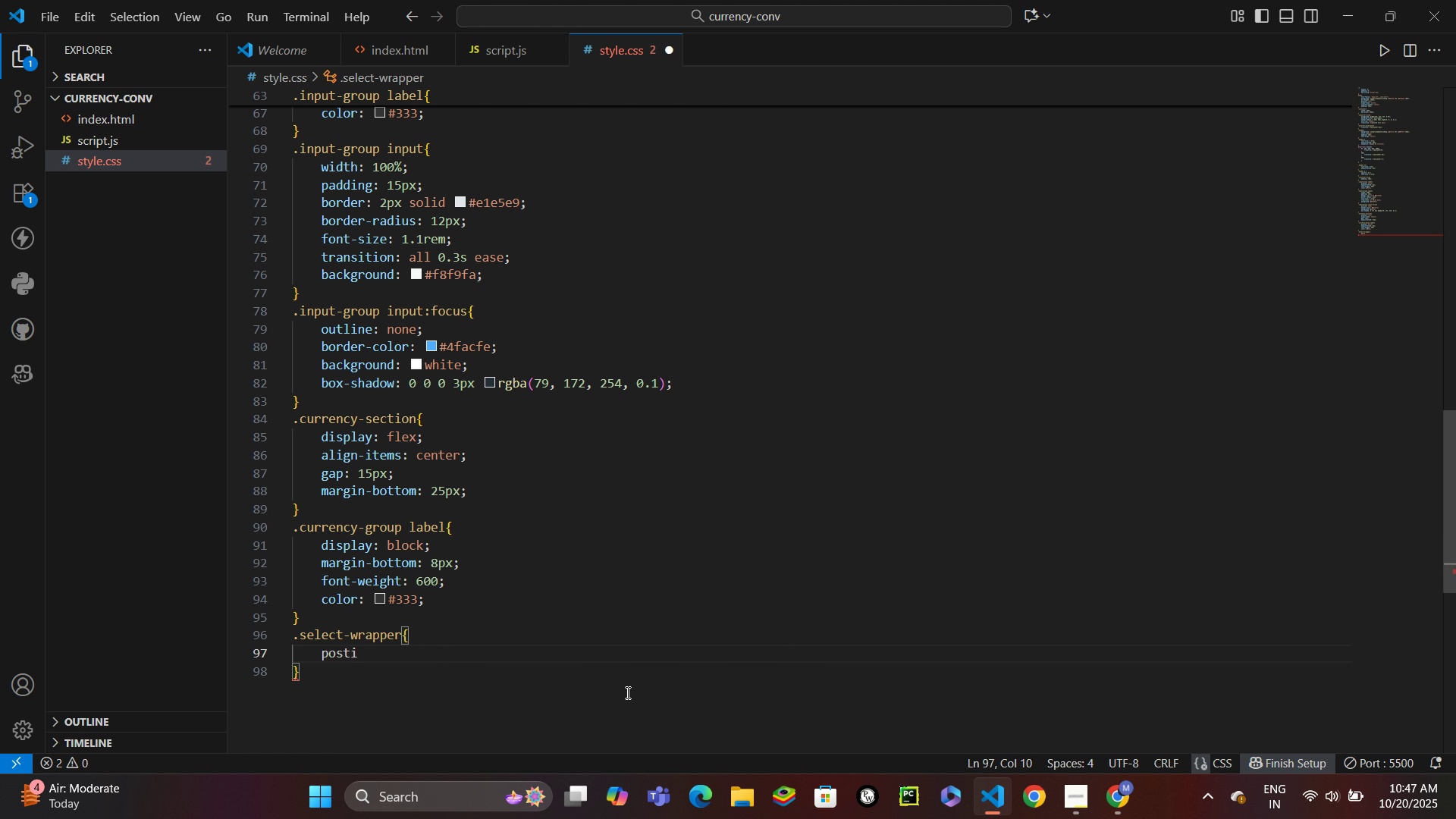 
type(tion)
 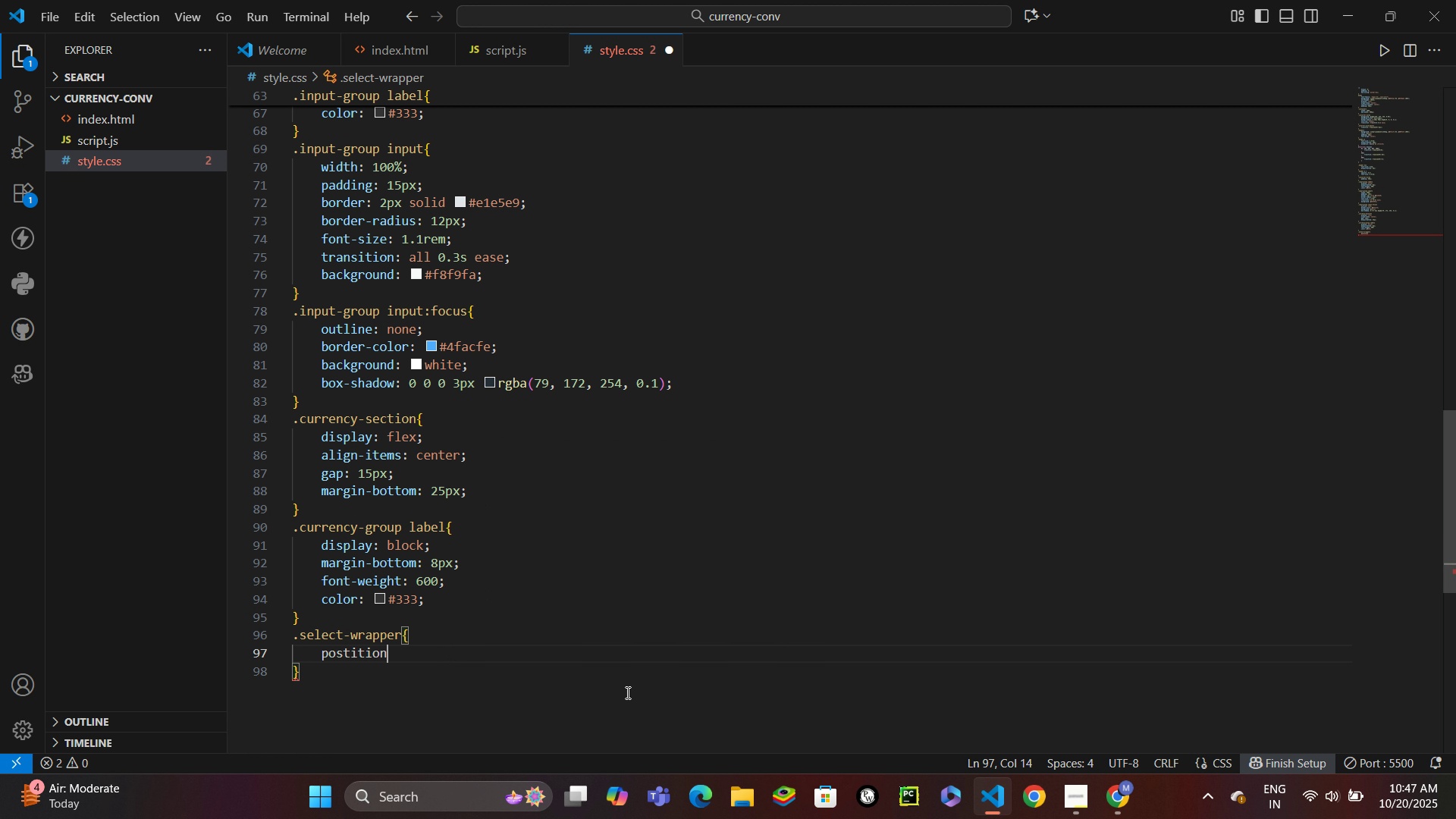 
hold_key(key=Backspace, duration=0.69)
 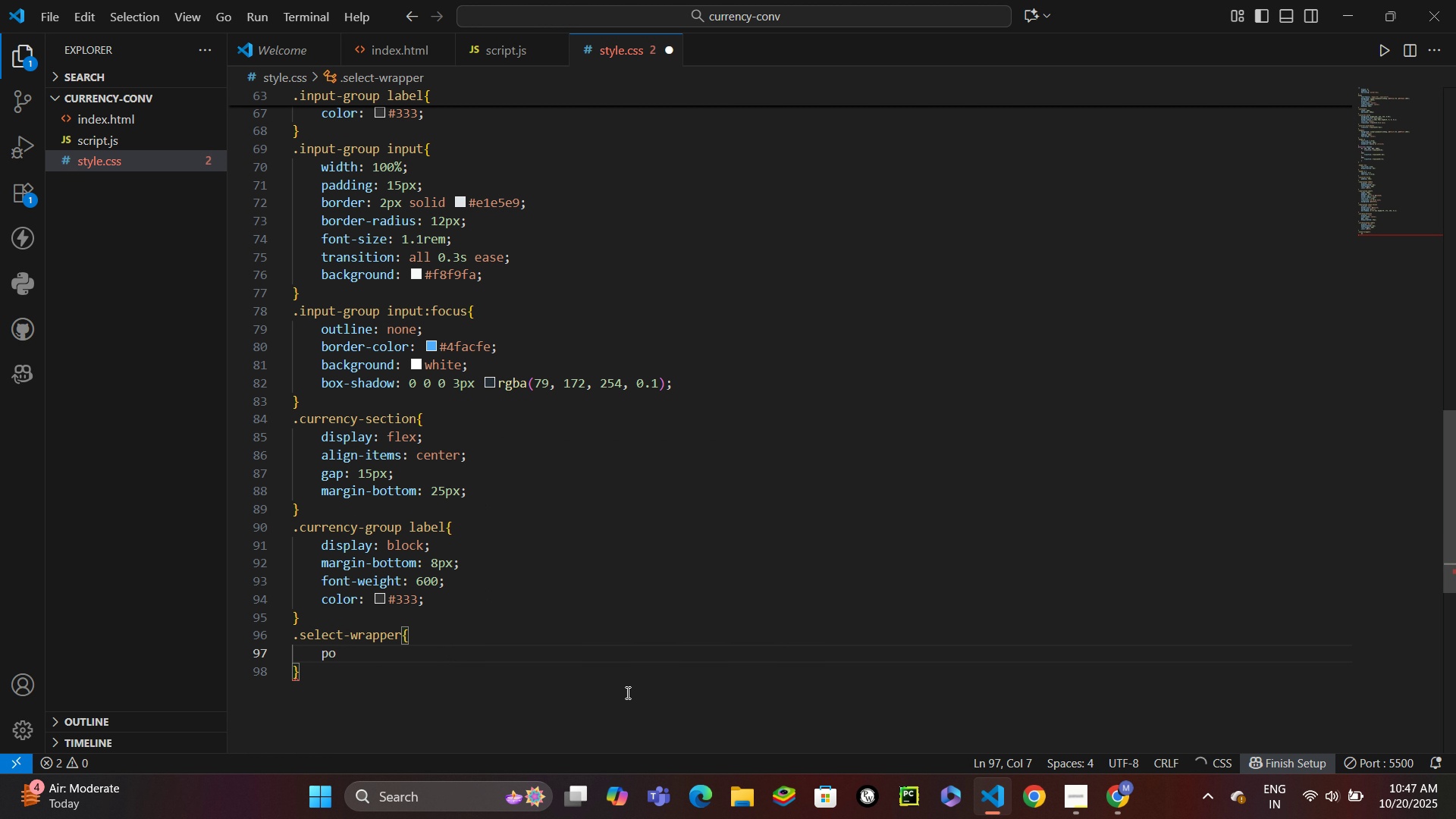 
type(si)
 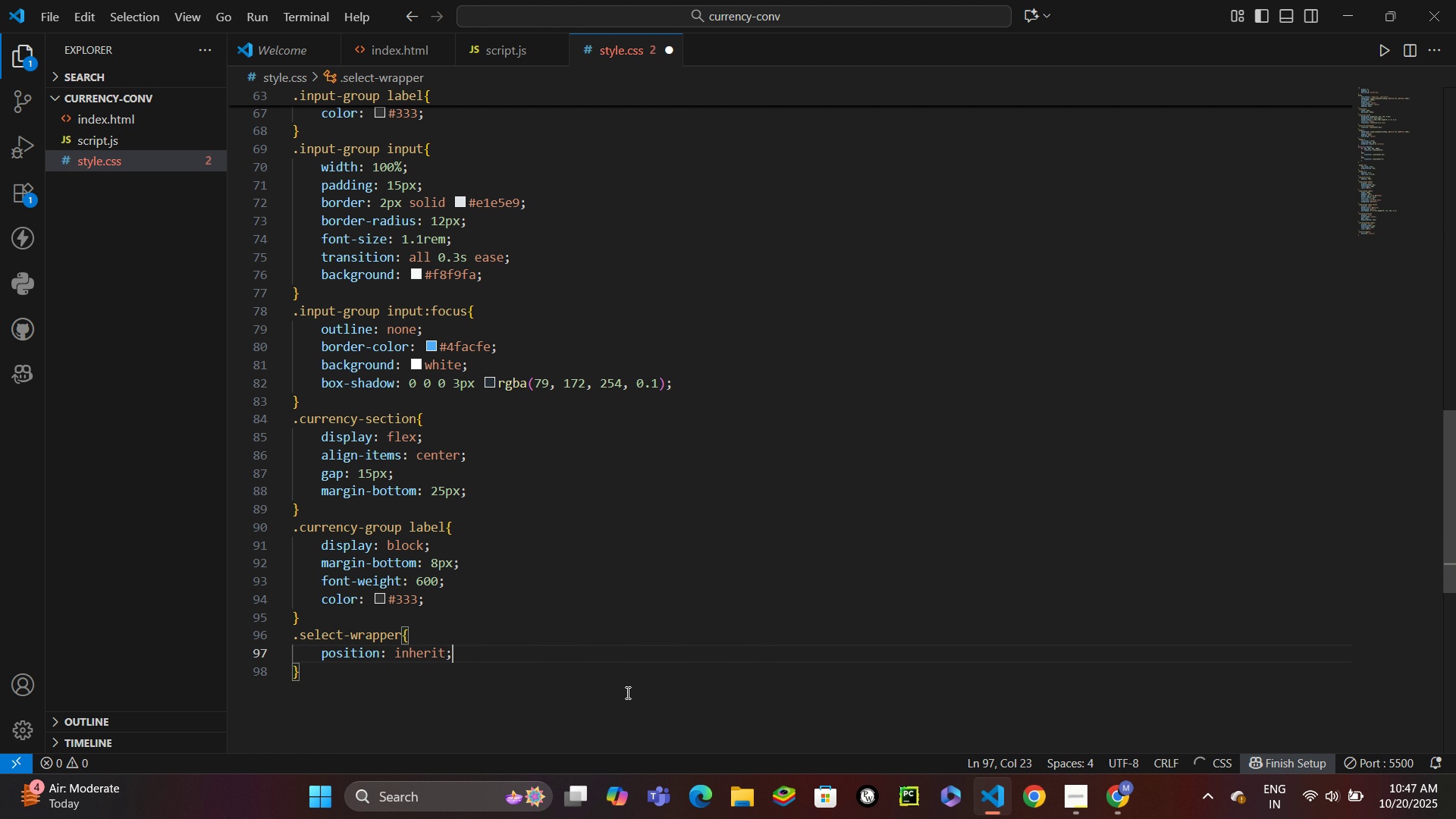 
key(Enter)
 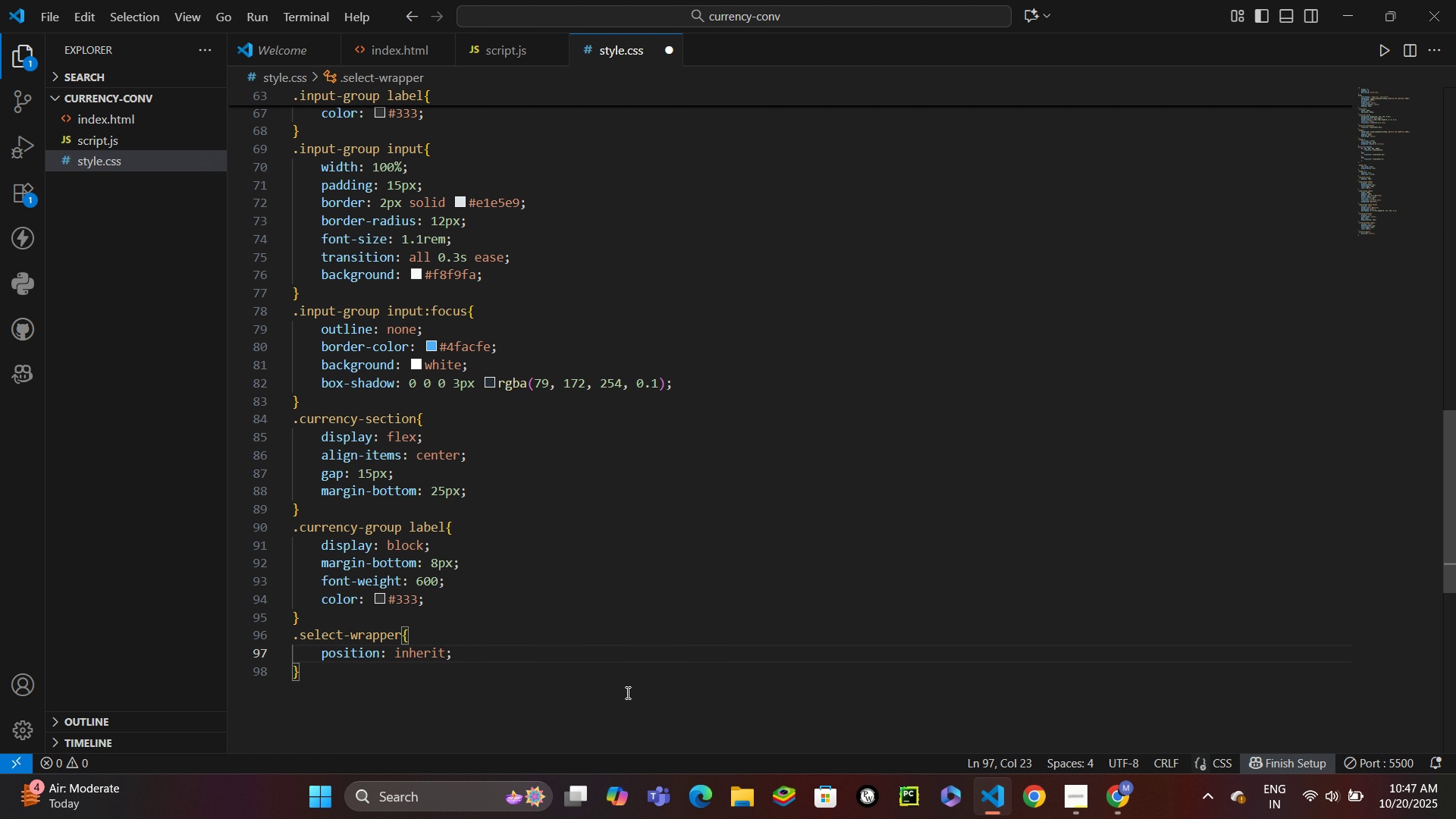 
key(Backspace)
key(Backspace)
key(Backspace)
key(Backspace)
key(Backspace)
key(Backspace)
key(Backspace)
key(Backspace)
type(rel)
 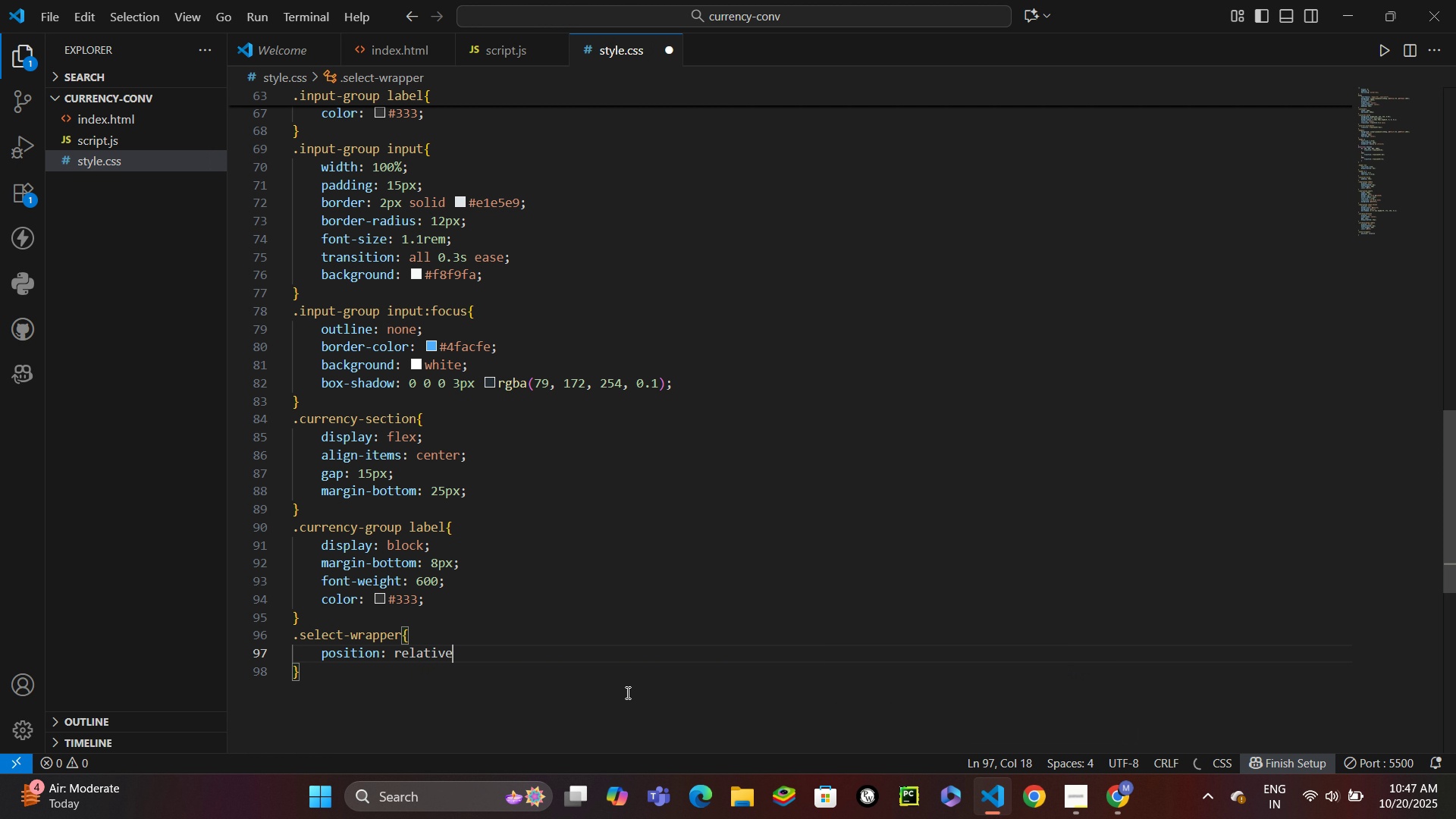 
key(Enter)
 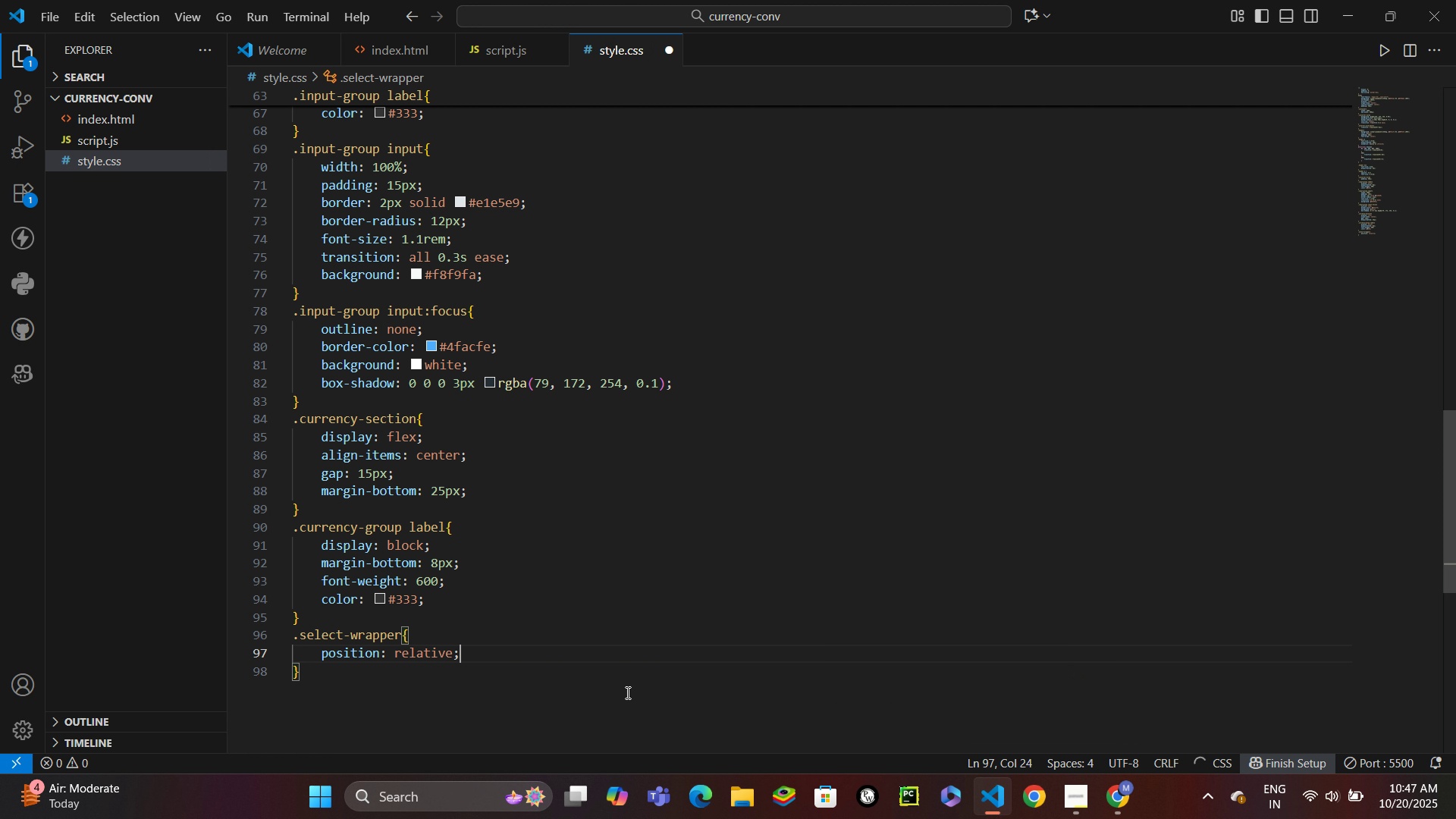 
key(Semicolon)
 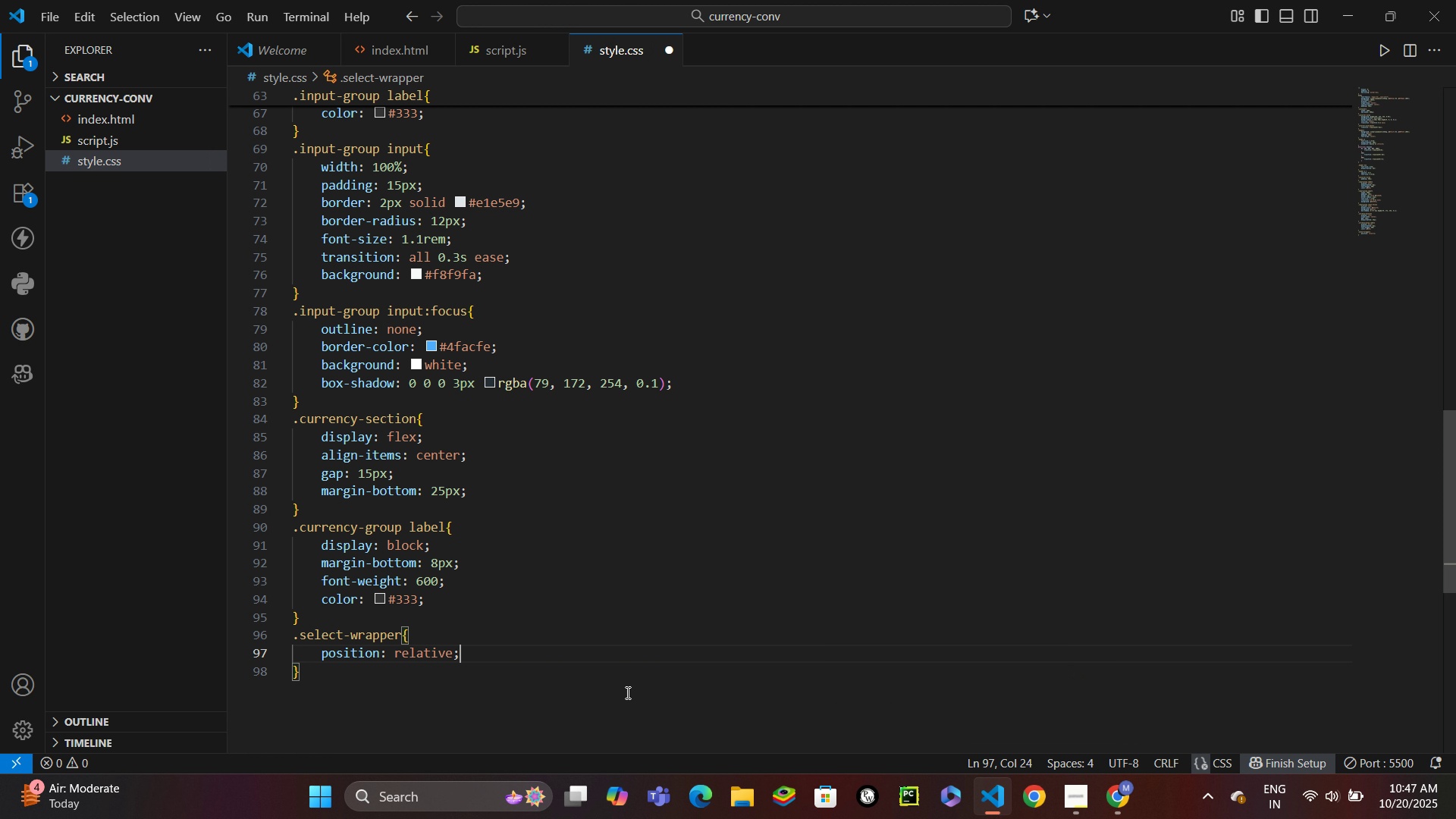 
key(ArrowDown)
 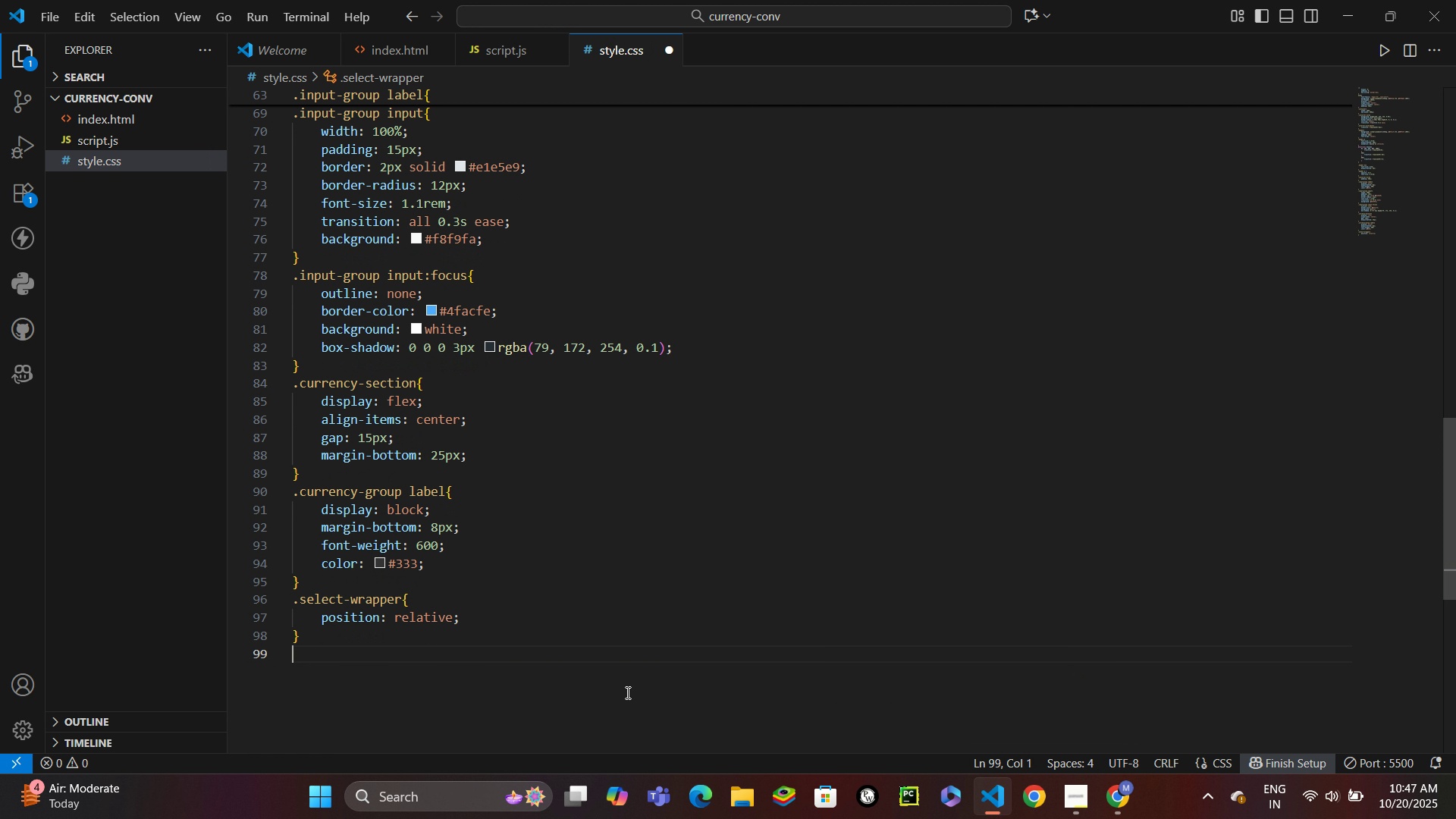 
key(Enter)
 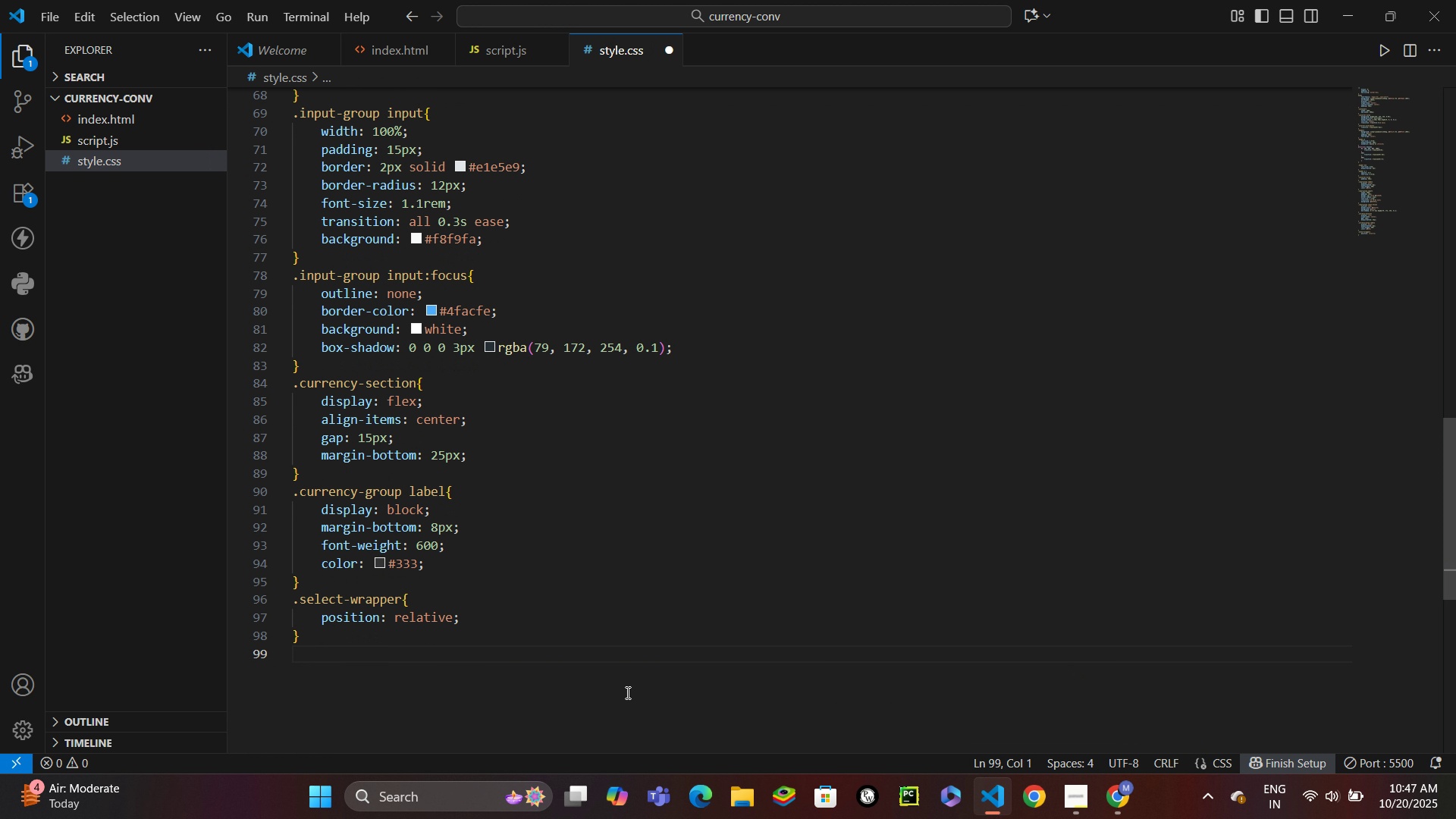 
type(.se)
 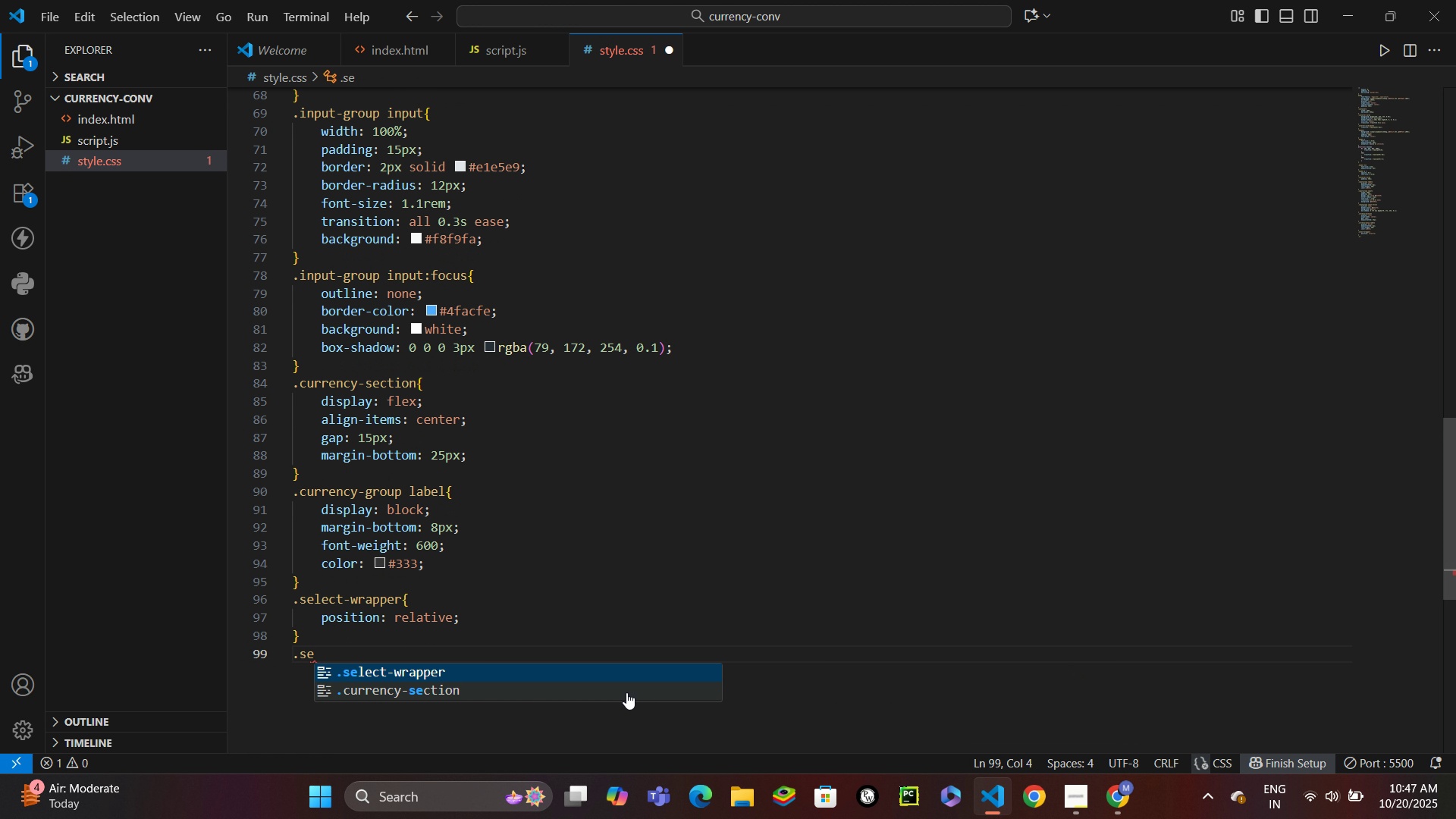 
key(Enter)
 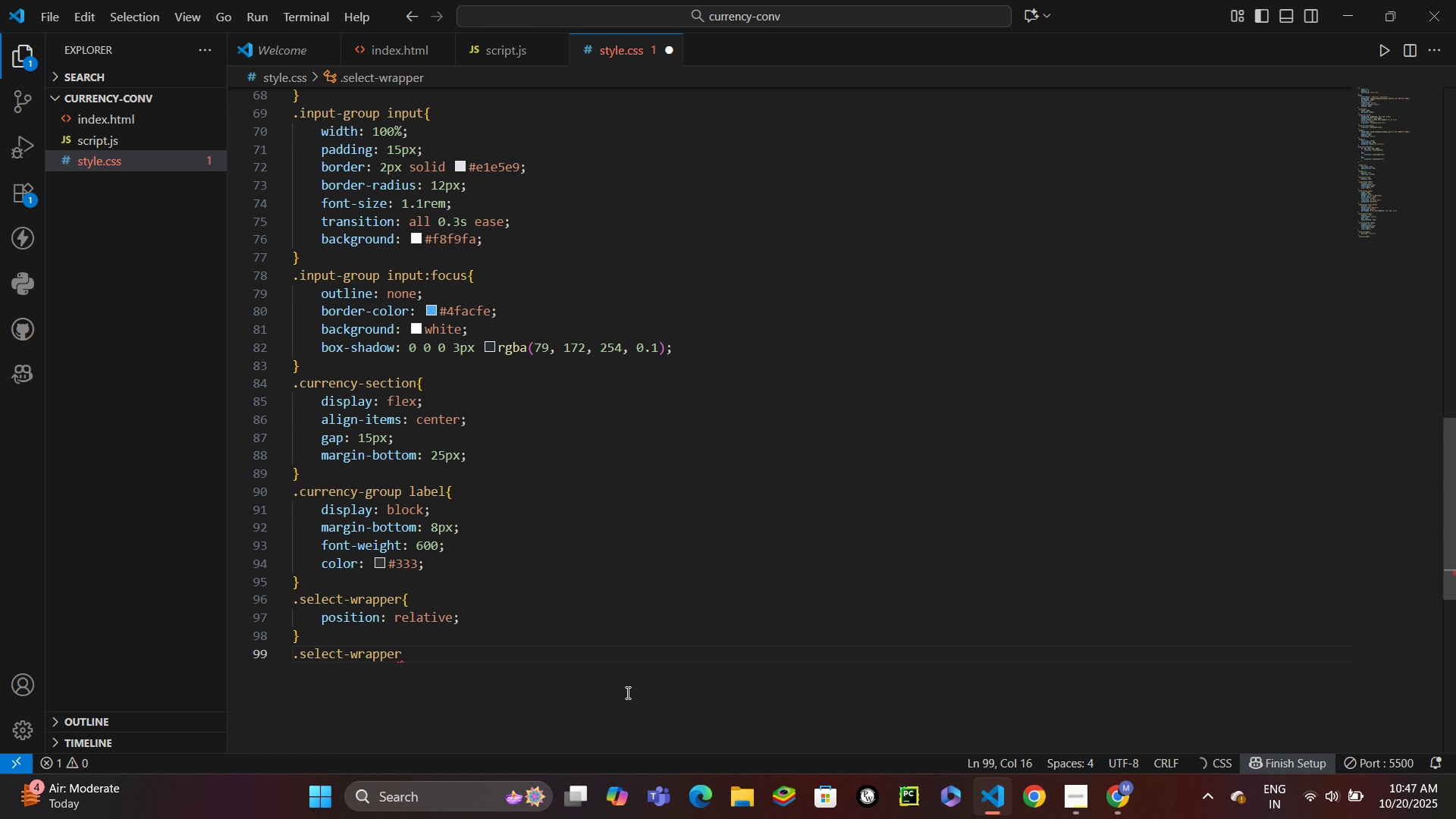 
type( select{)
 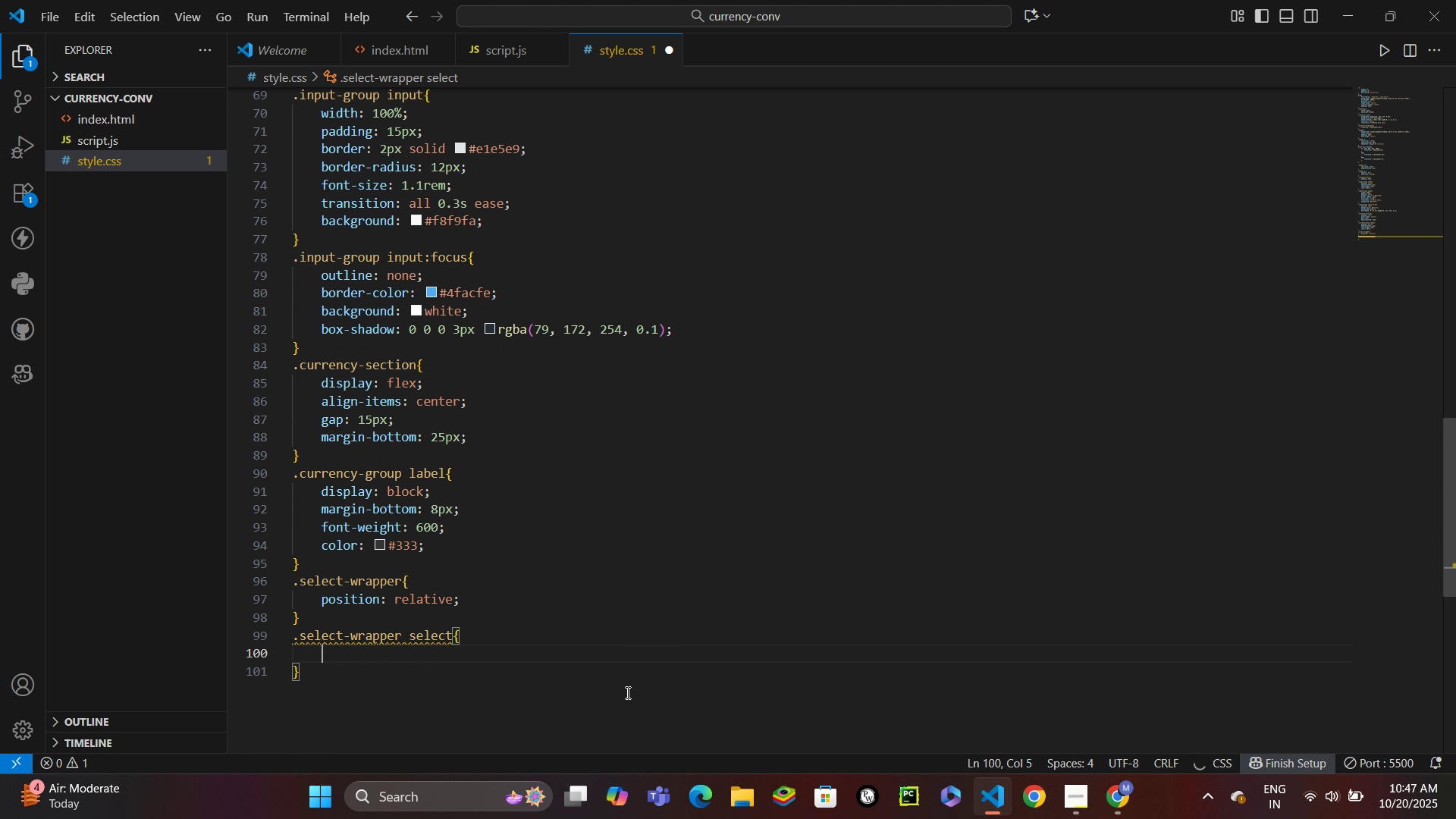 
key(Enter)
 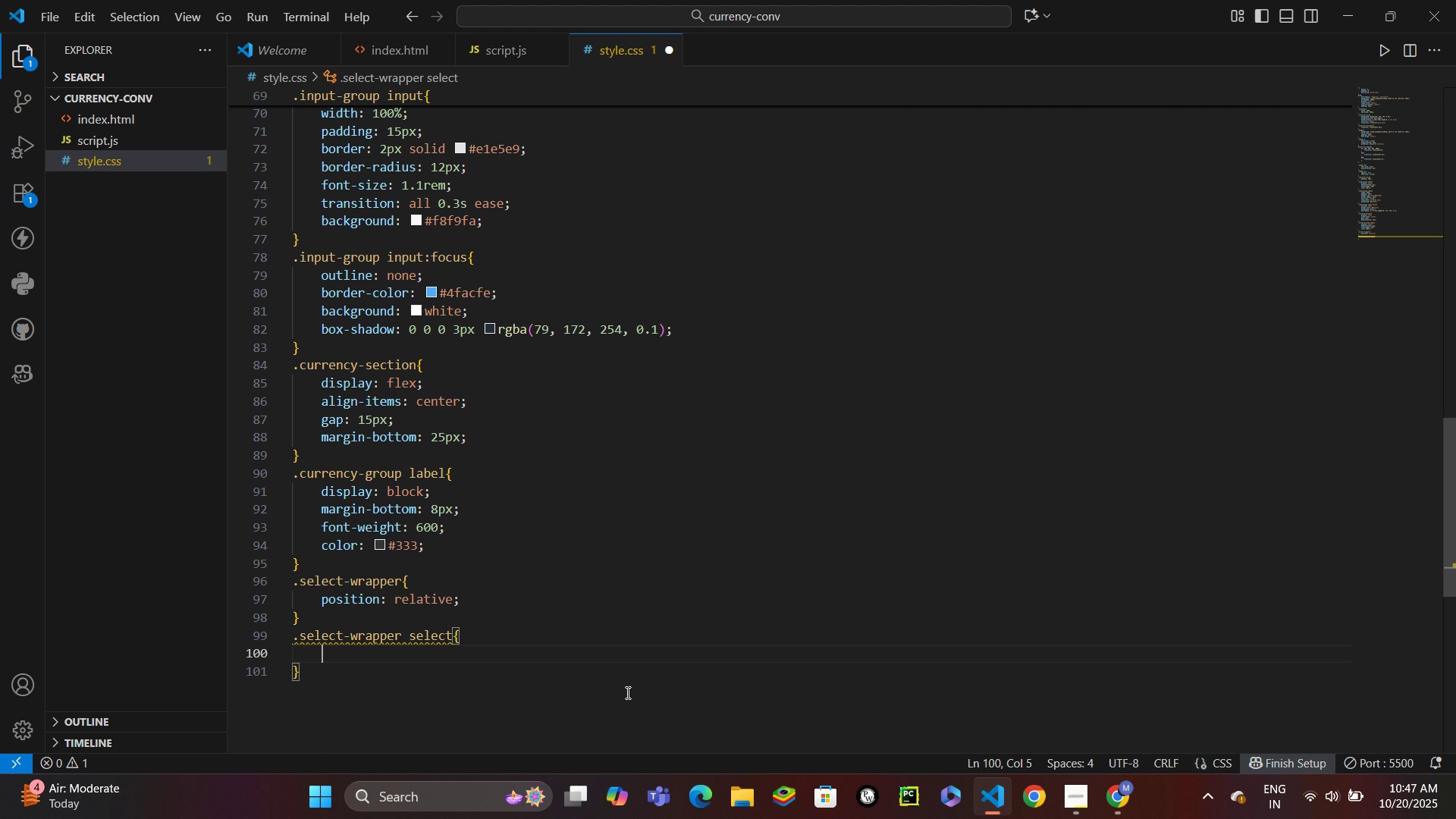 
type(widt)
 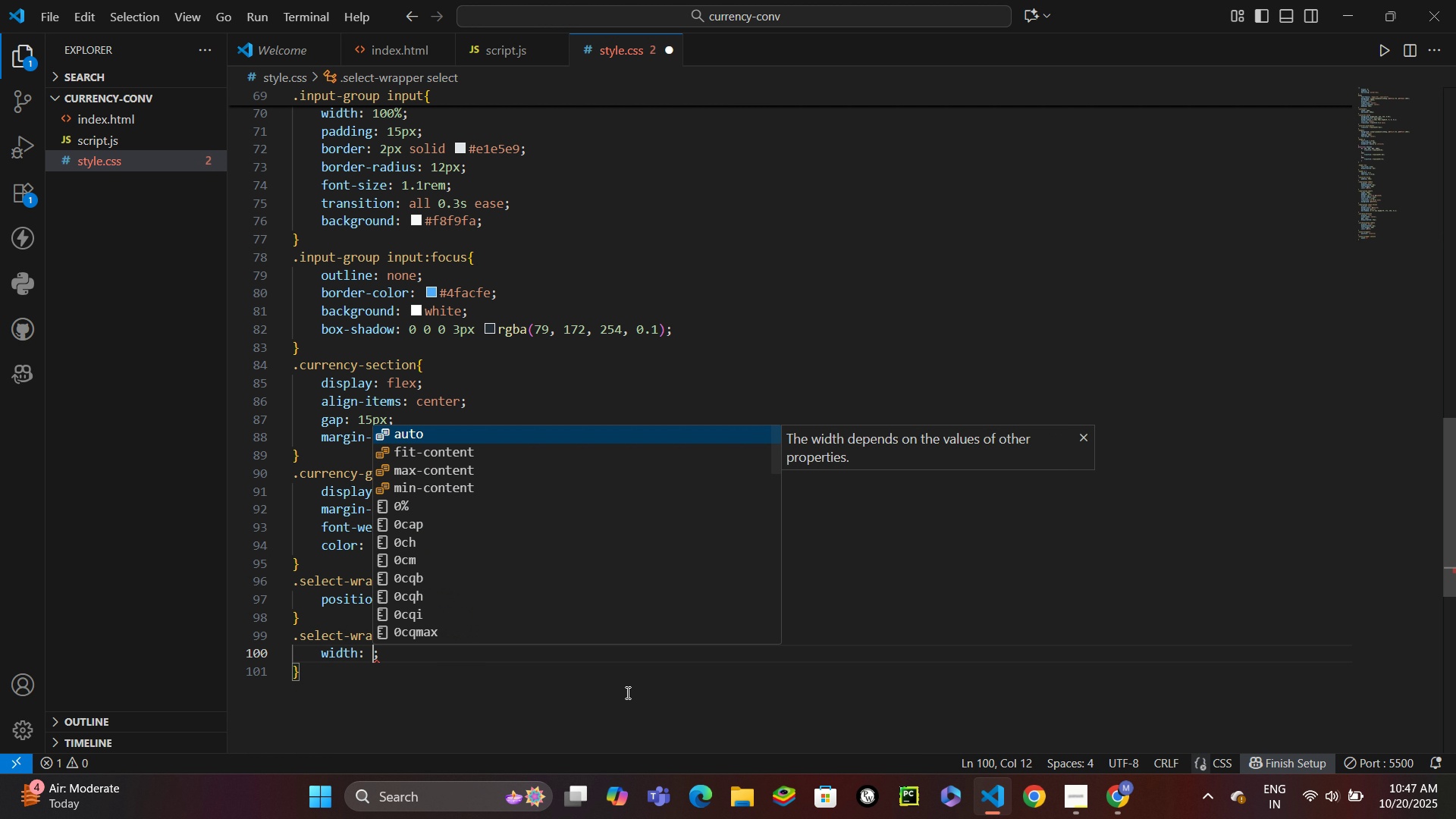 
key(Enter)
 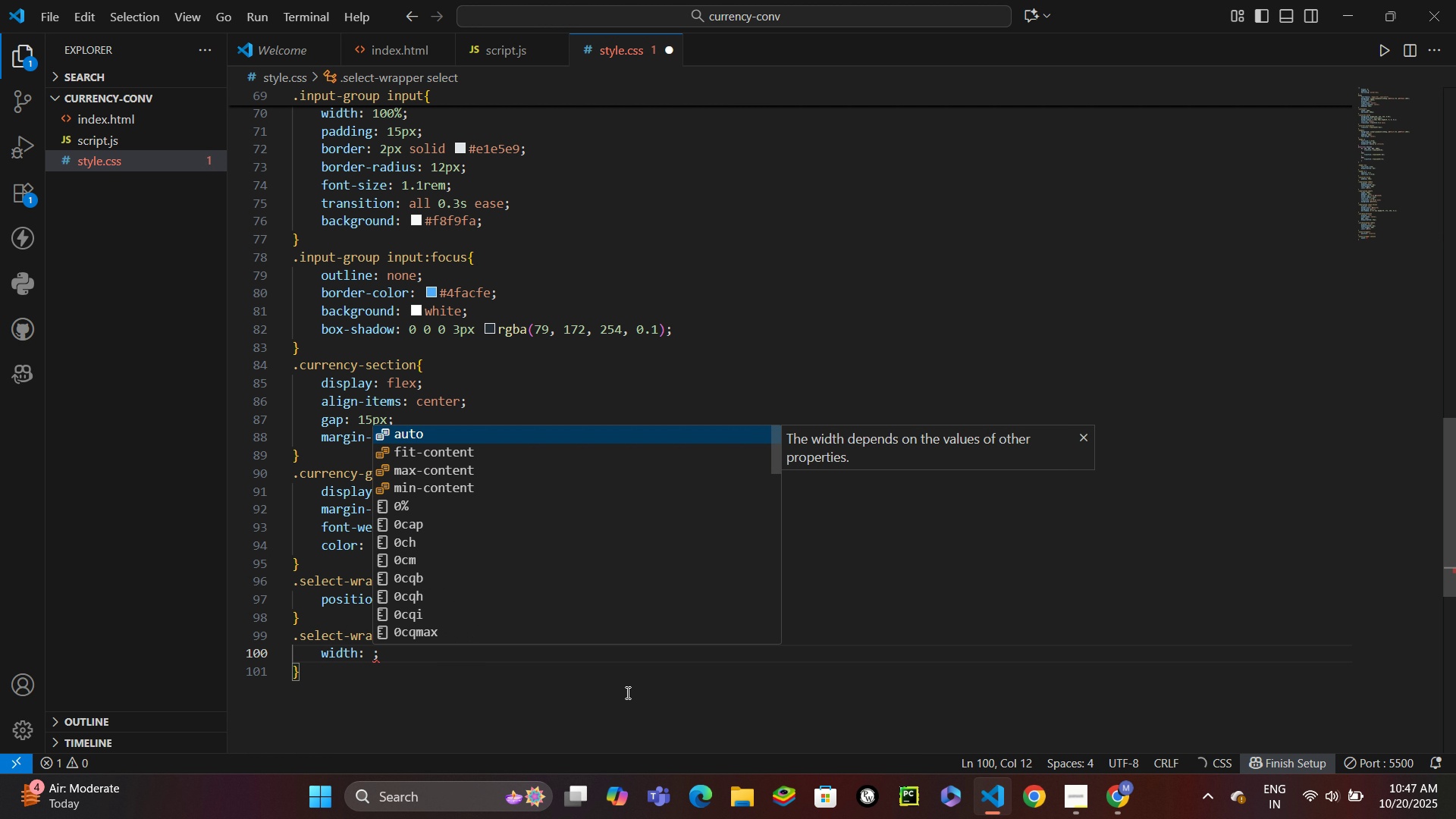 
type(200)
key(Backspace)
key(Backspace)
key(Backspace)
type(100%)
 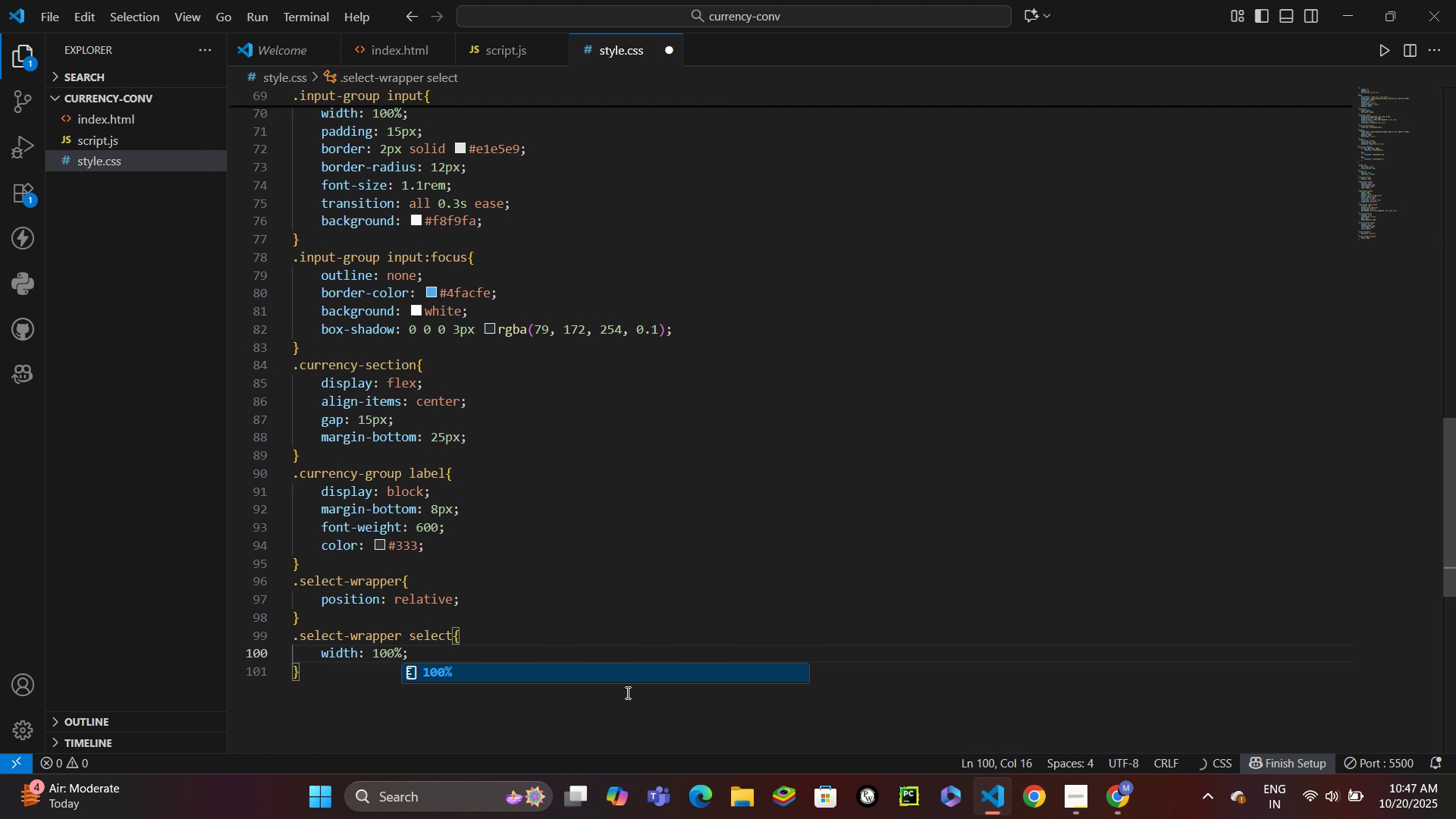 
 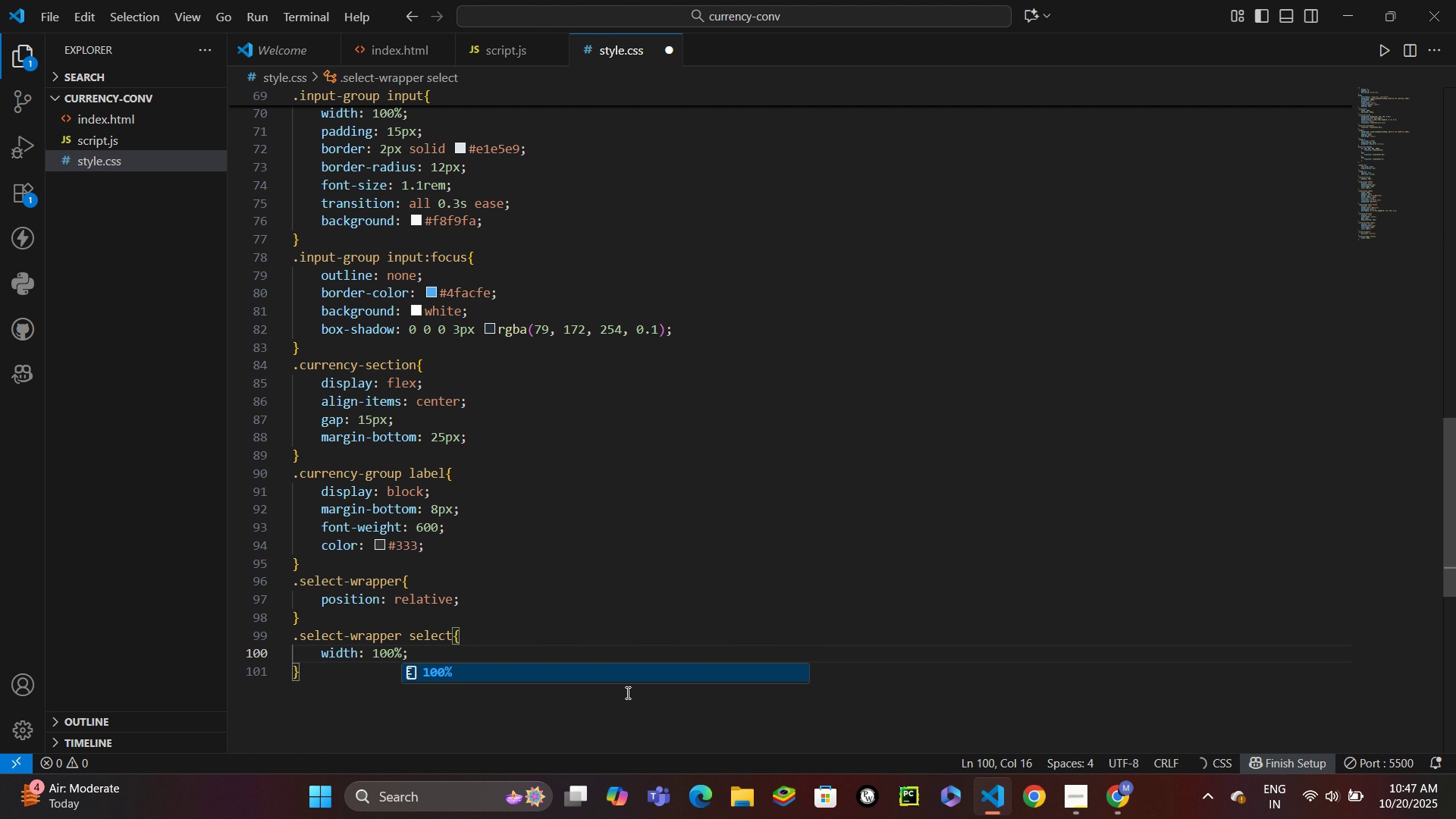 
key(Control+ControlLeft)
 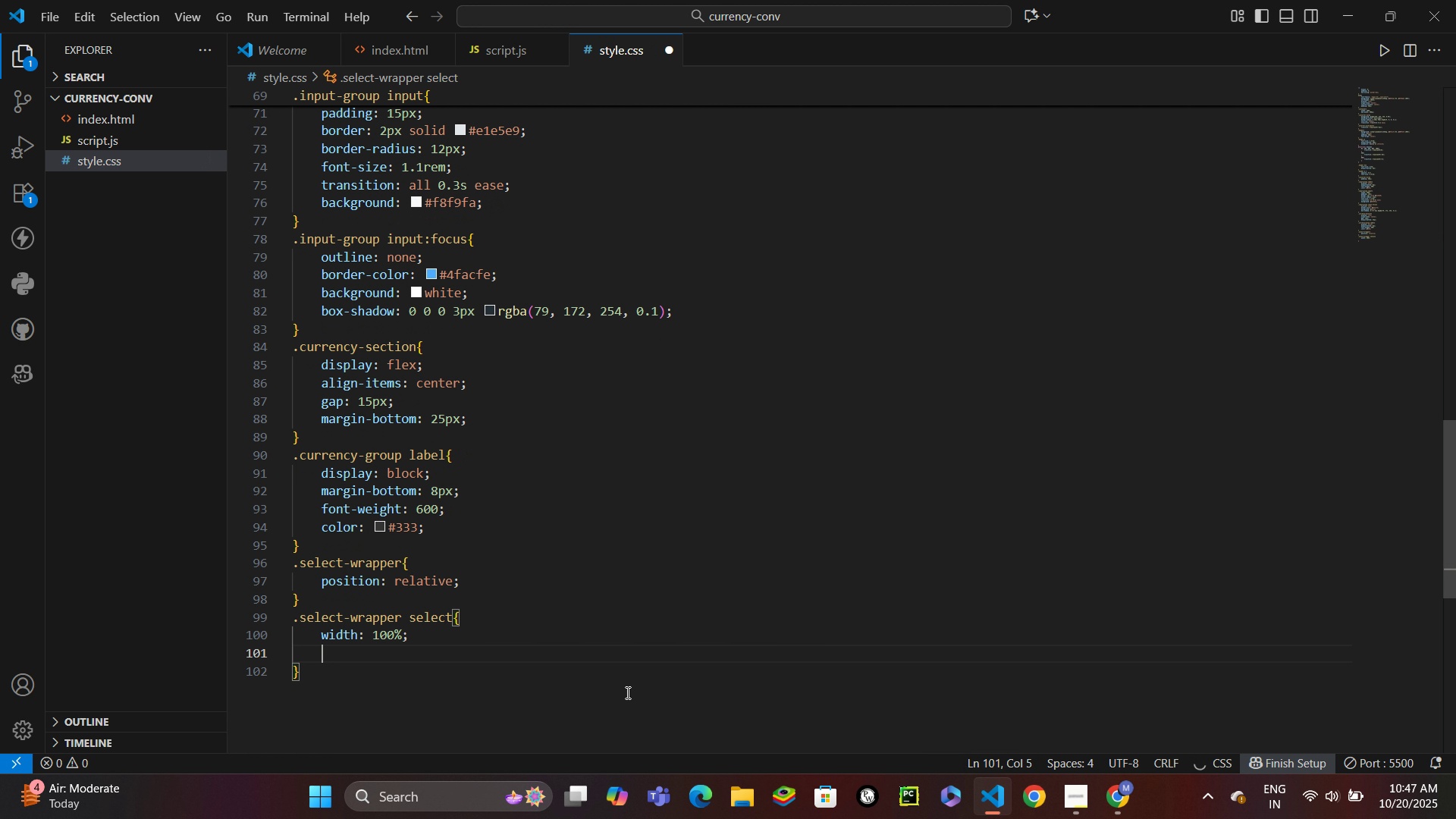 
key(Control+Enter)
 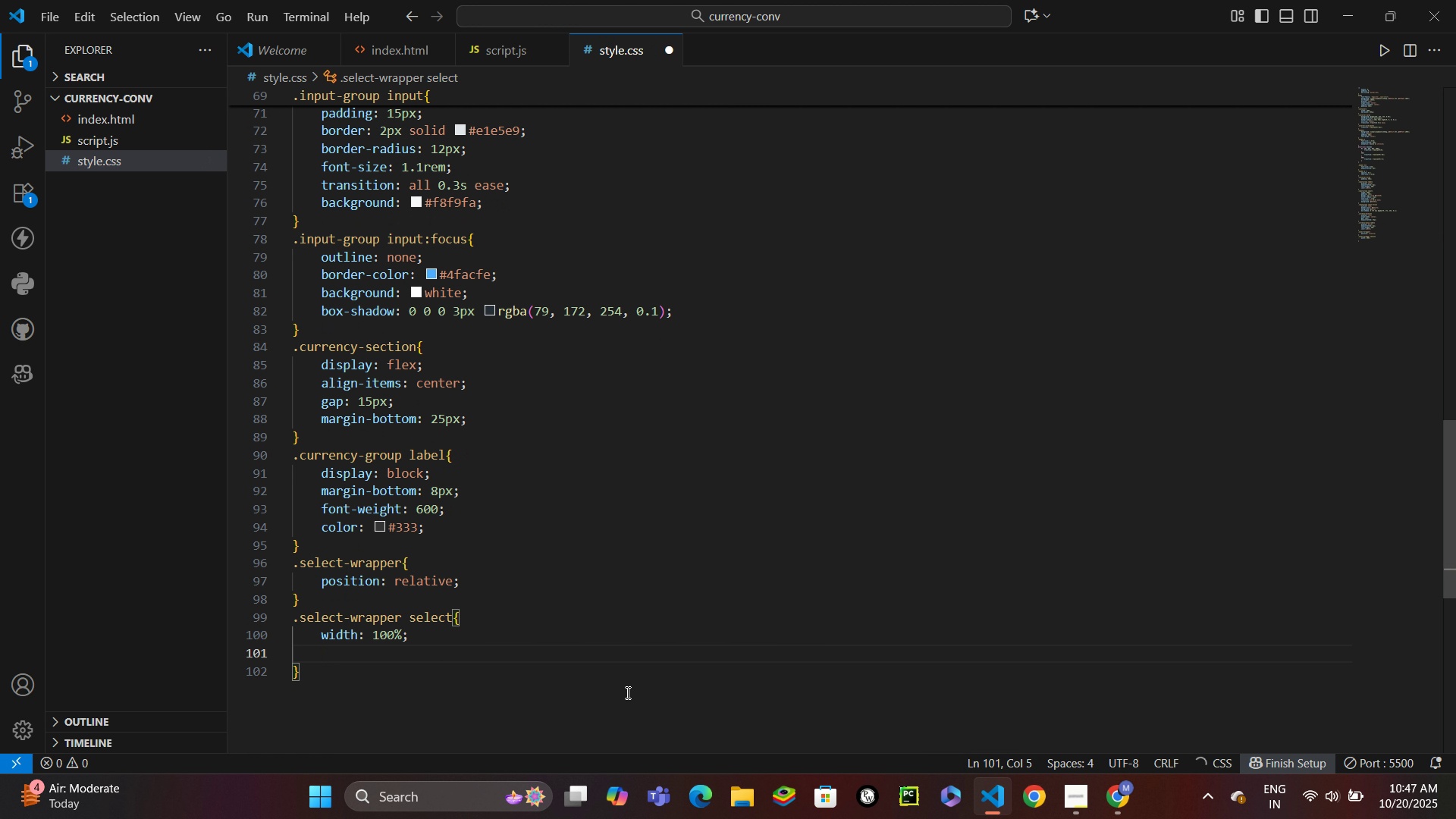 
type(p15)
 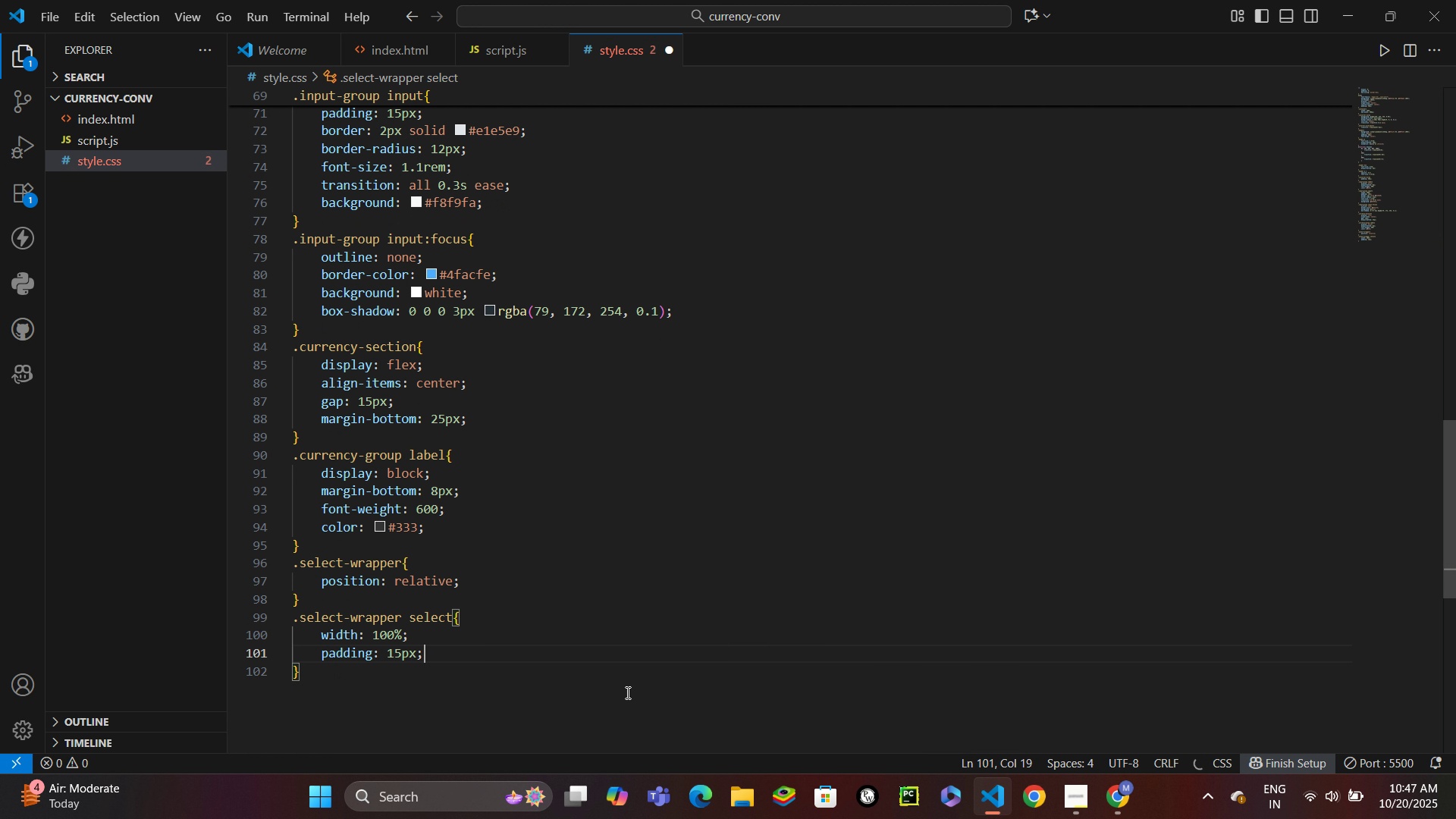 
key(Enter)
 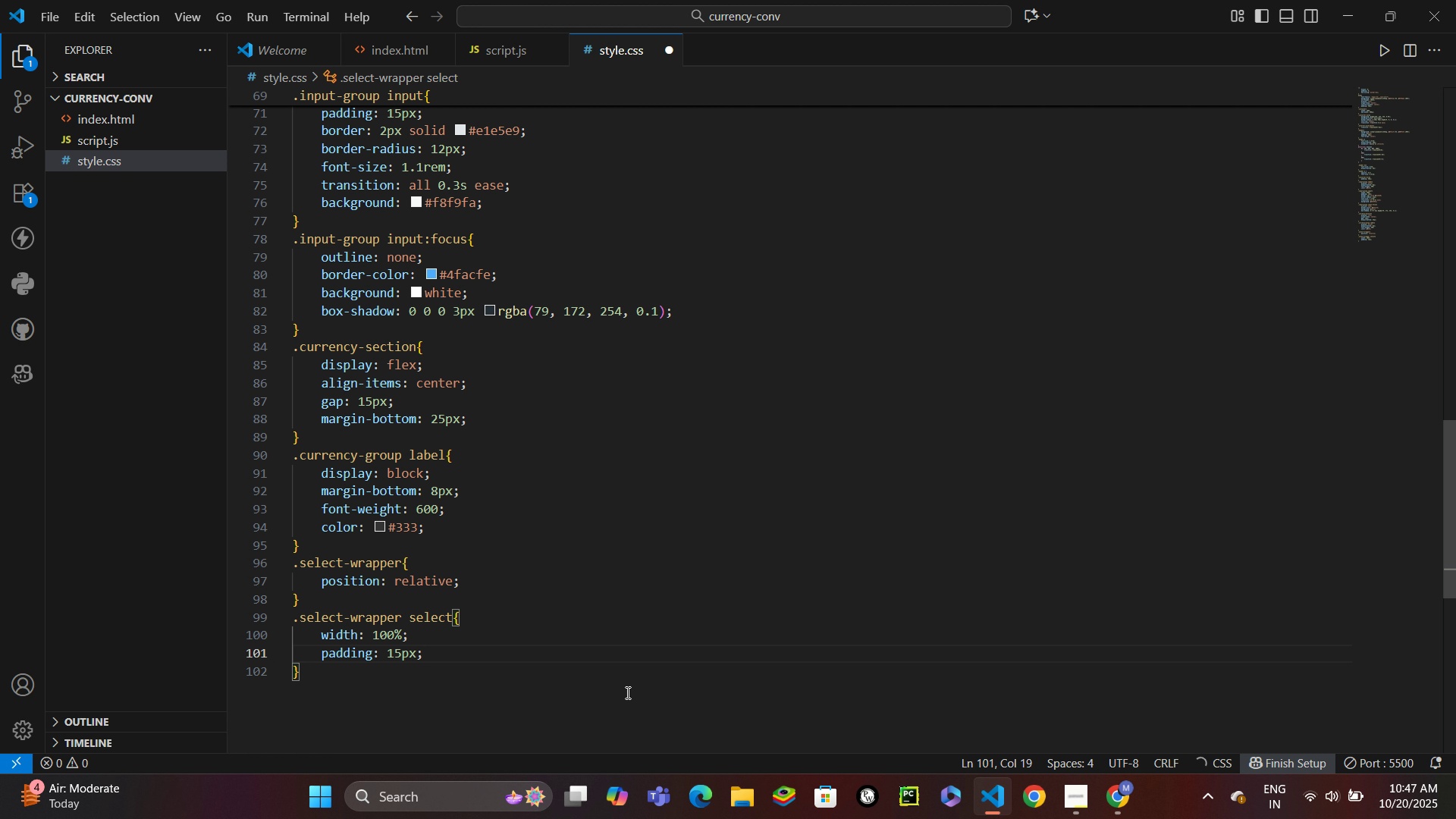 
key(Control+ControlLeft)
 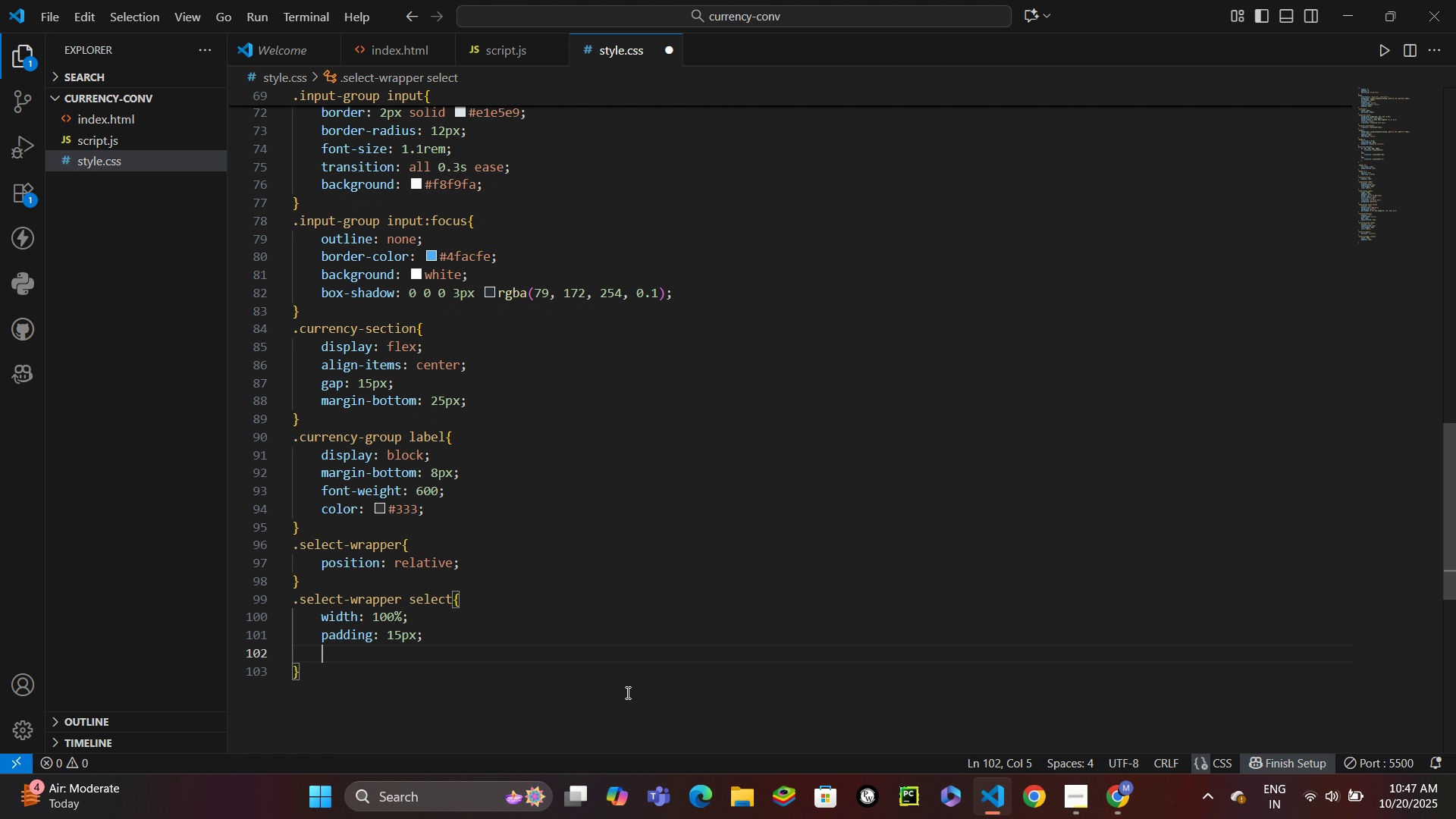 
key(Enter)
 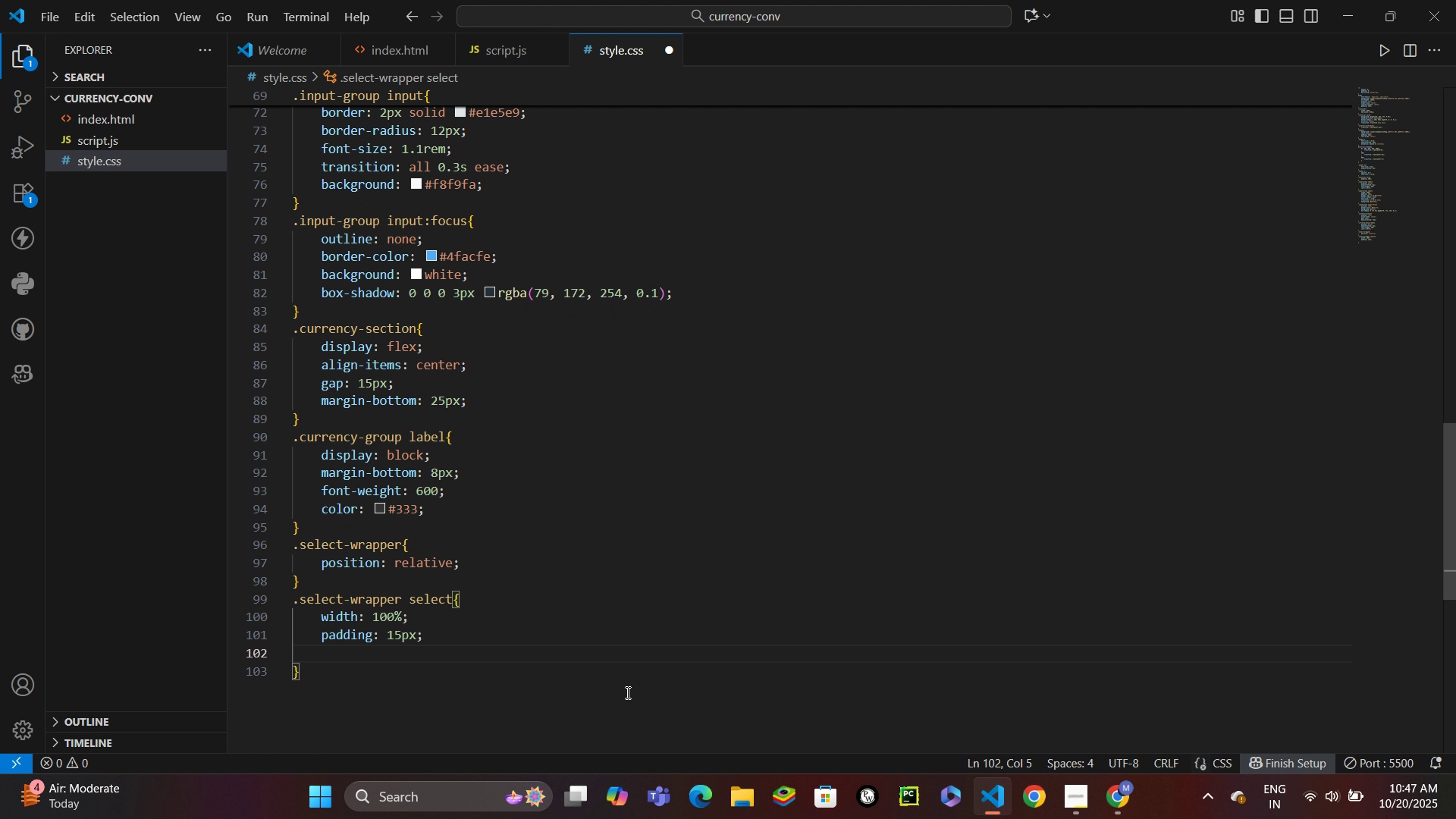 
type(border)
 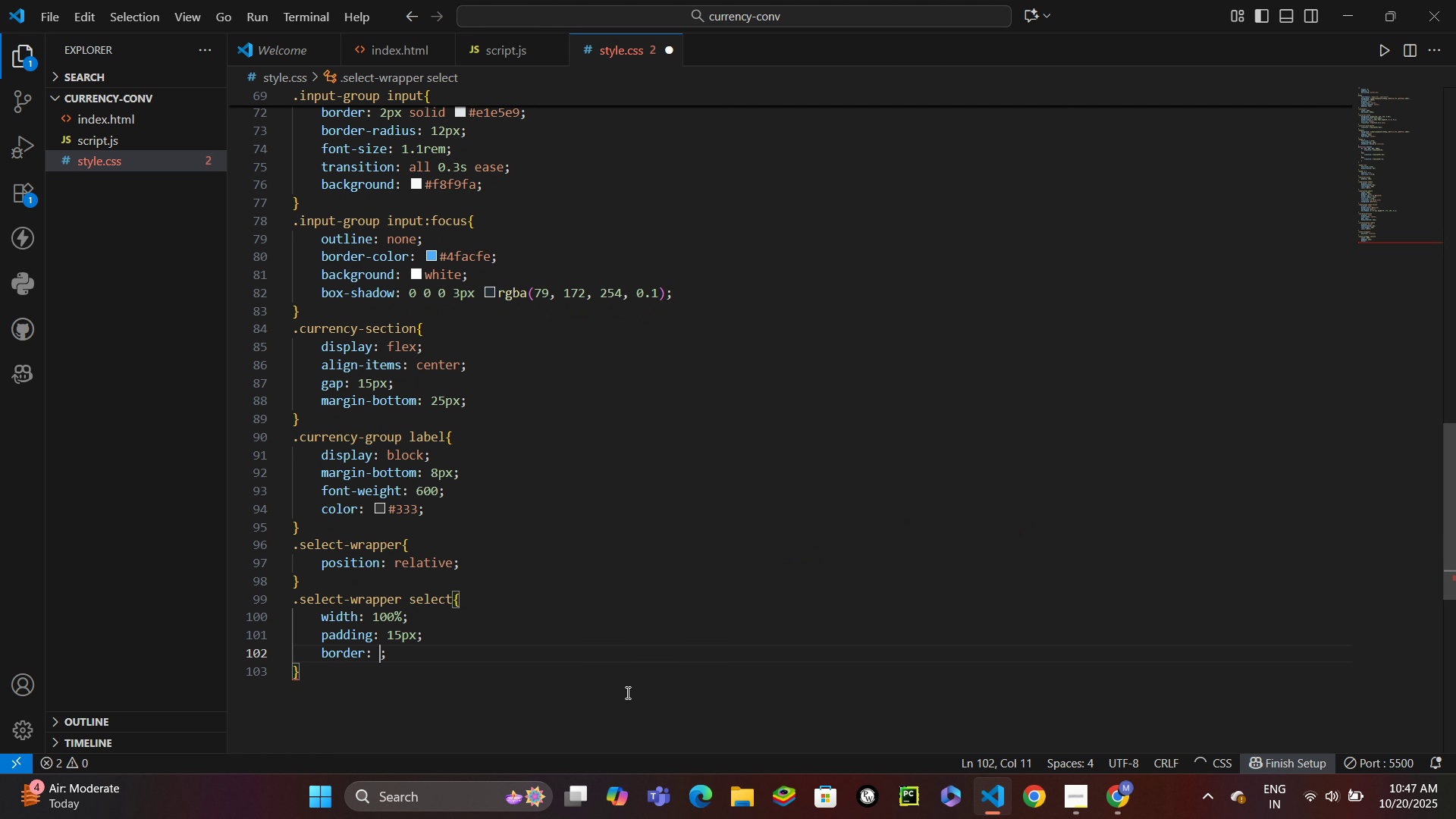 
key(Enter)
 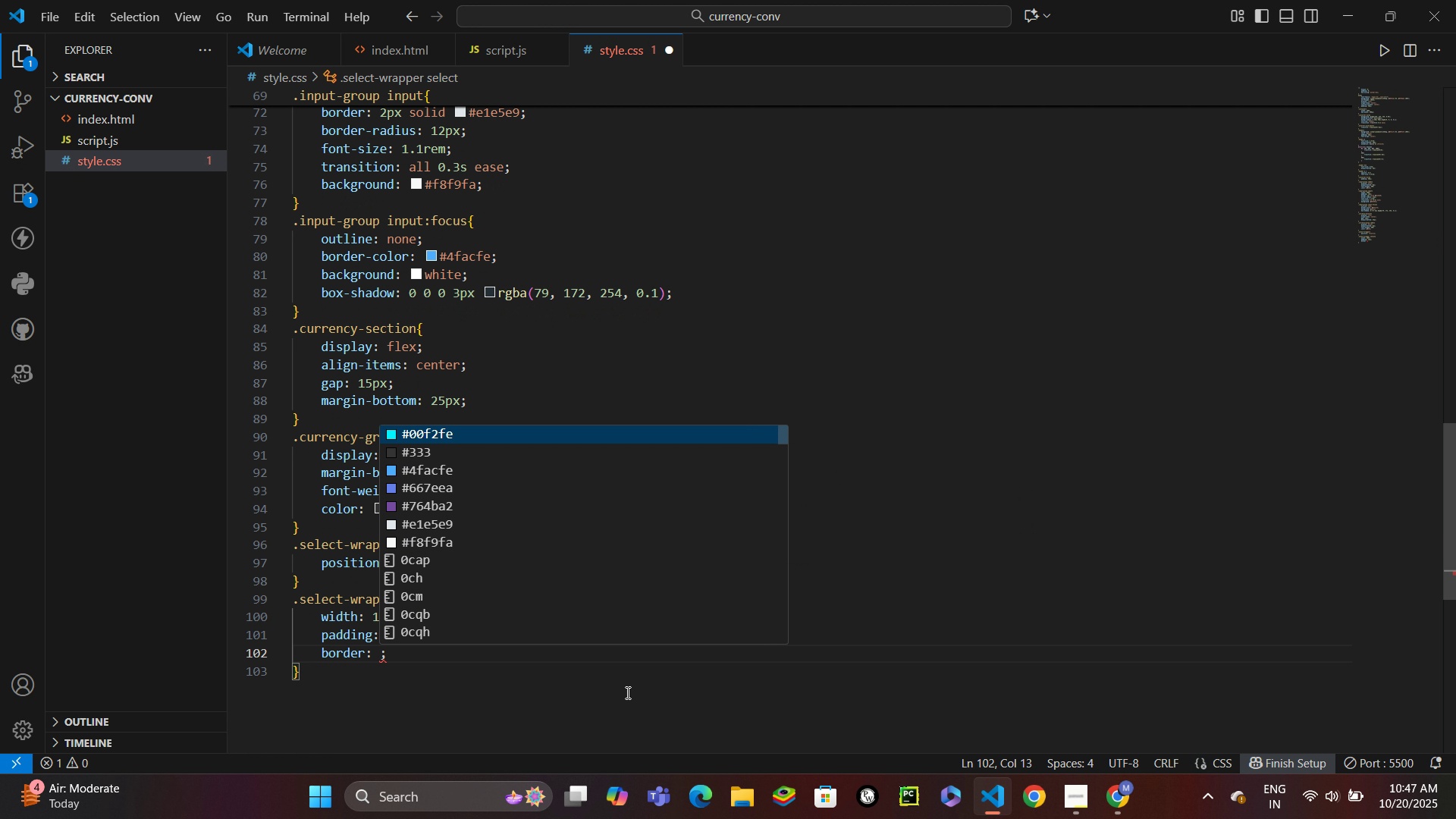 
type(2px solid #e1e5e9)
 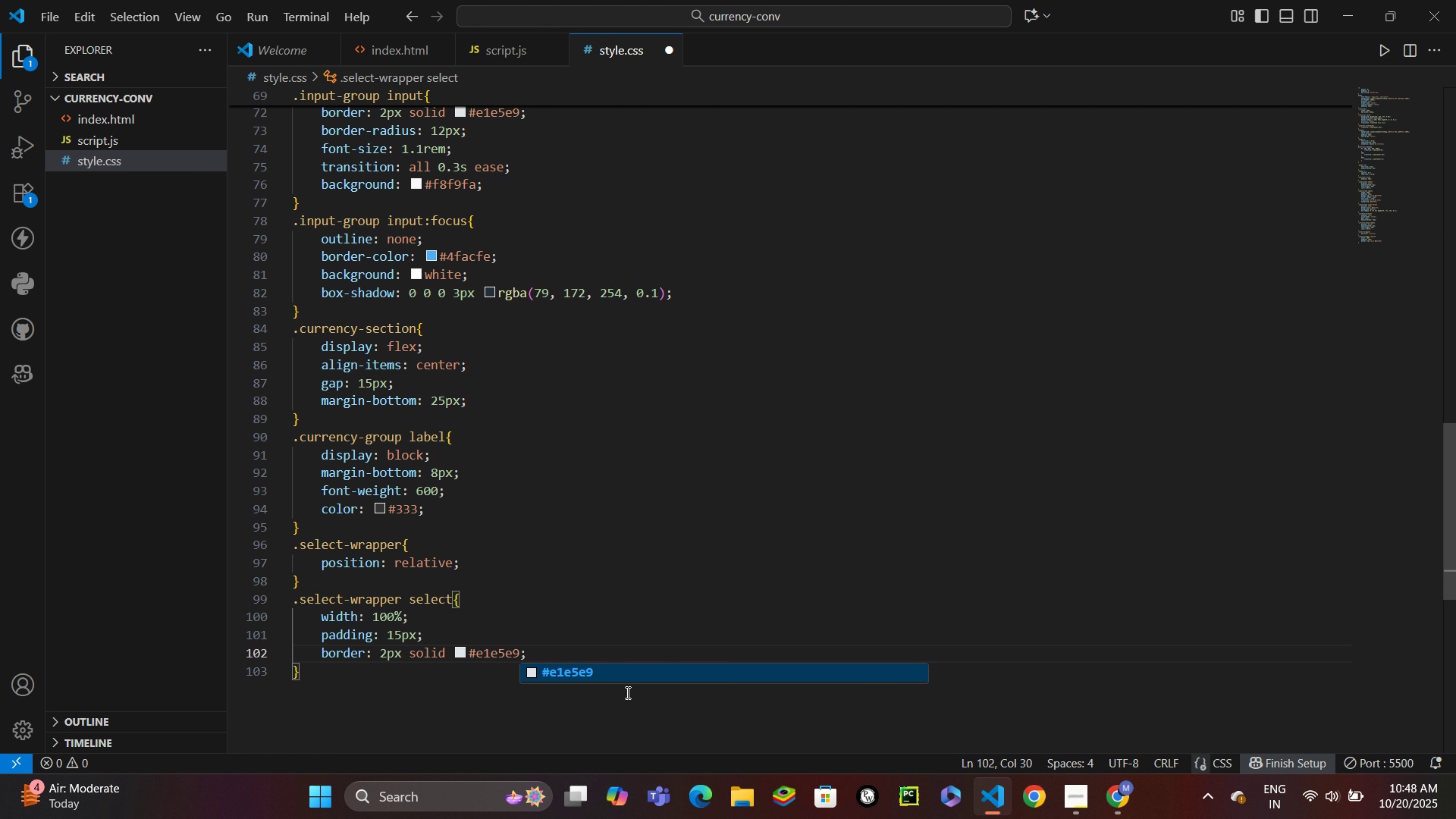 
key(Control+ControlLeft)
 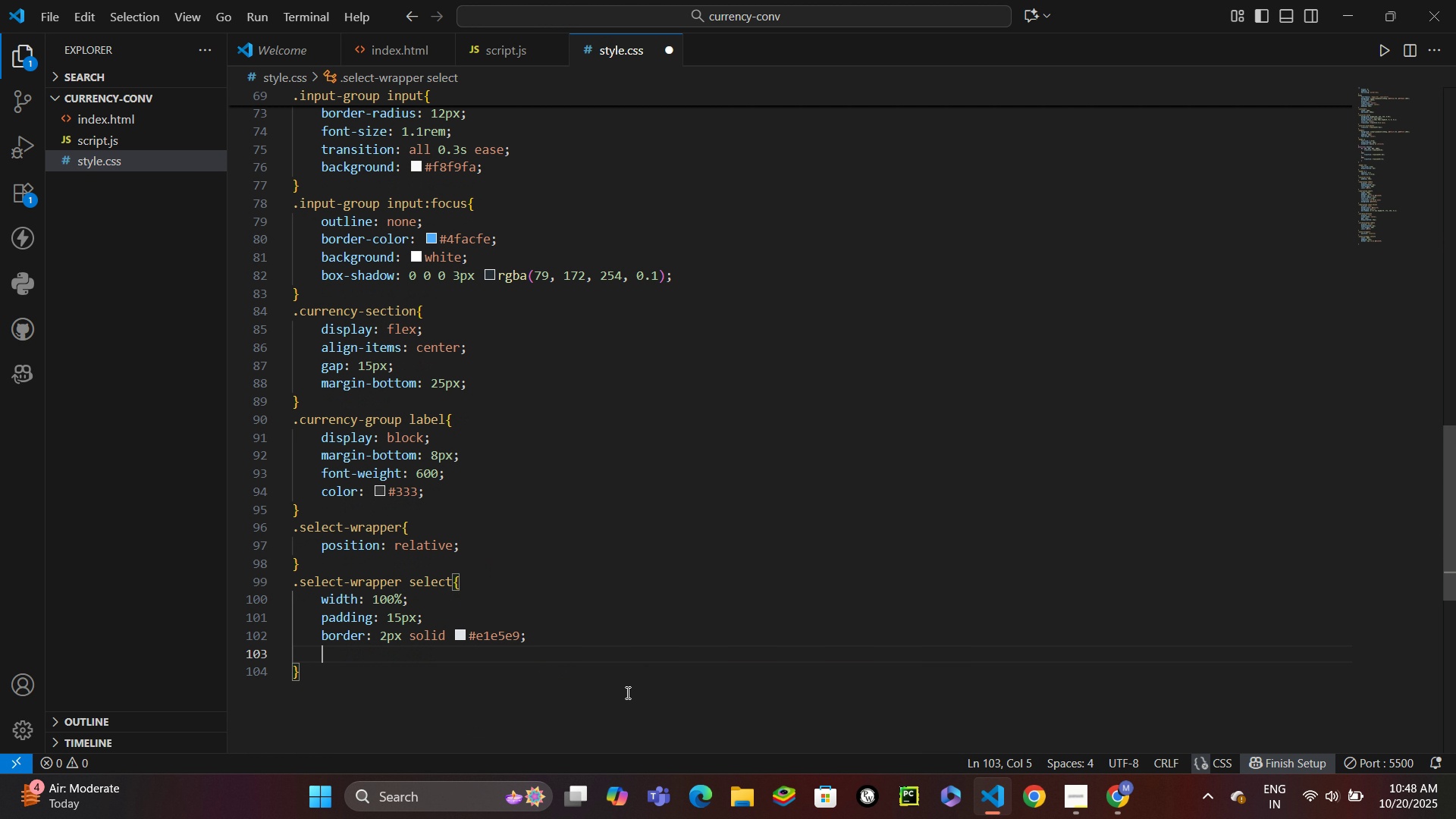 
key(Control+Enter)
 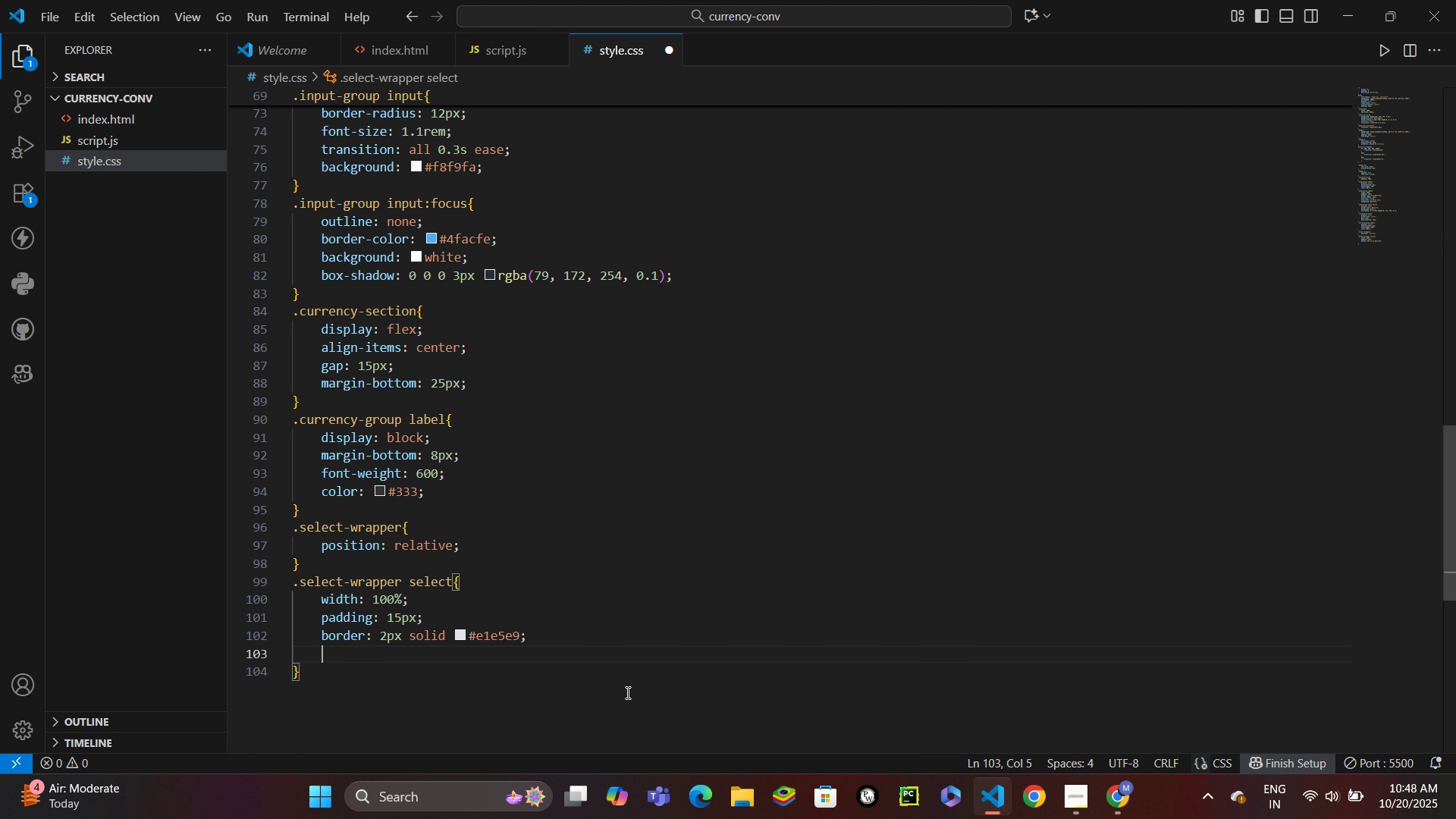 
type(borderra)
 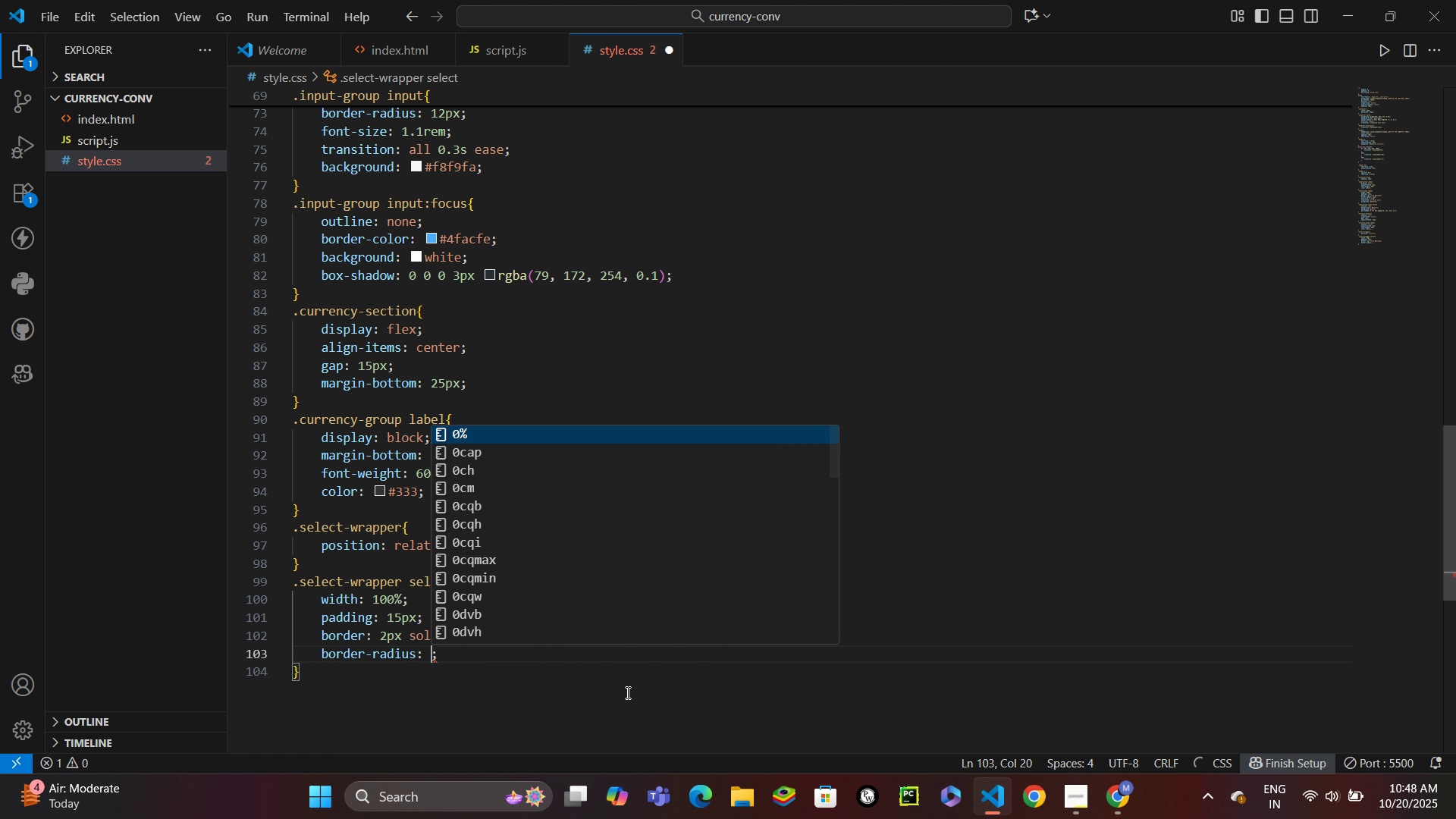 
key(Enter)
 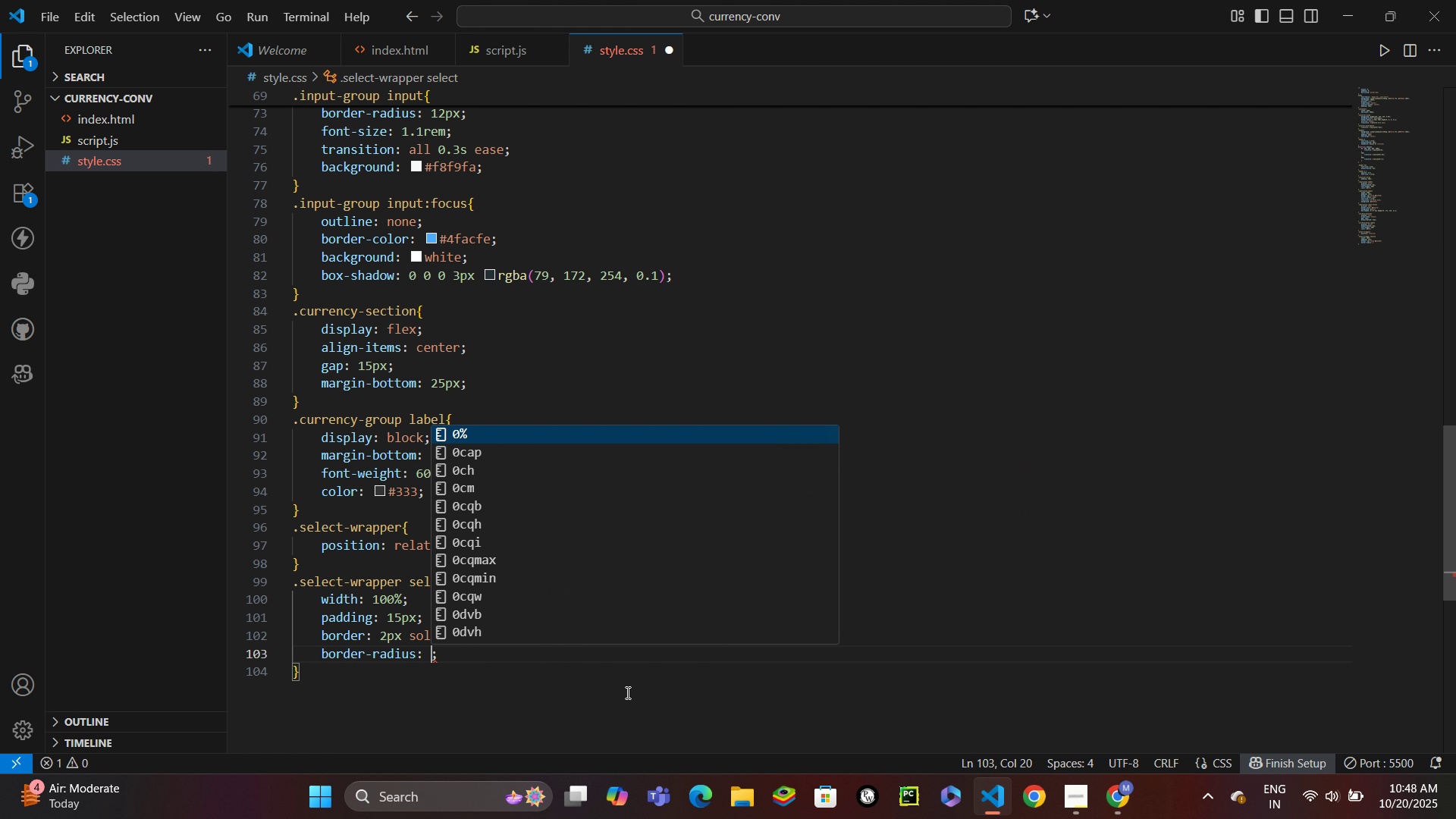 
type(12px)
 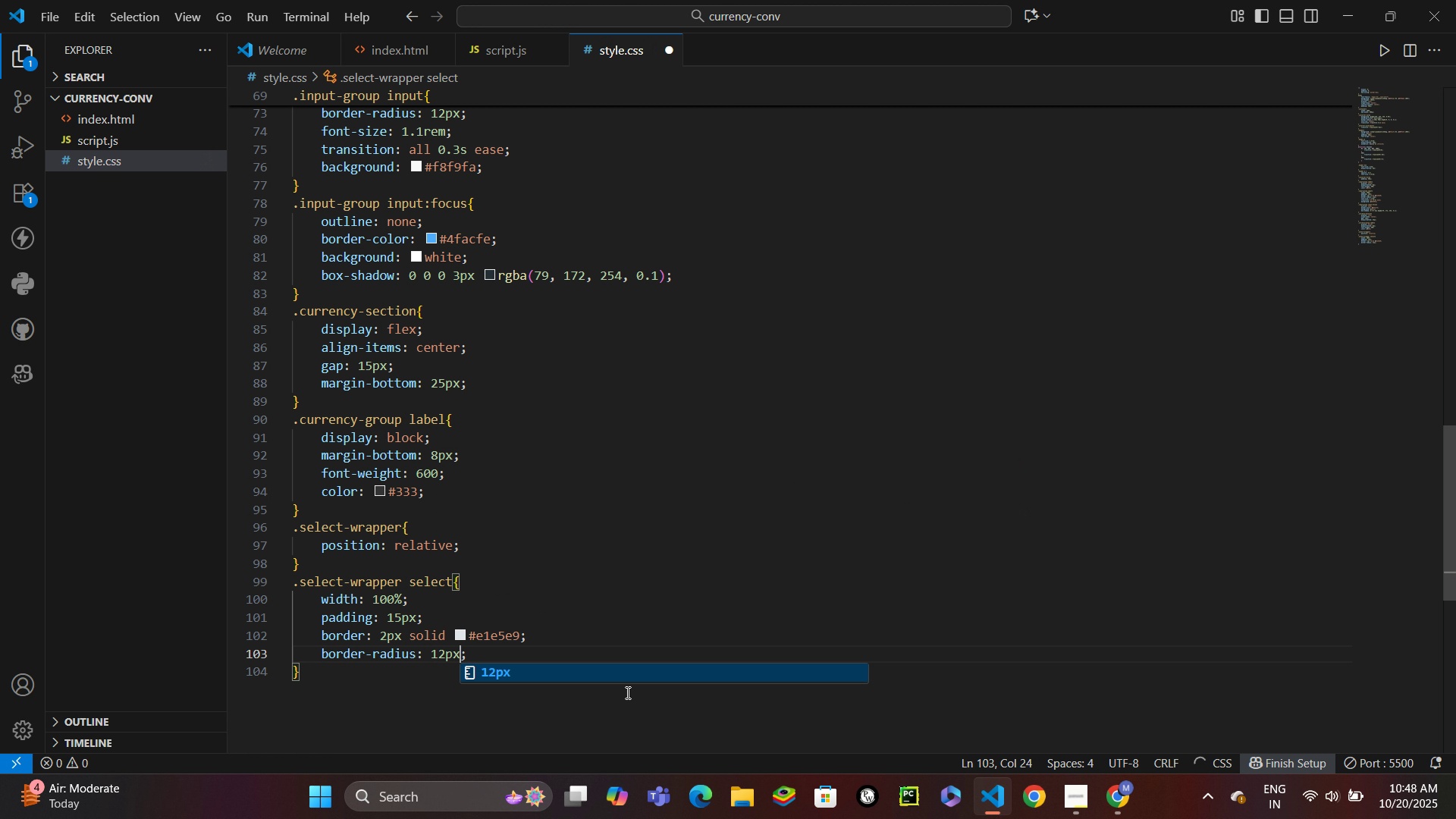 
key(Control+ControlLeft)
 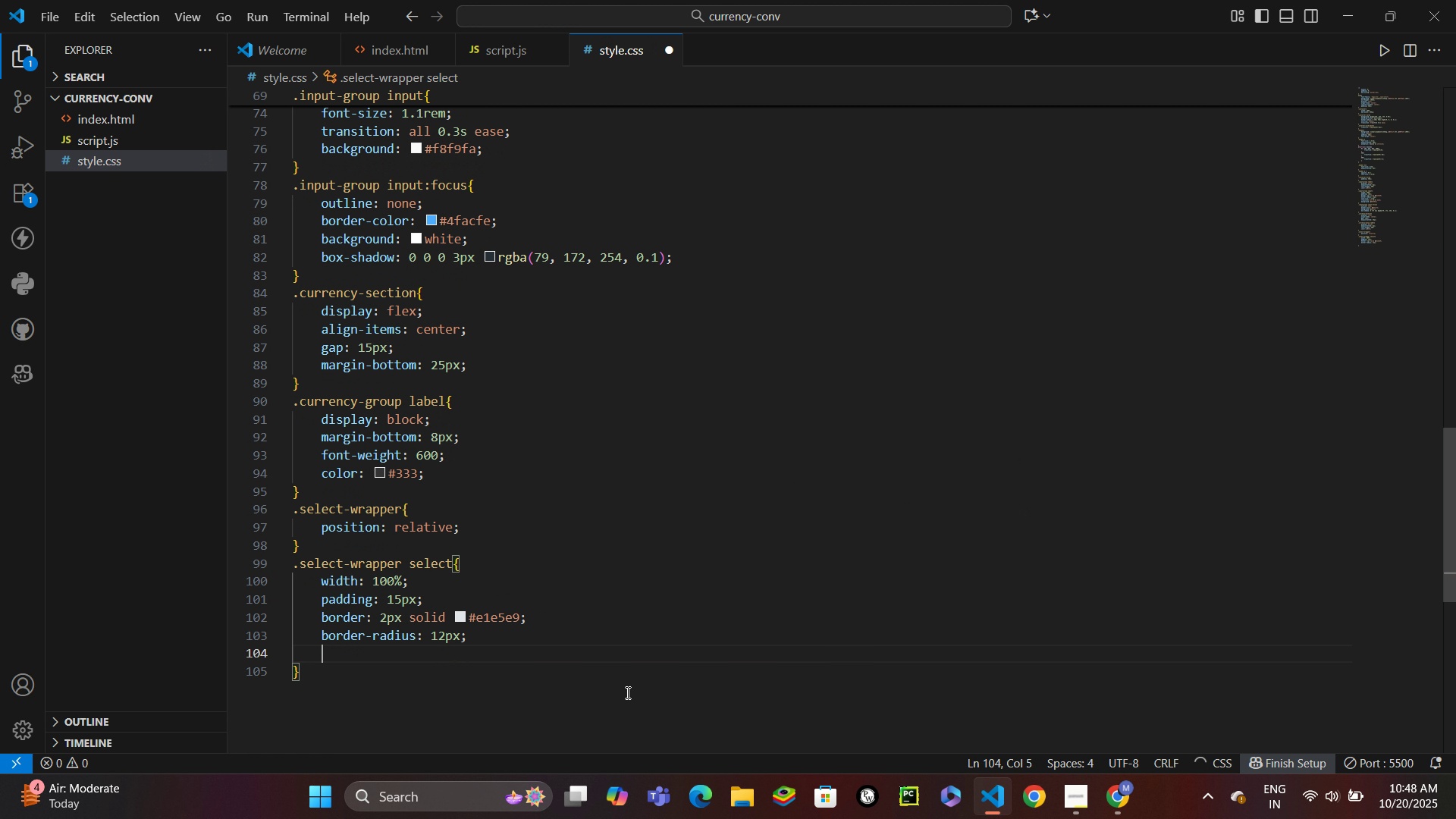 
key(Control+Enter)
 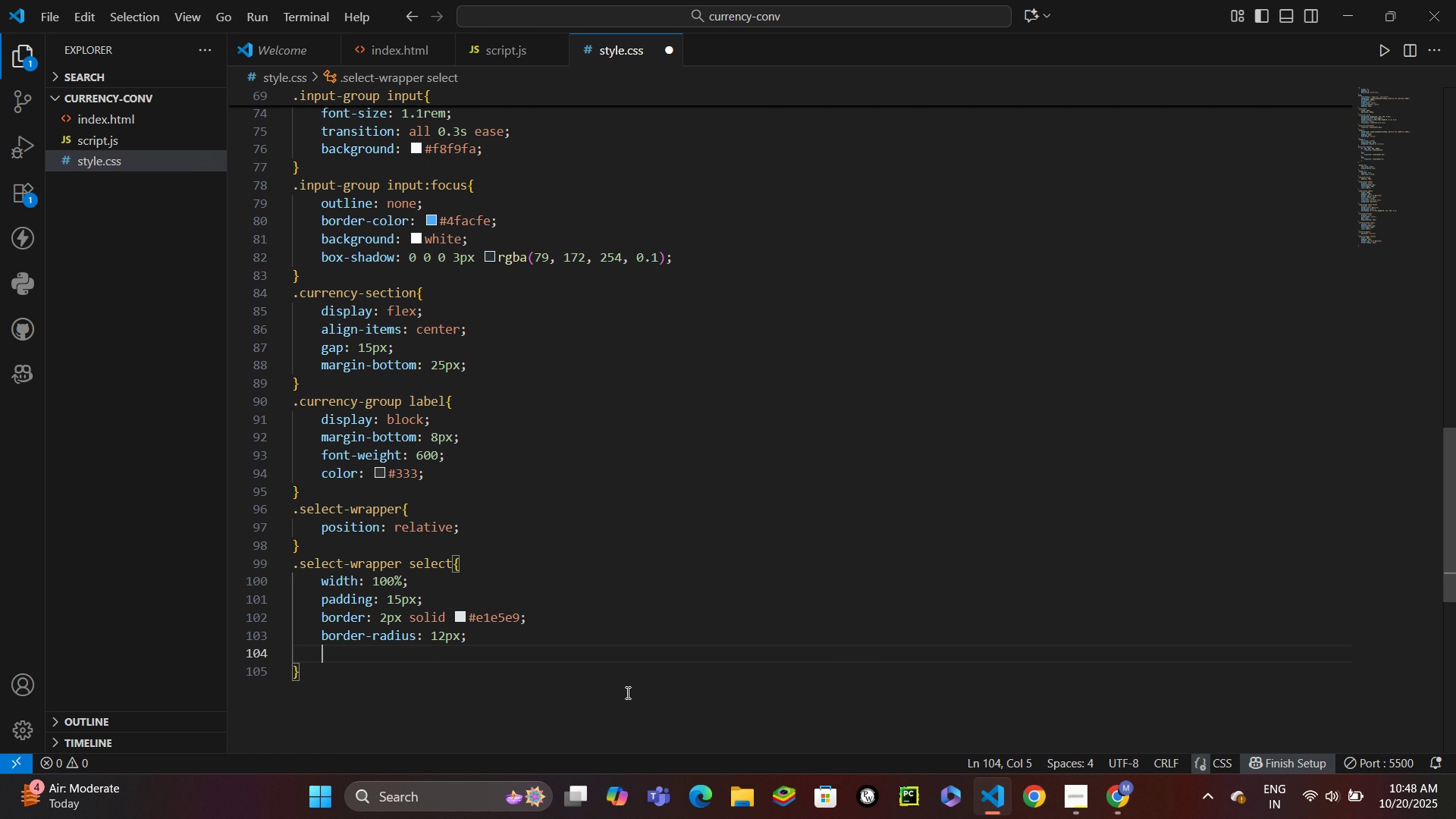 
type(fontsi)
 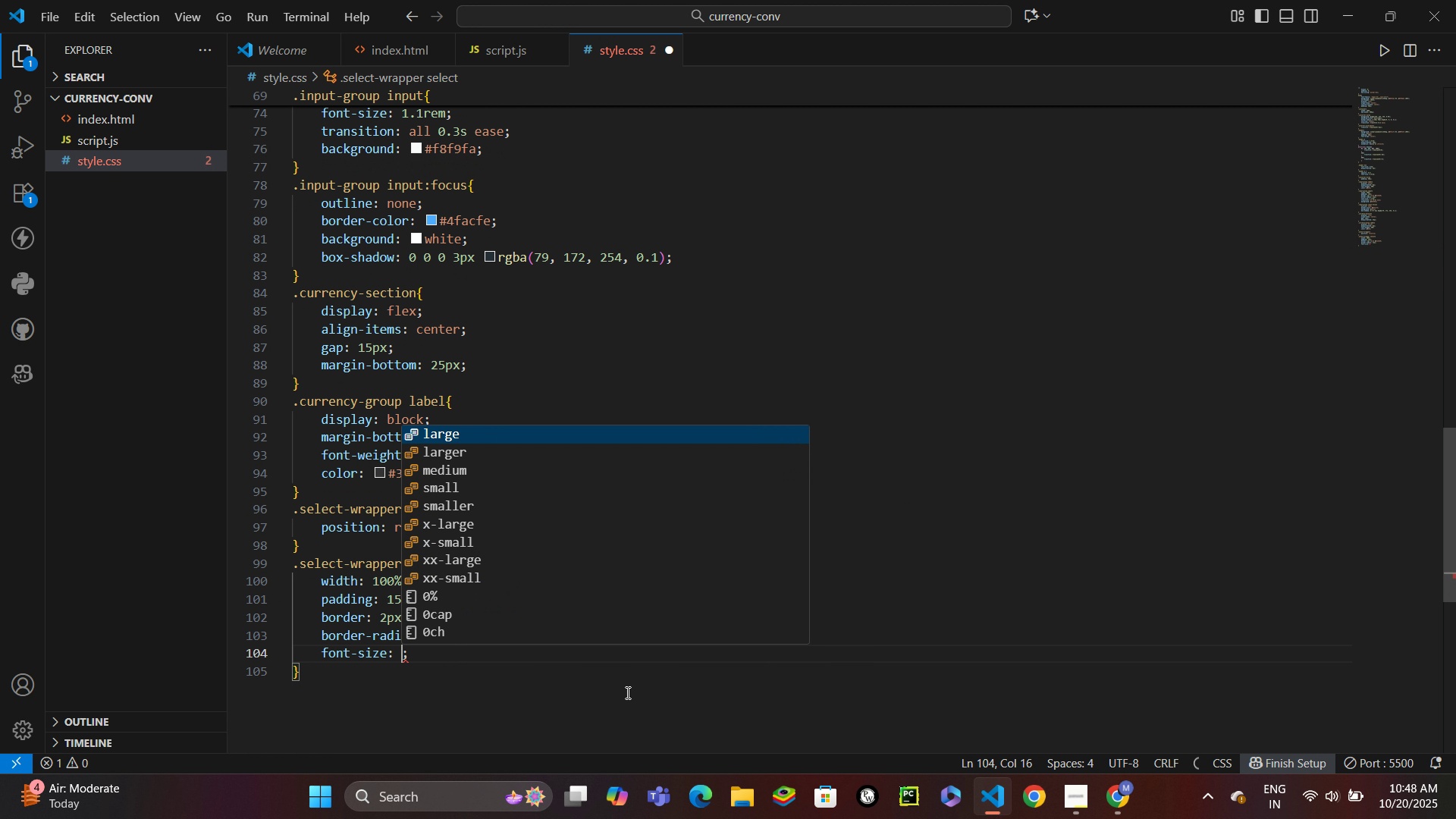 
key(Enter)
 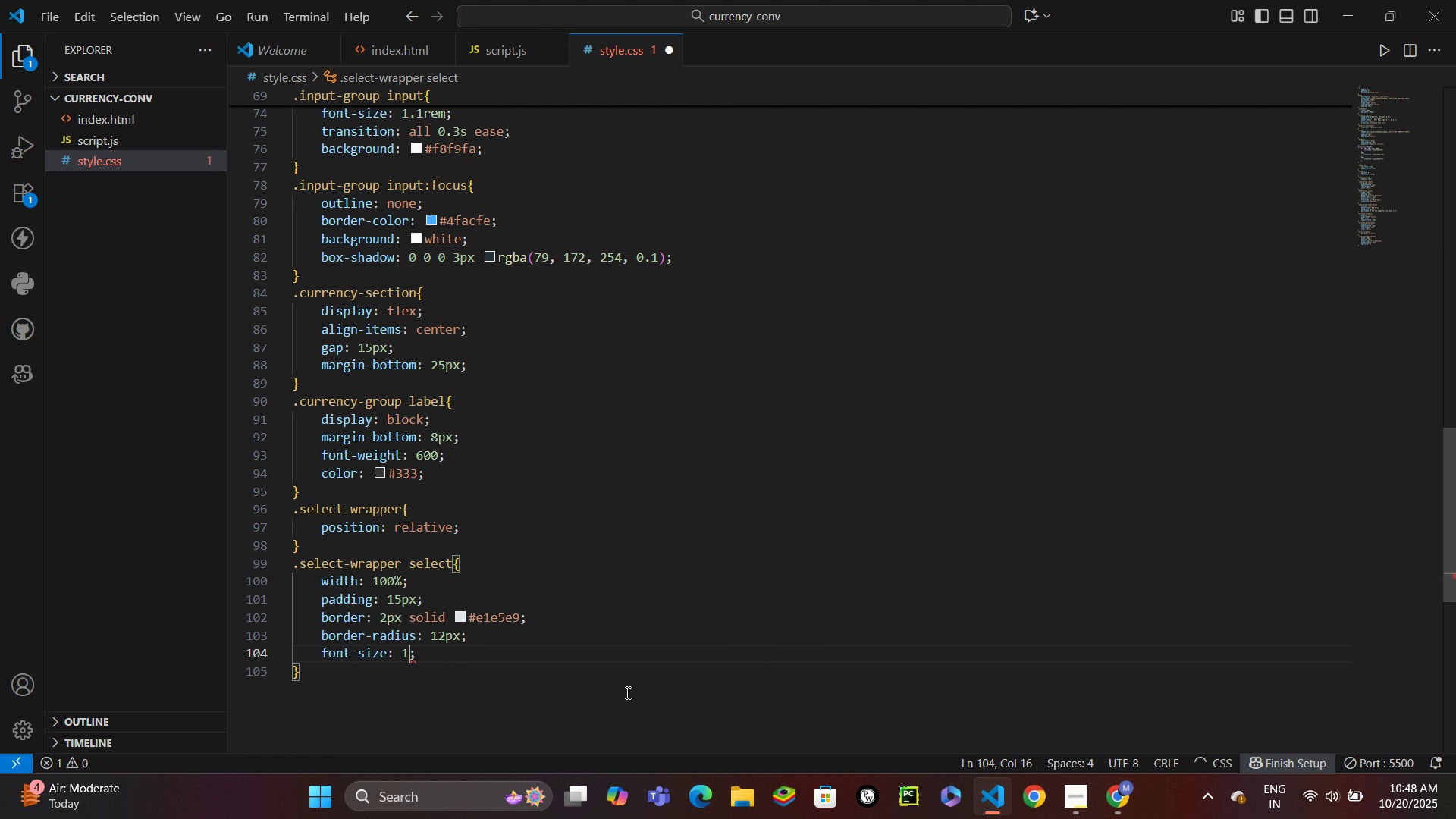 
type(1rem)
 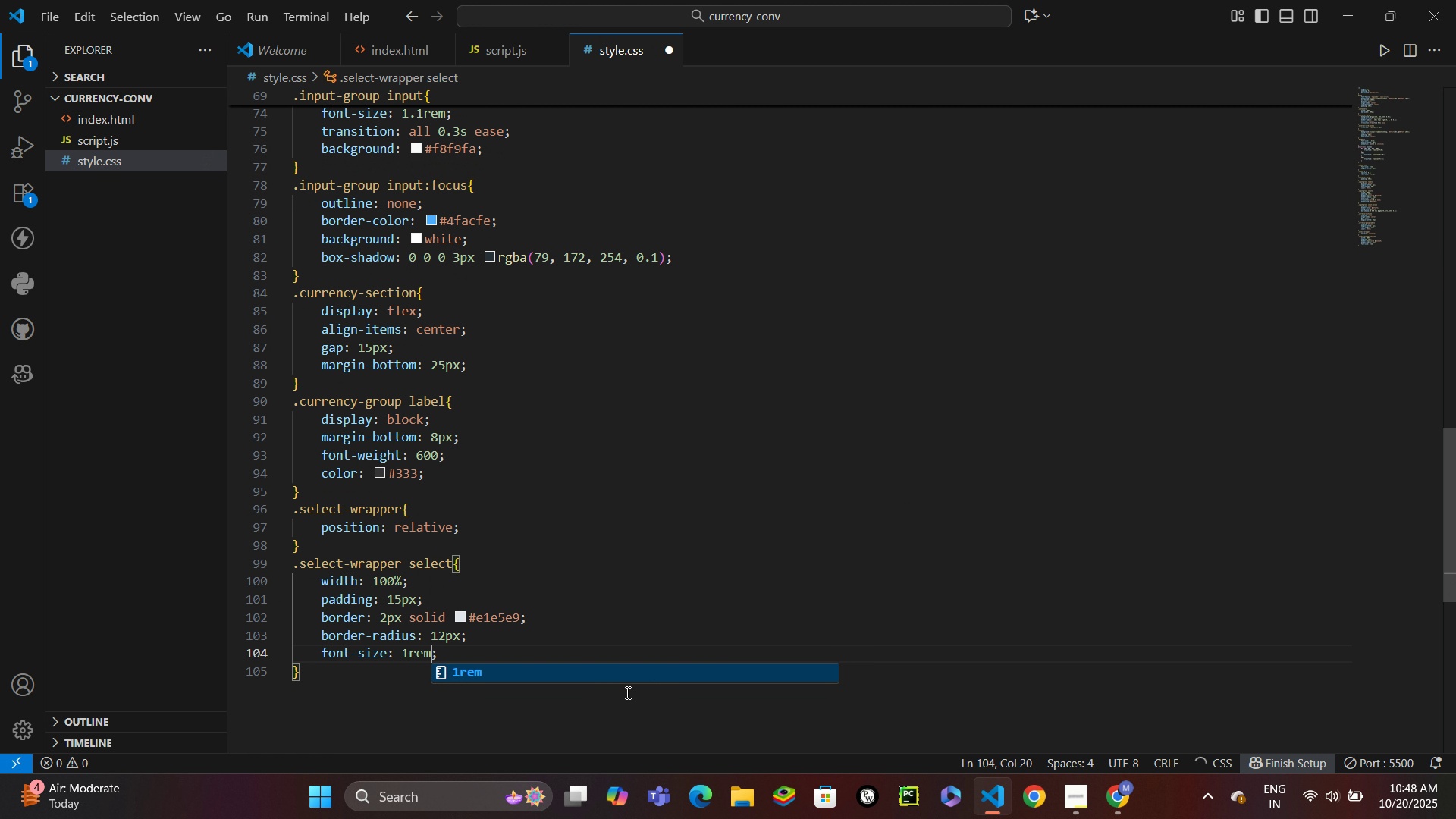 
key(Control+ControlLeft)
 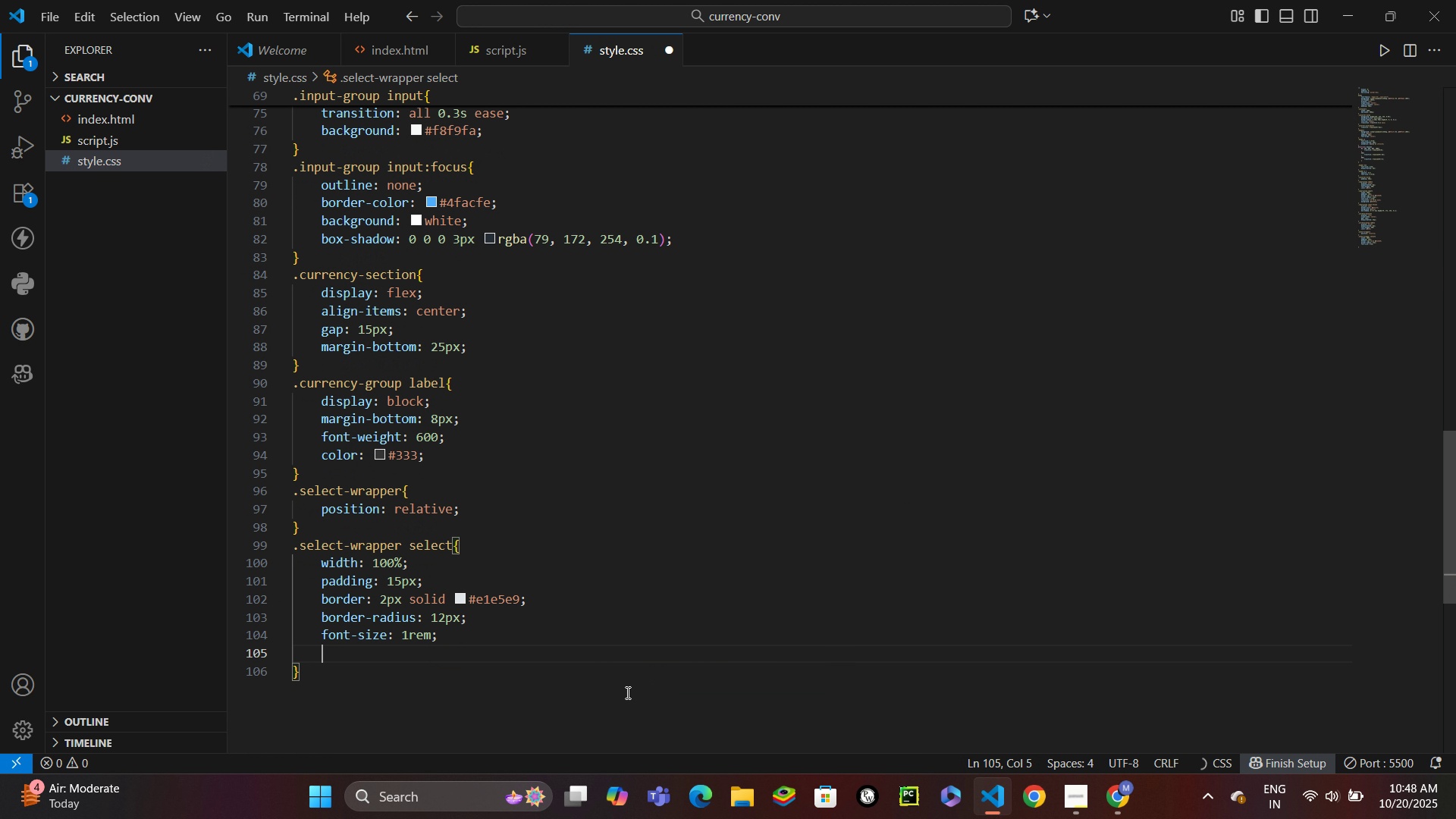 
key(Control+Enter)
 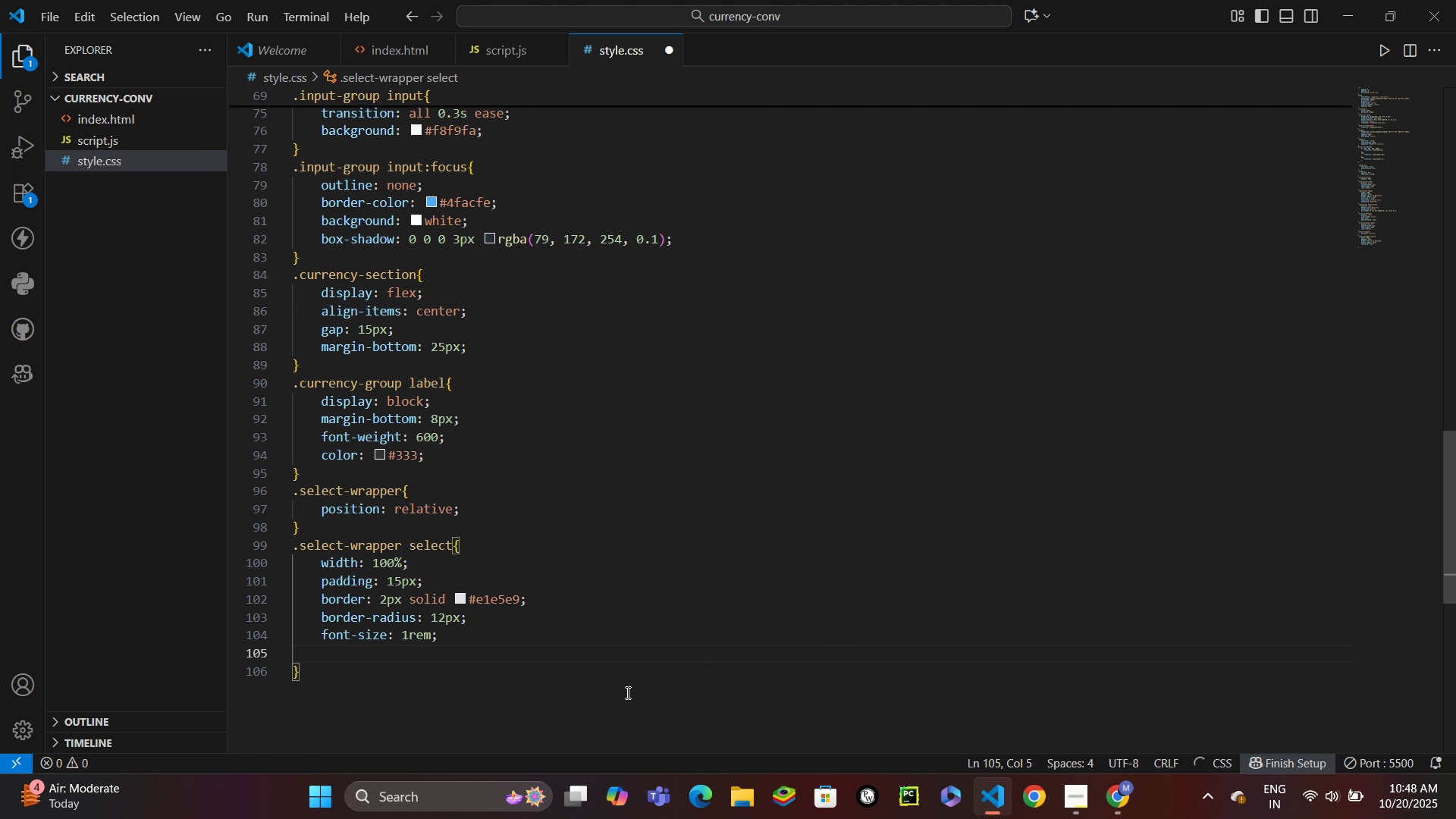 
type(back)
 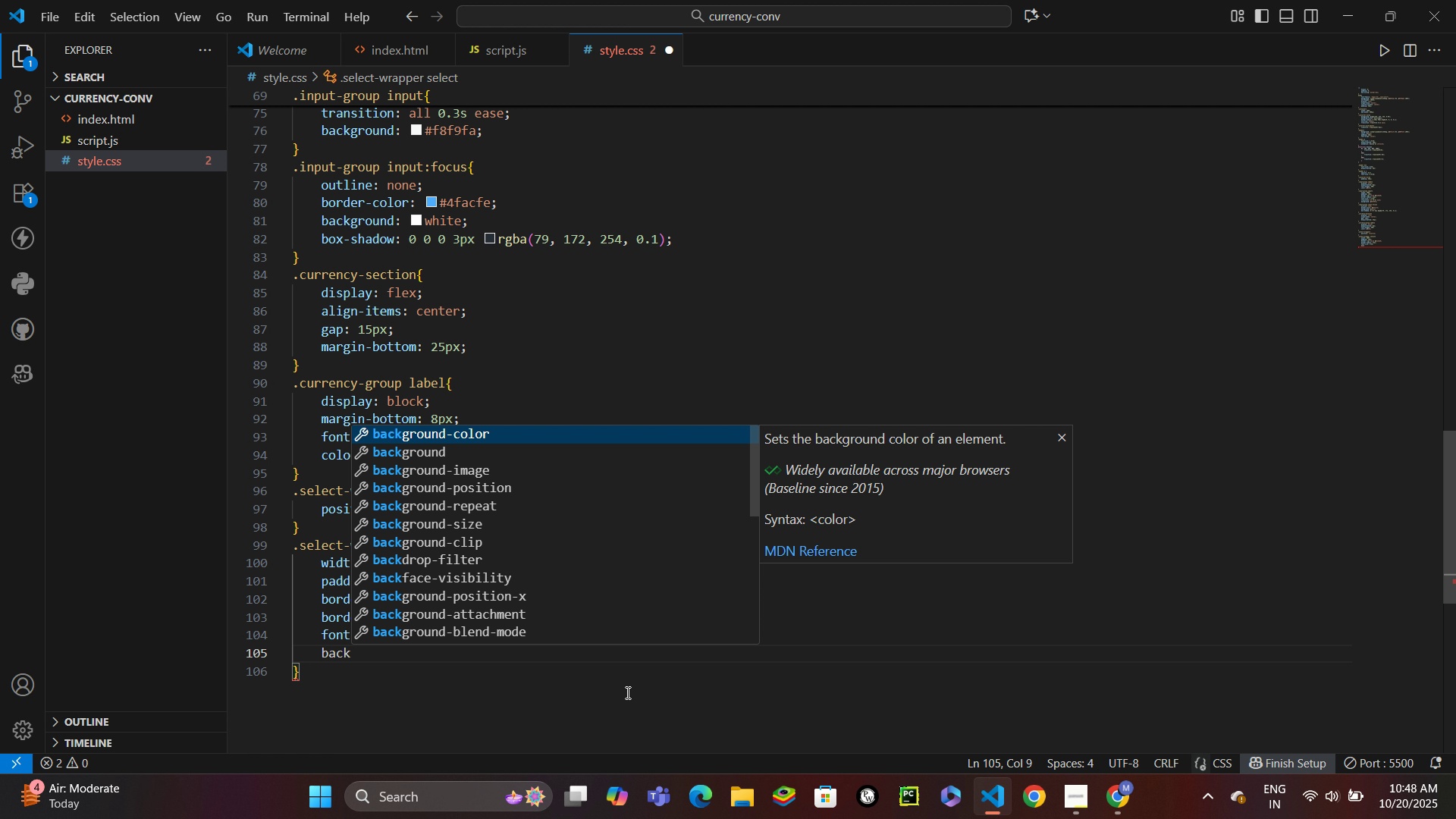 
key(ArrowDown)
 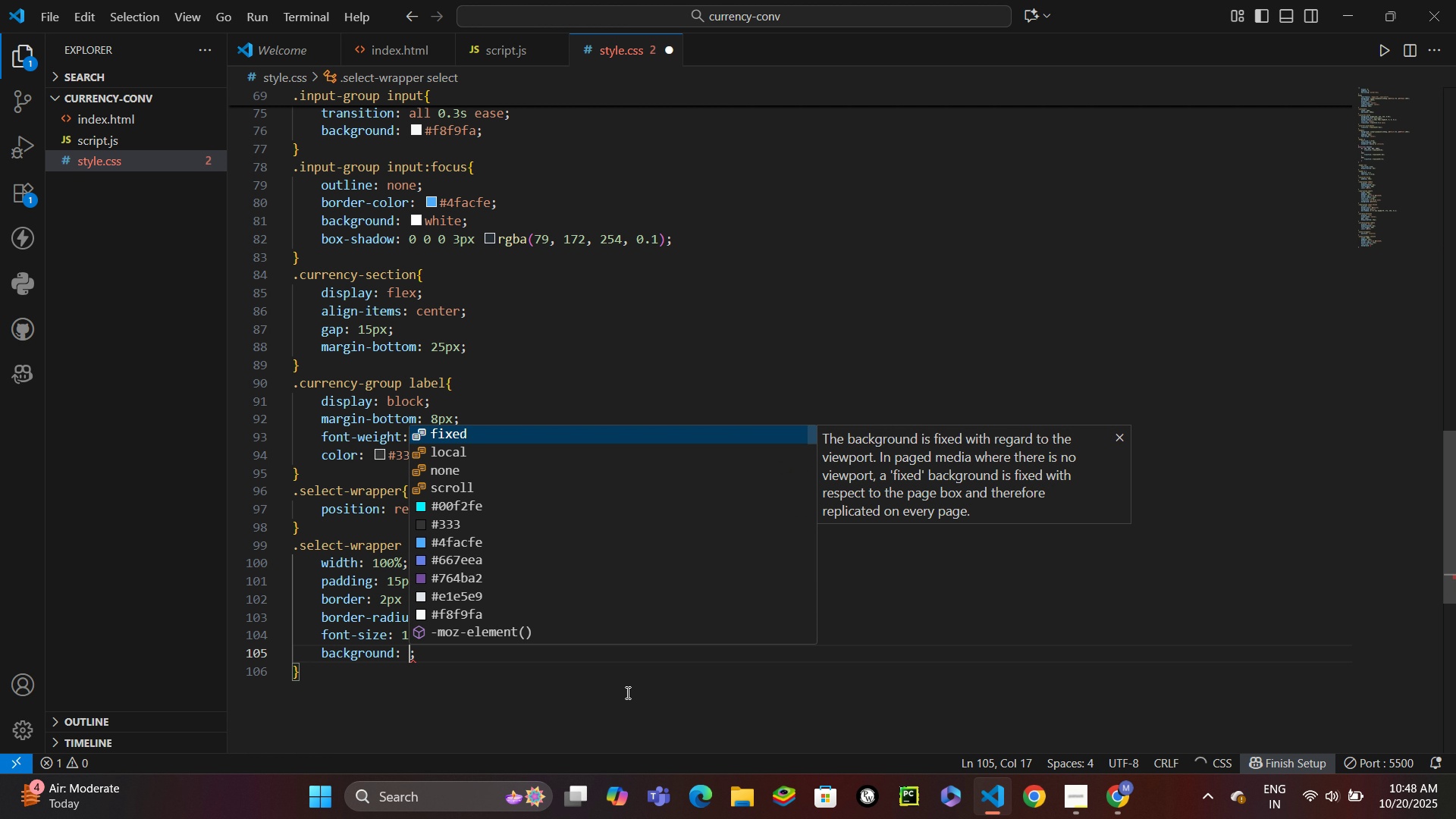 
key(Enter)
 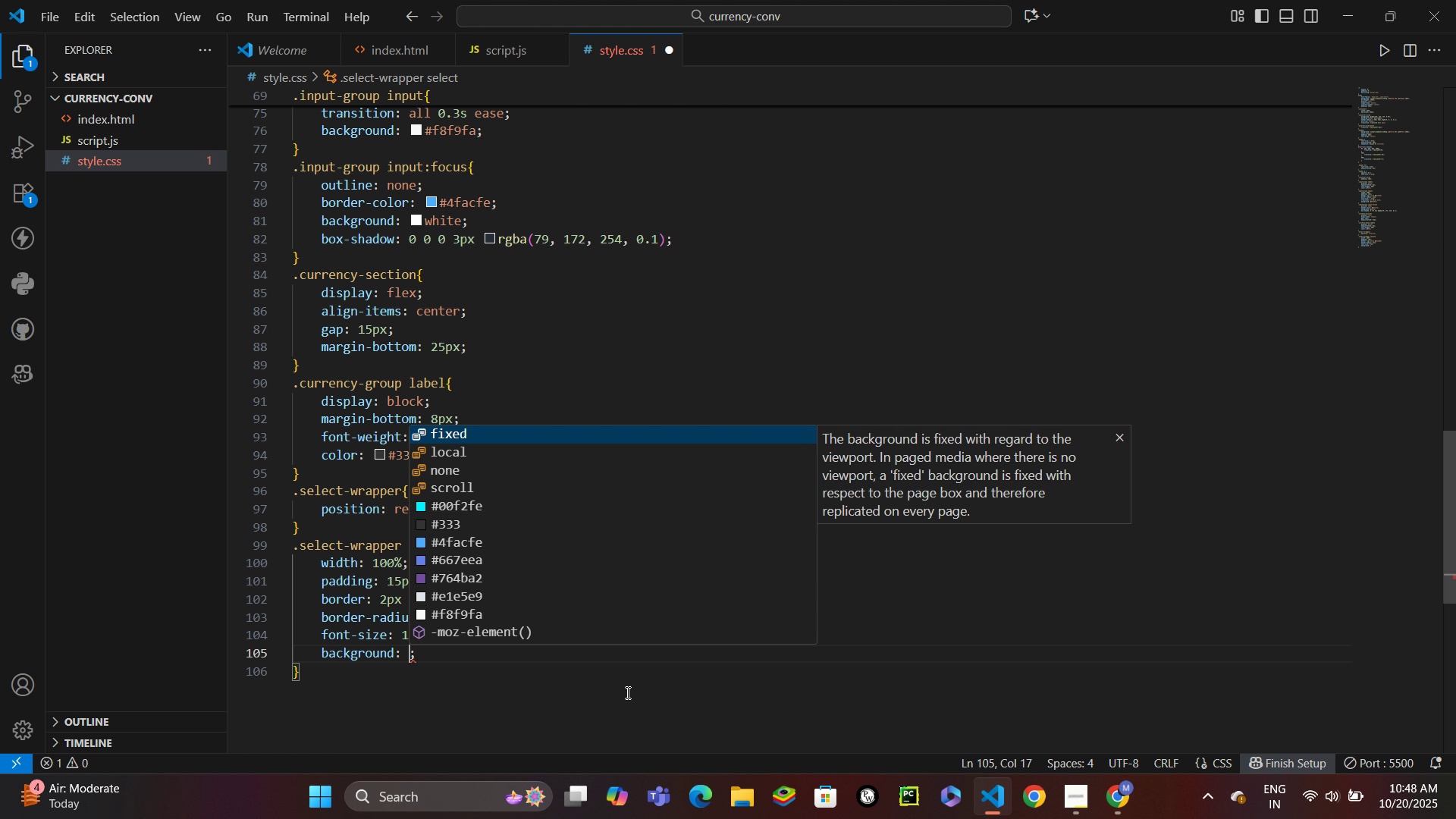 
type(#f8)
 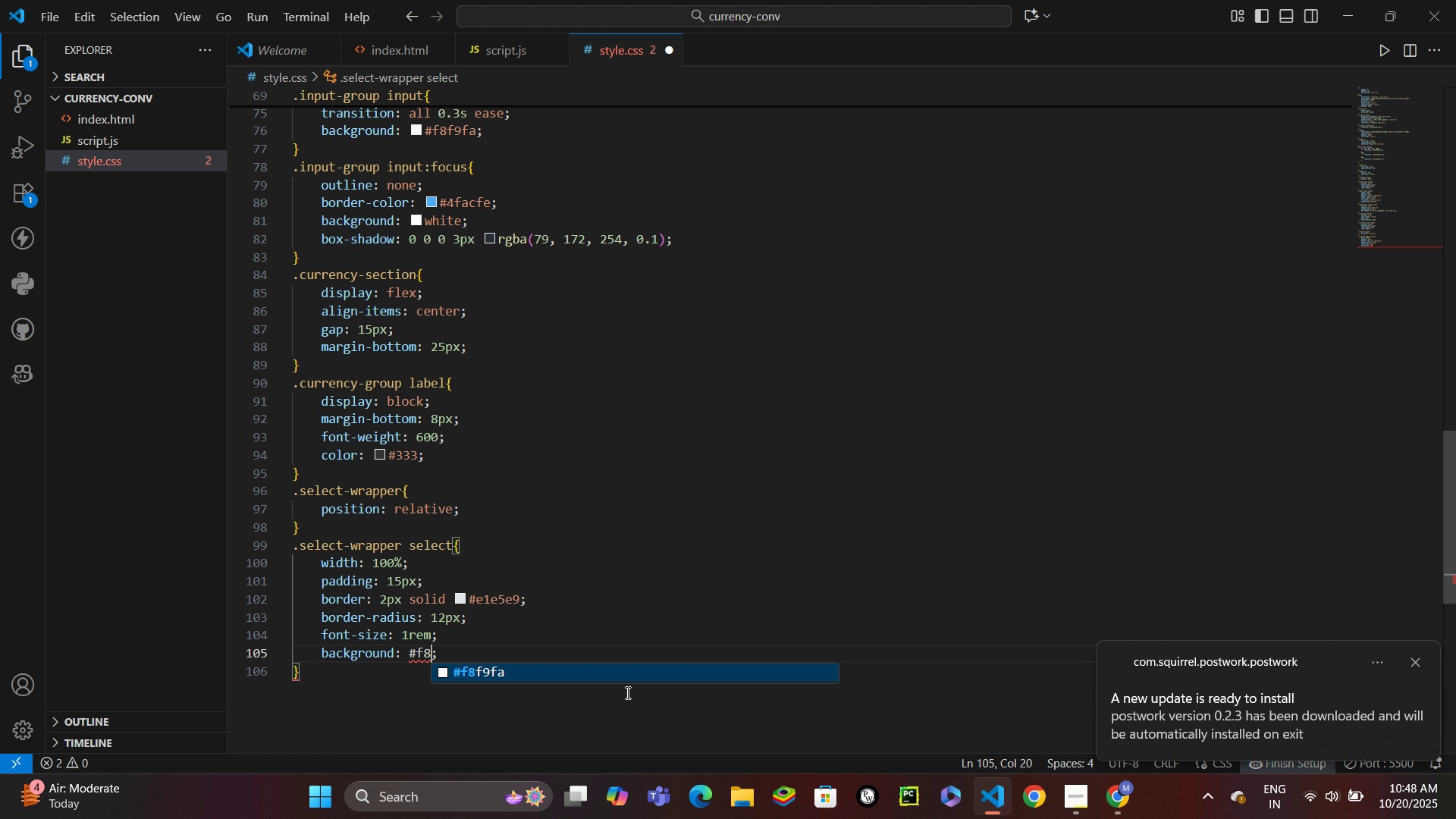 
key(Enter)
 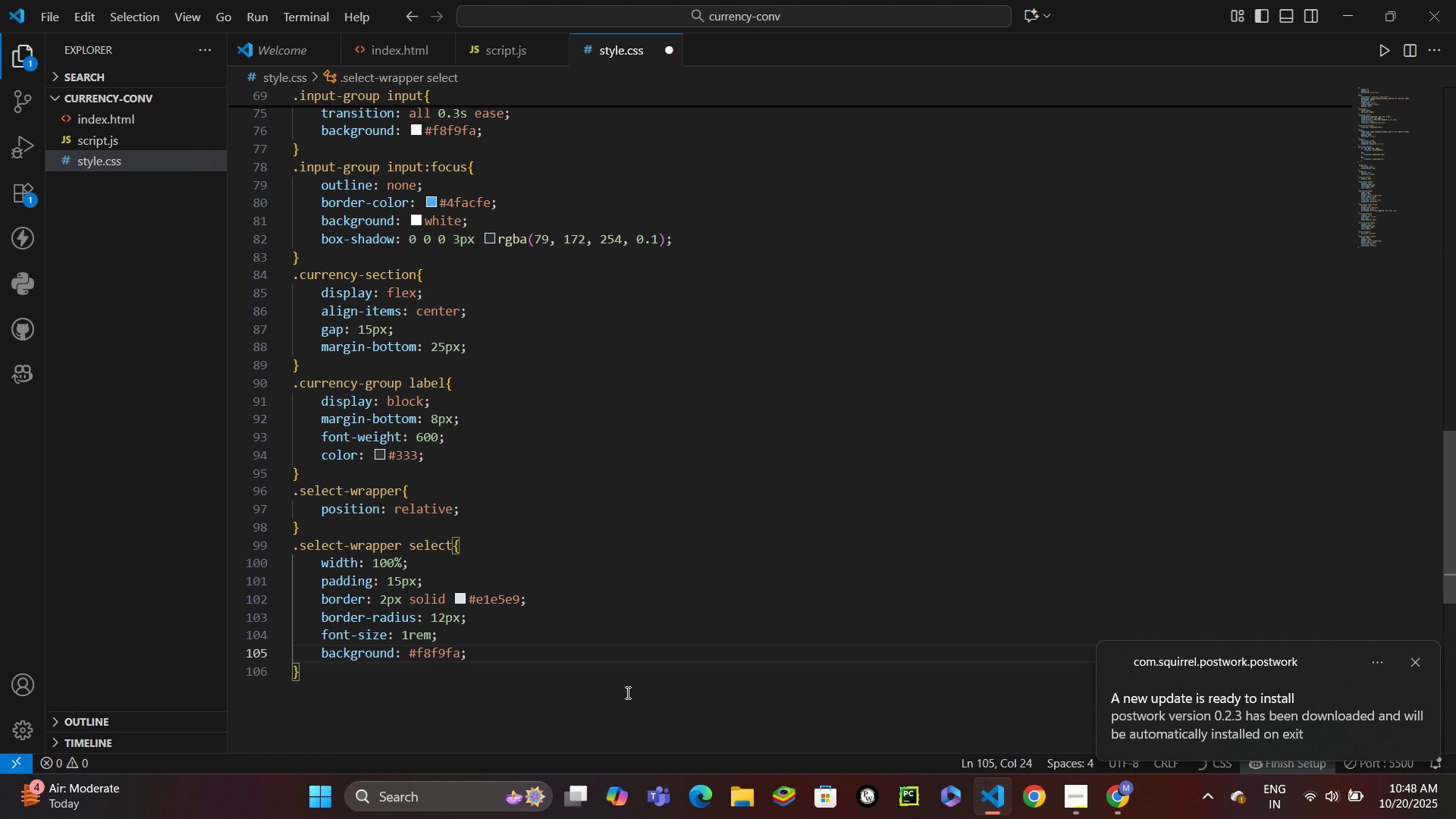 
key(Control+Enter)
 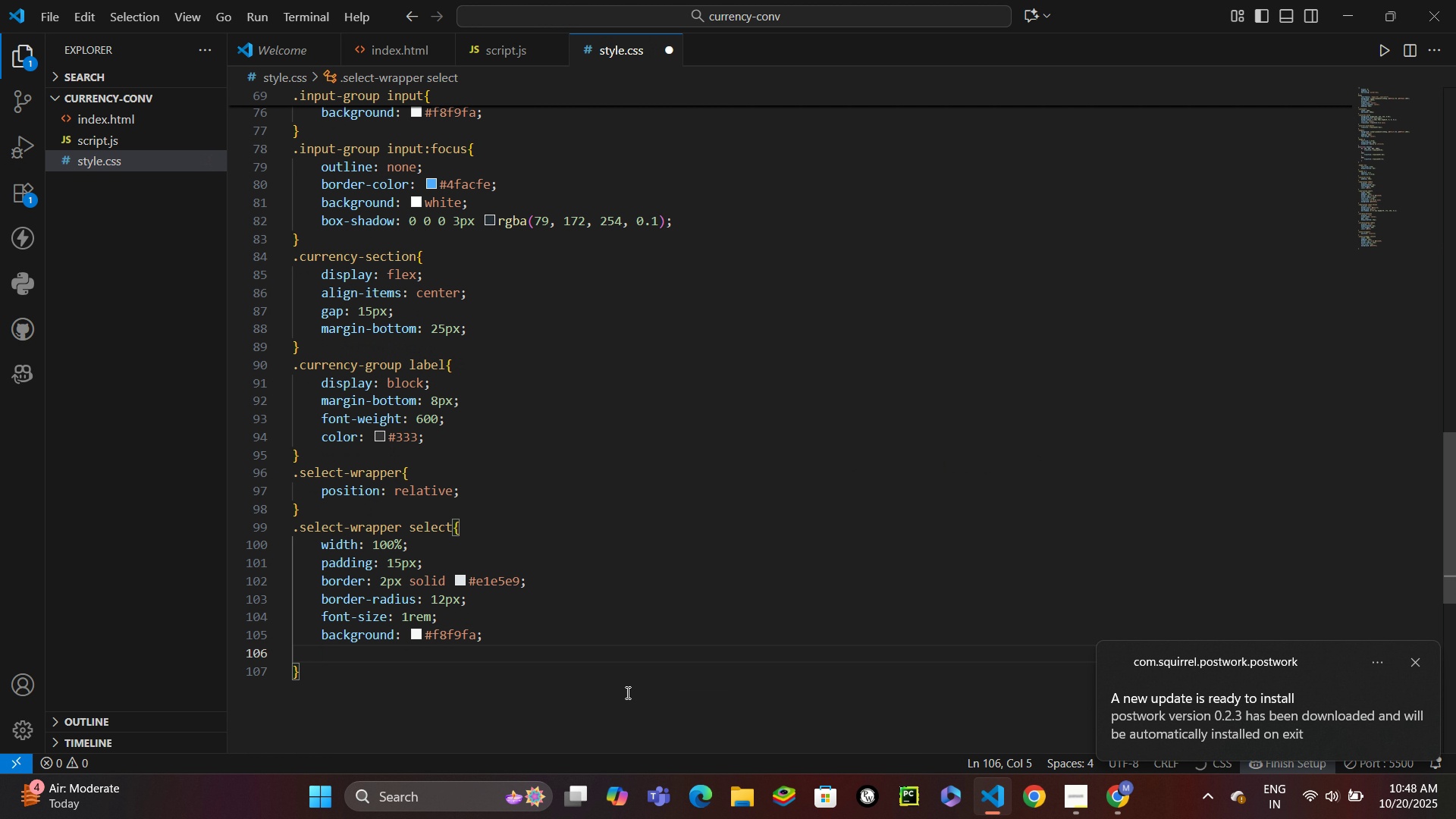 
type(cu)
 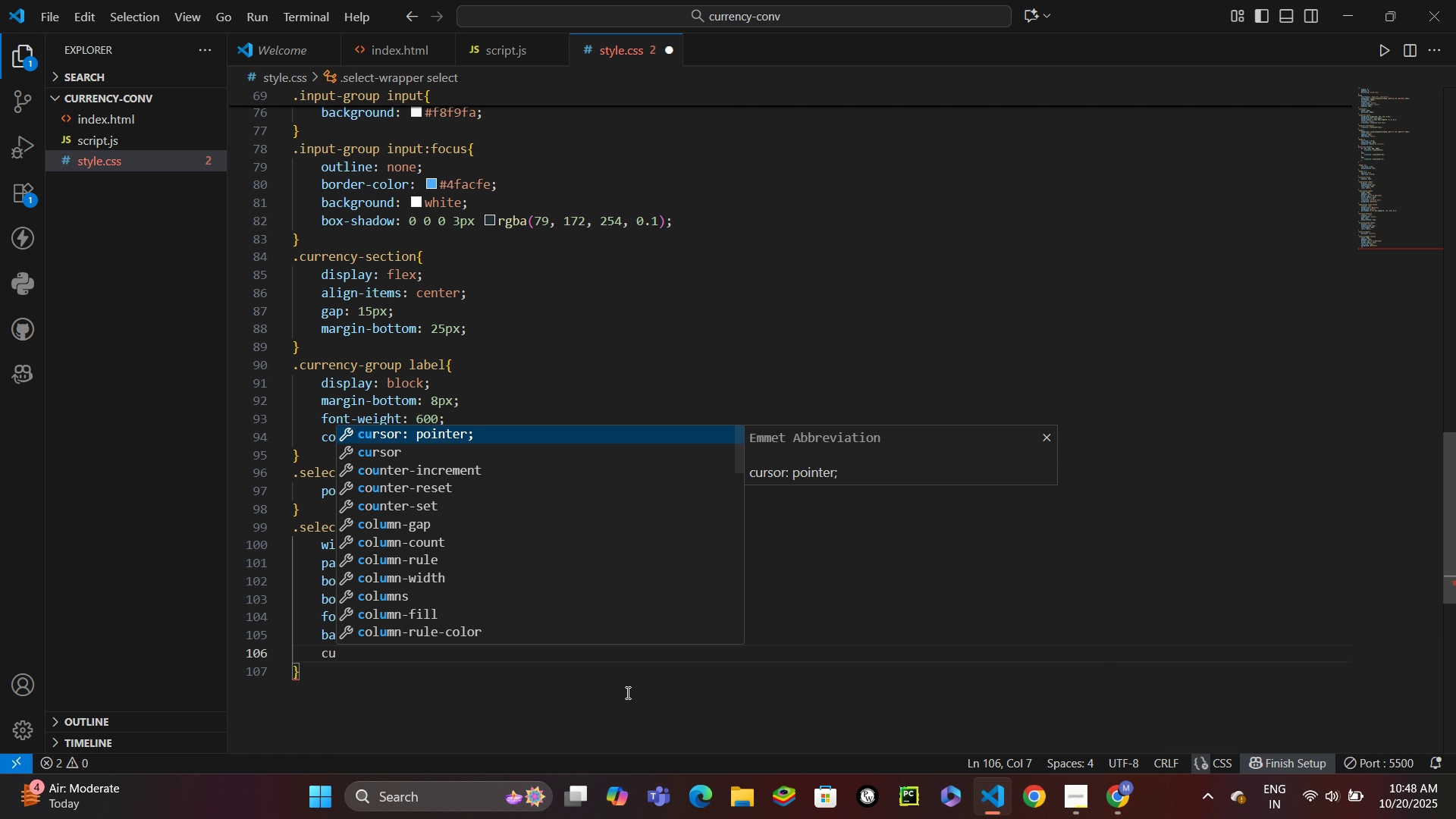 
key(Enter)
 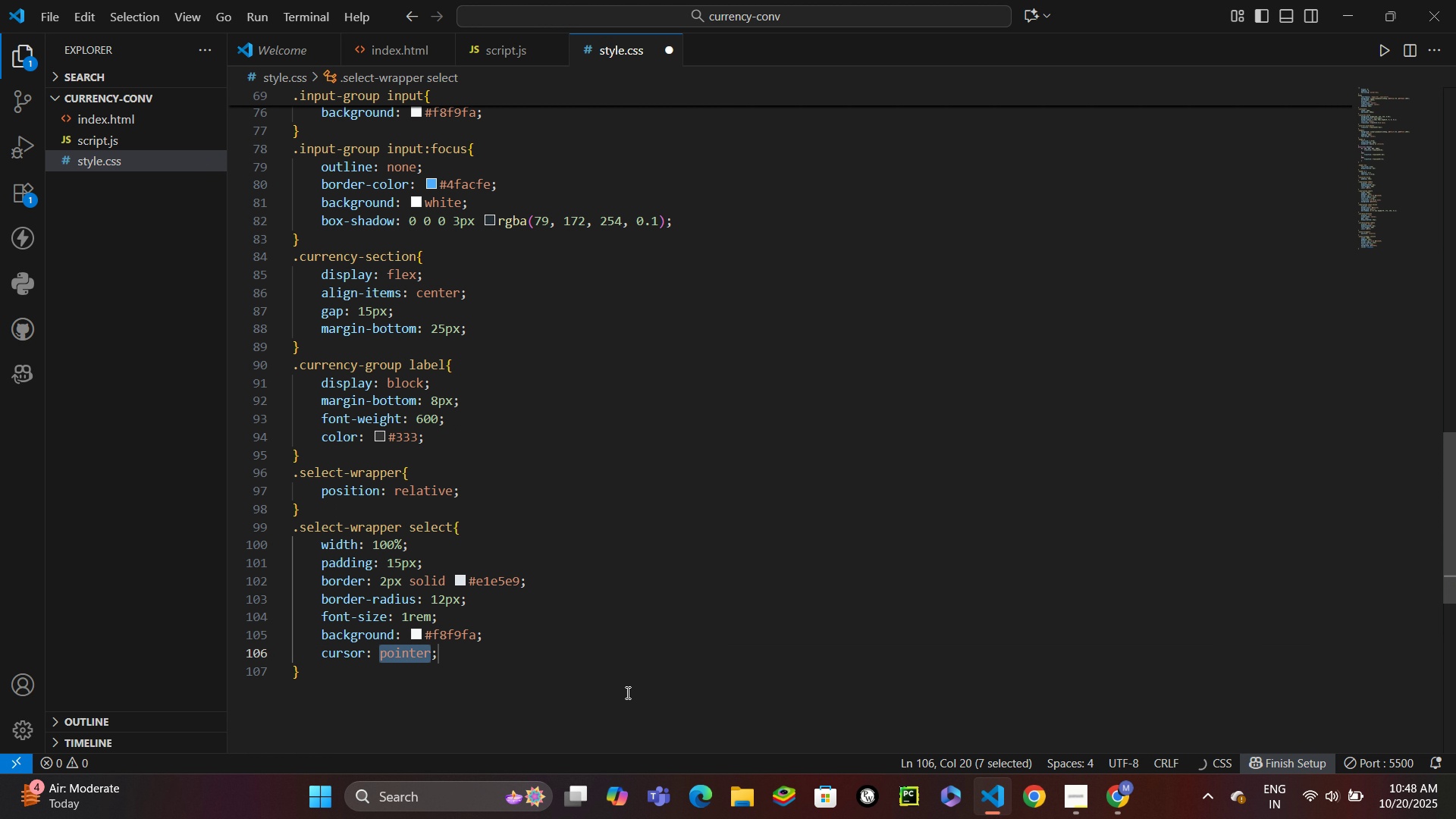 
key(Control+ControlLeft)
 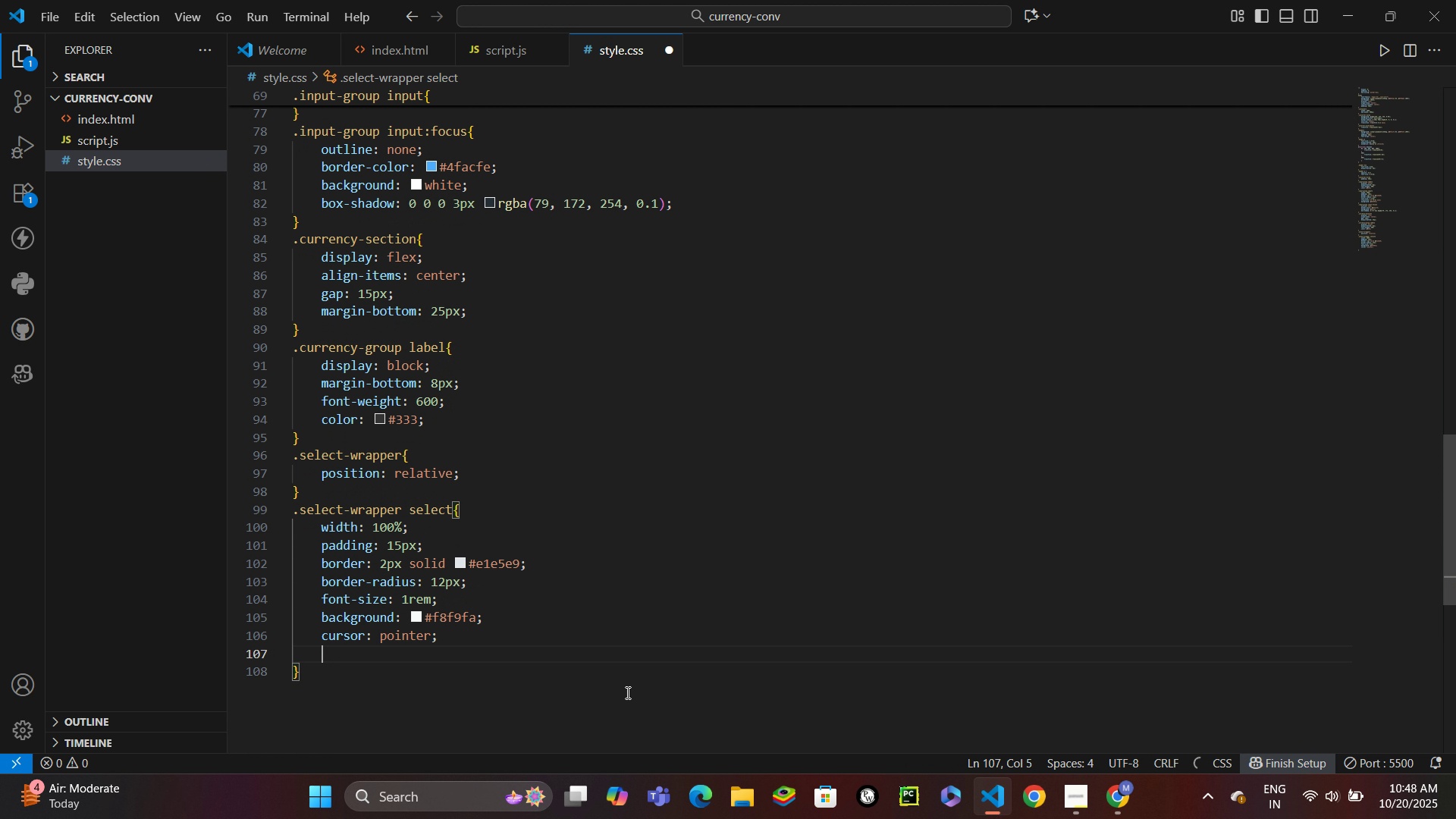 
key(Control+Enter)
 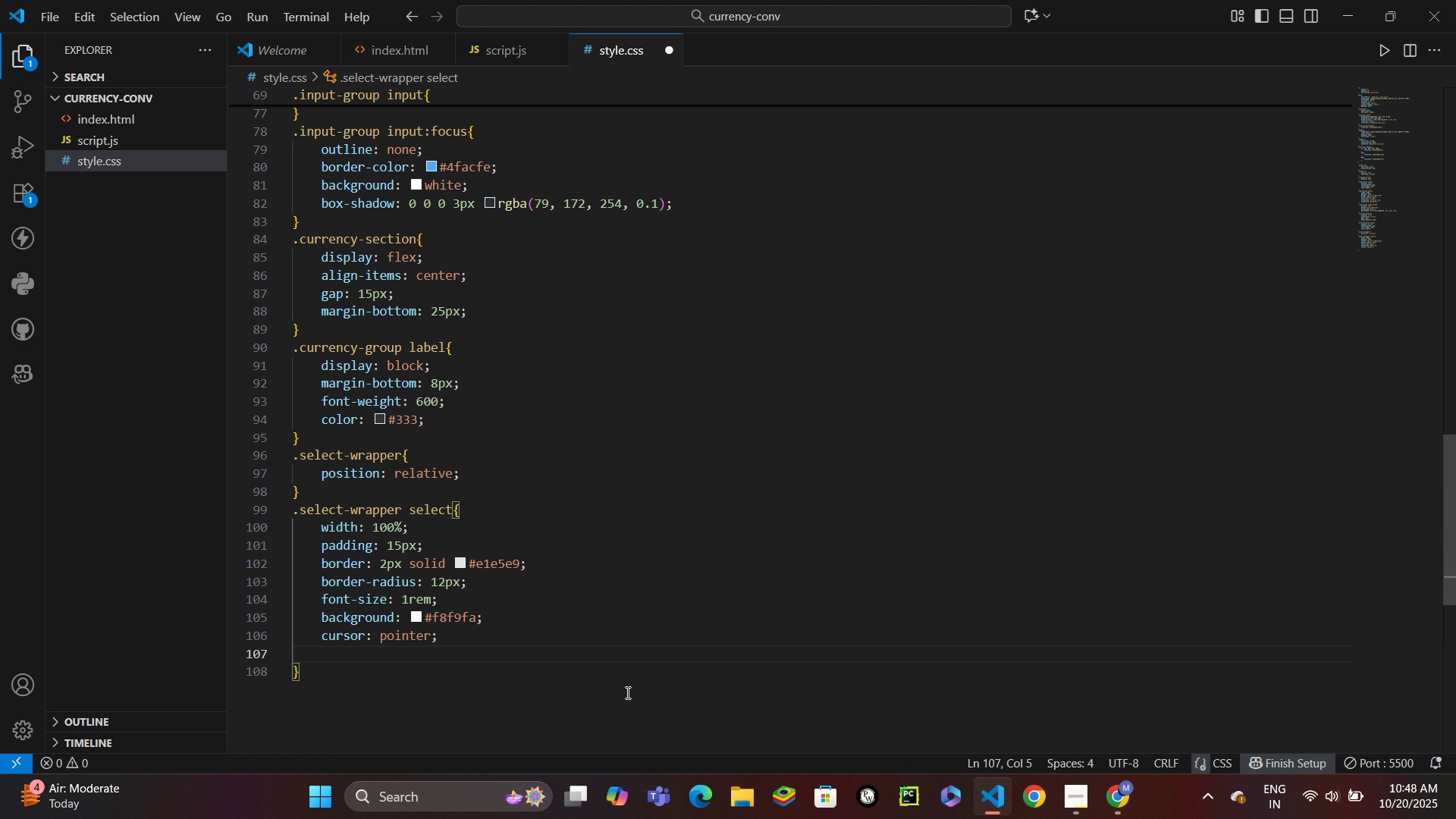 
type(appea)
 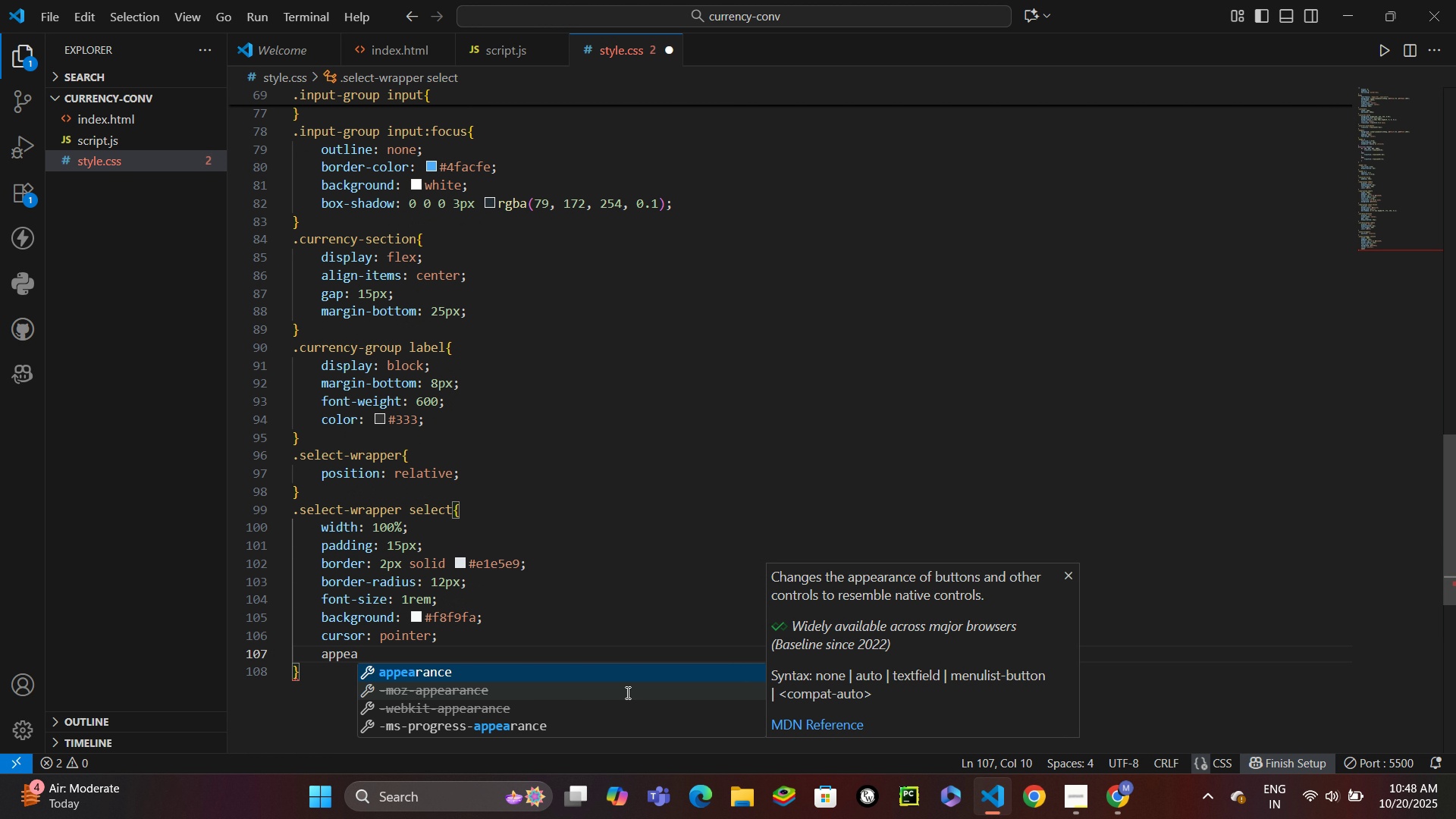 
key(Enter)
 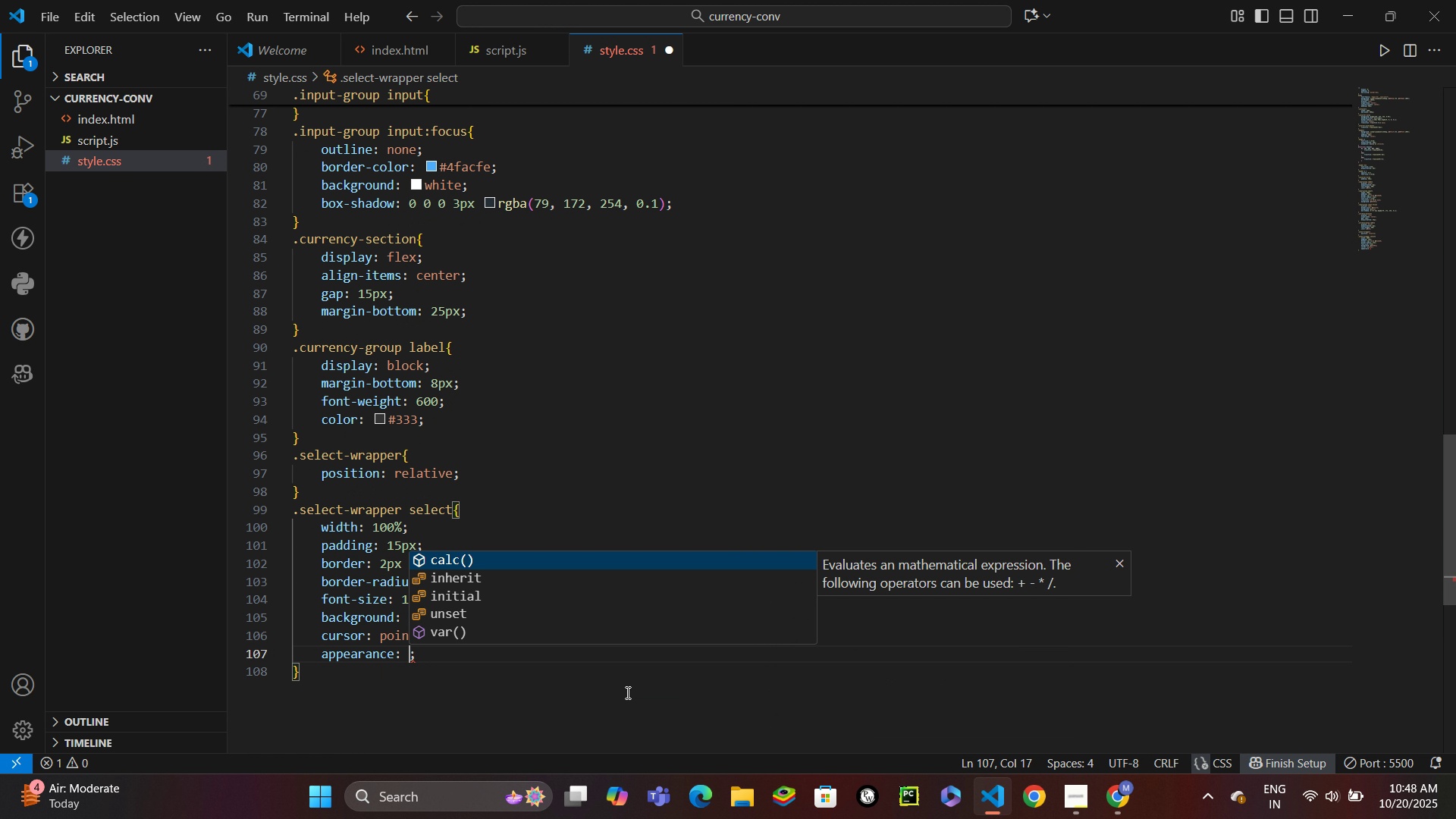 
type(o)
key(Backspace)
type(none)
 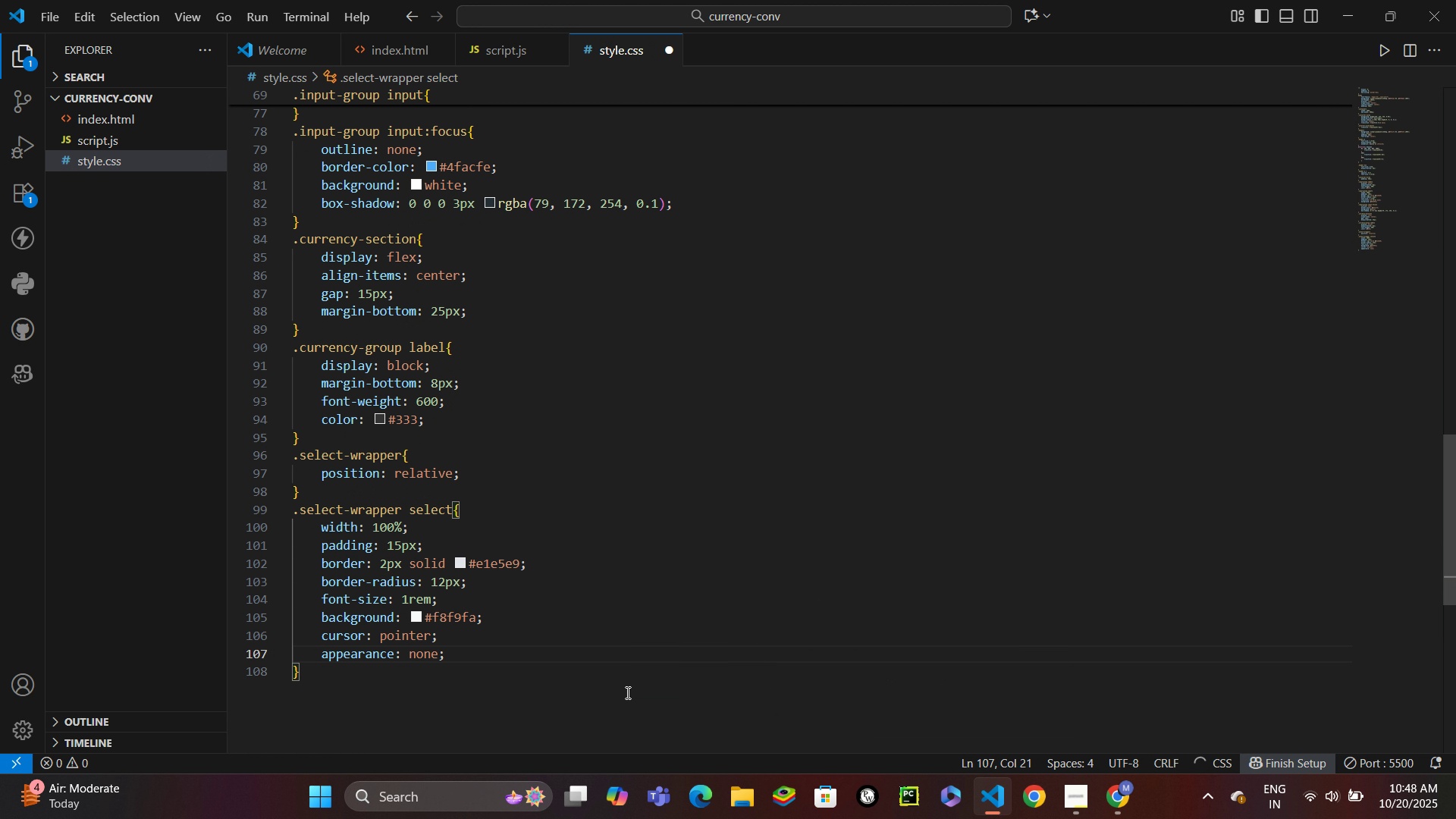 
key(Control+Enter)
 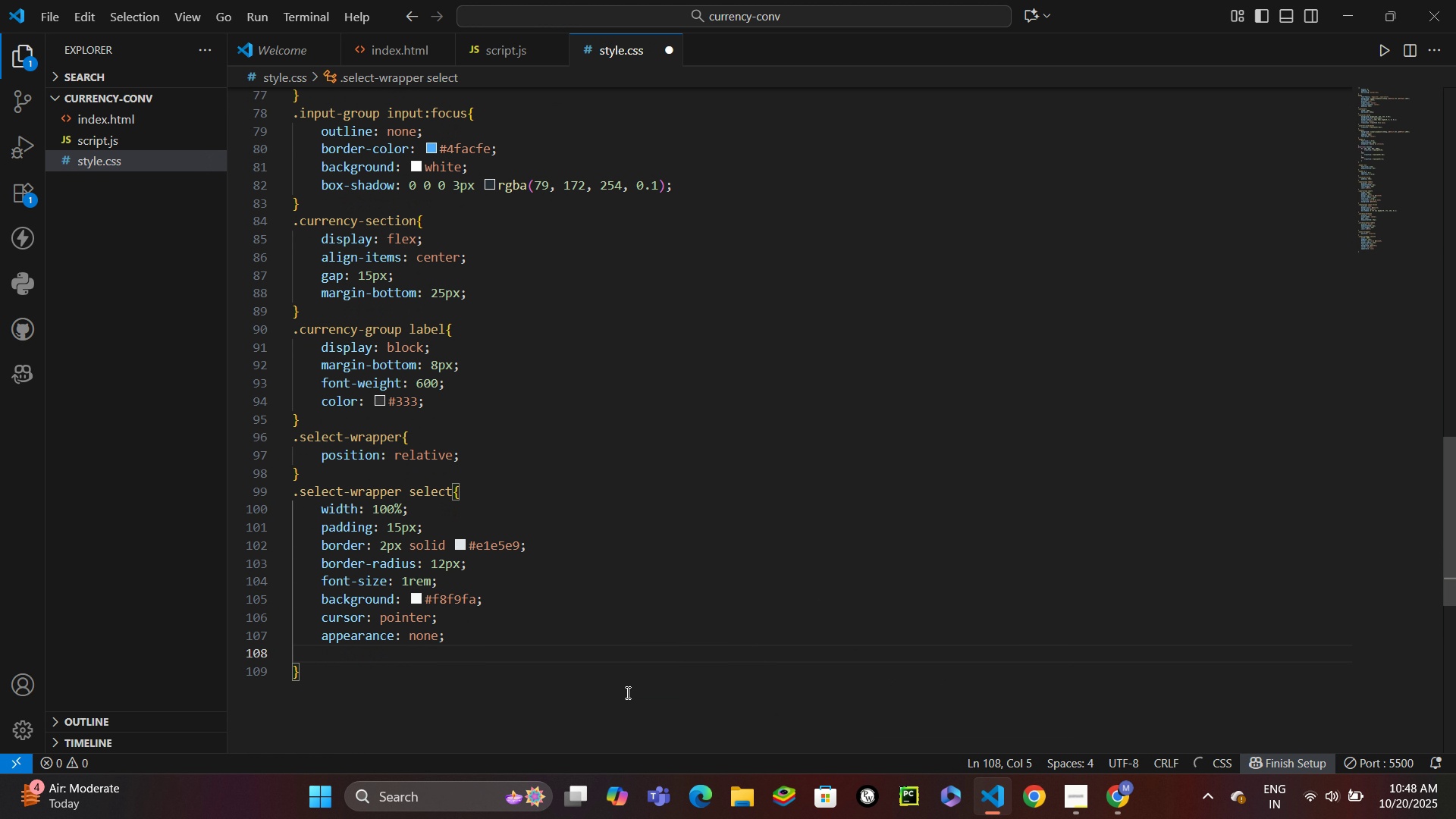 
type(trans)
 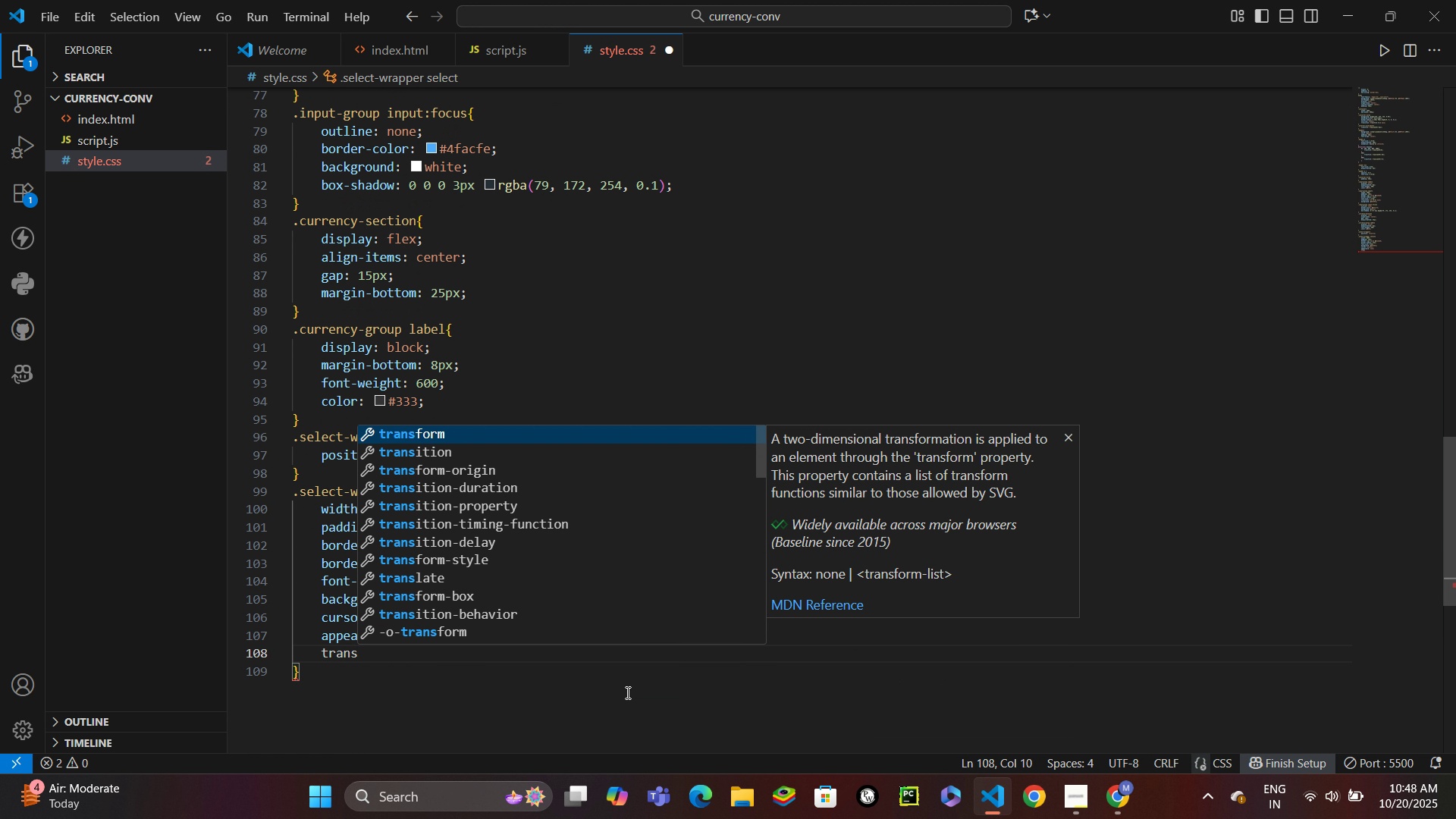 
key(ArrowDown)
 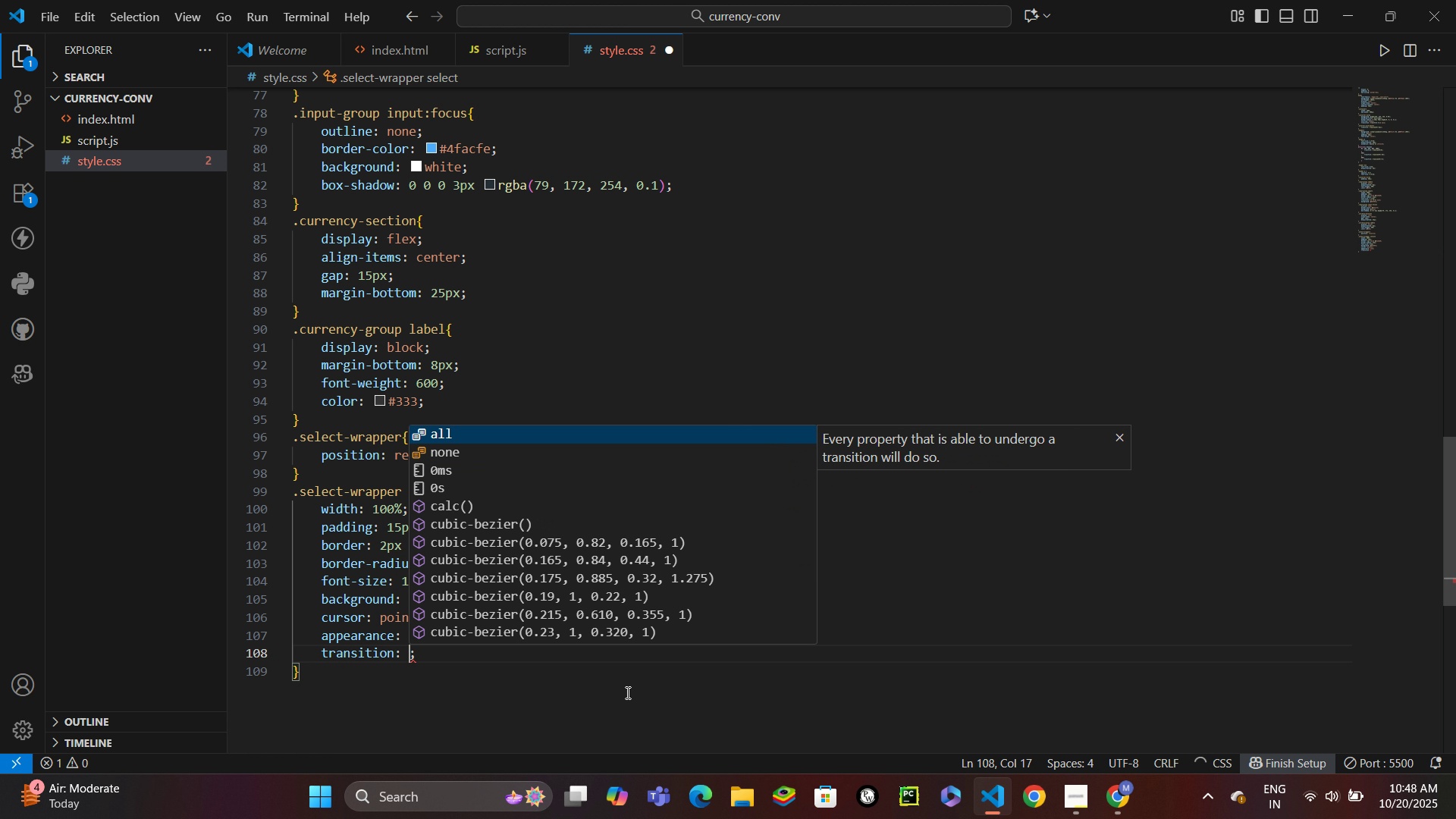 
key(Enter)
 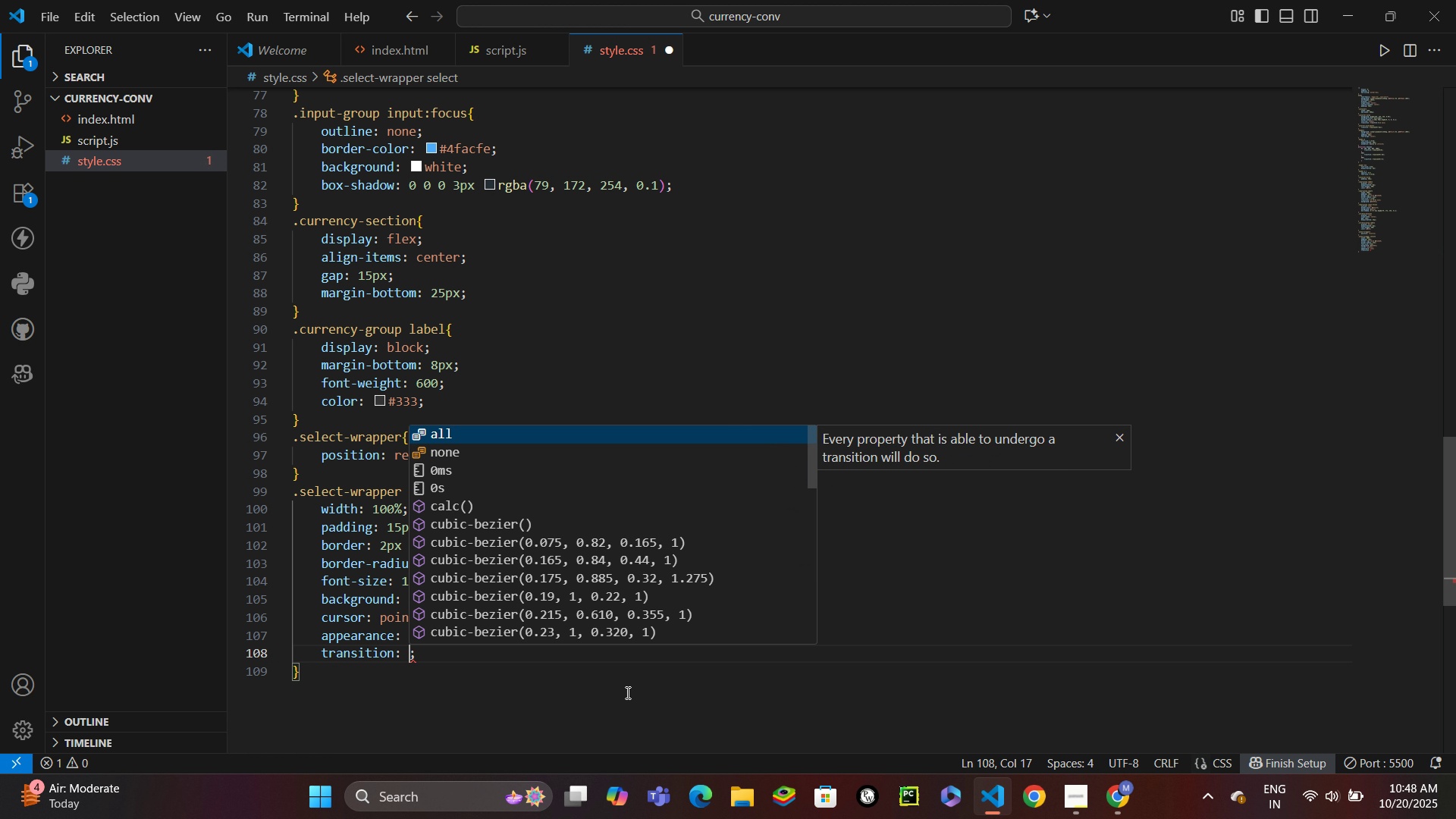 
type(all 0.3s ease)
 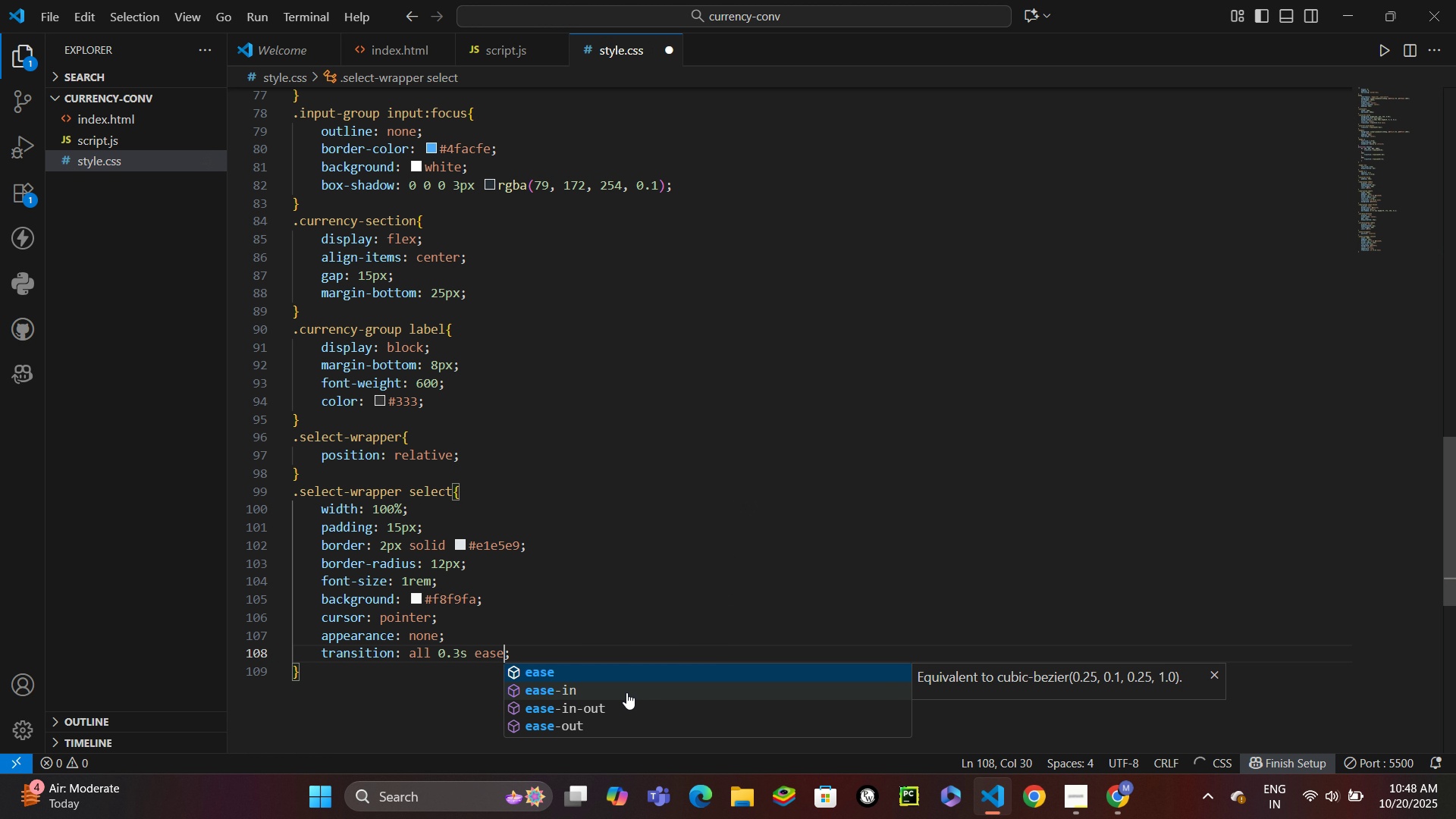 
key(Control+S)
 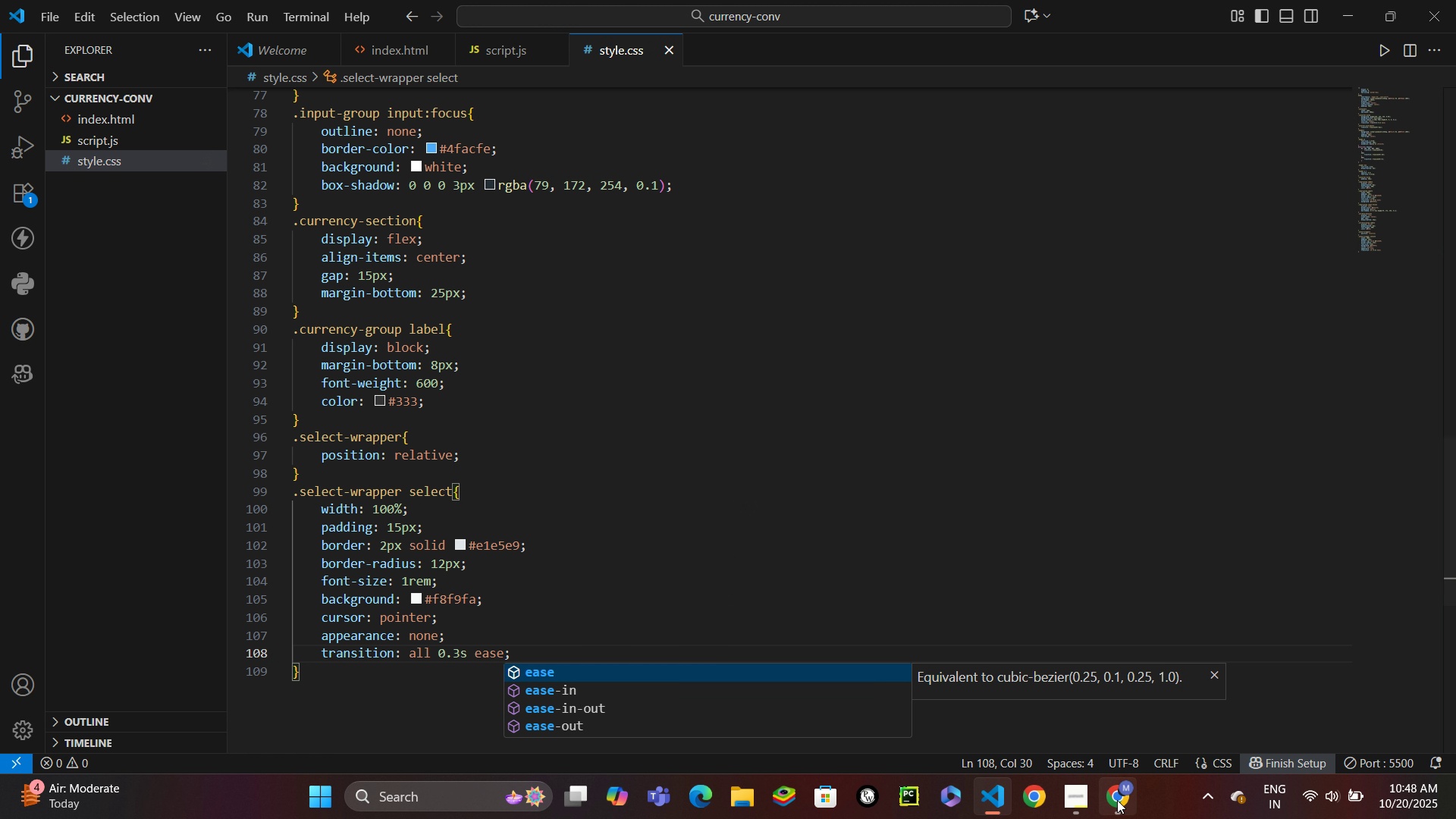 
left_click([1117, 800])
 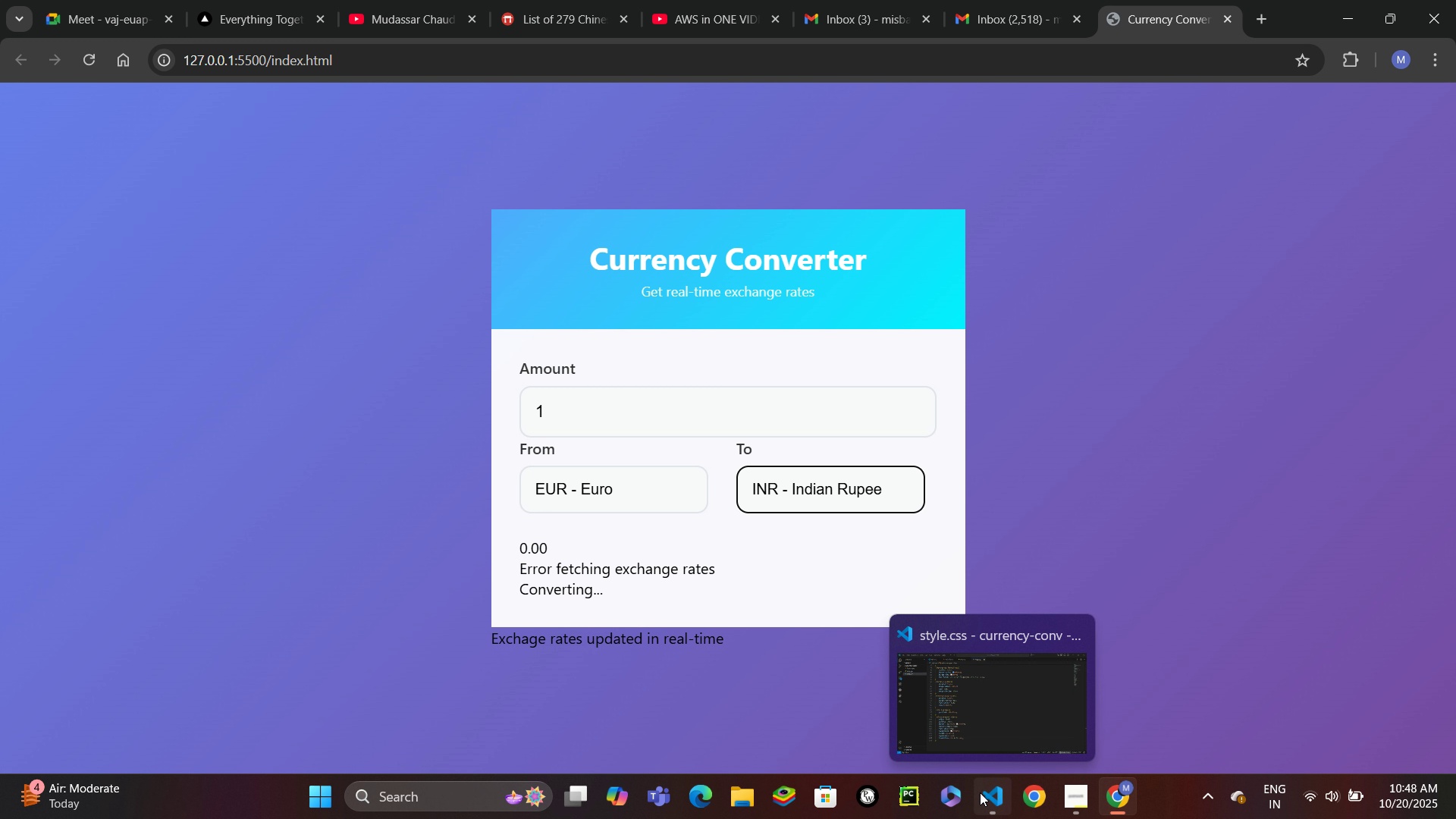 
left_click([980, 792])
 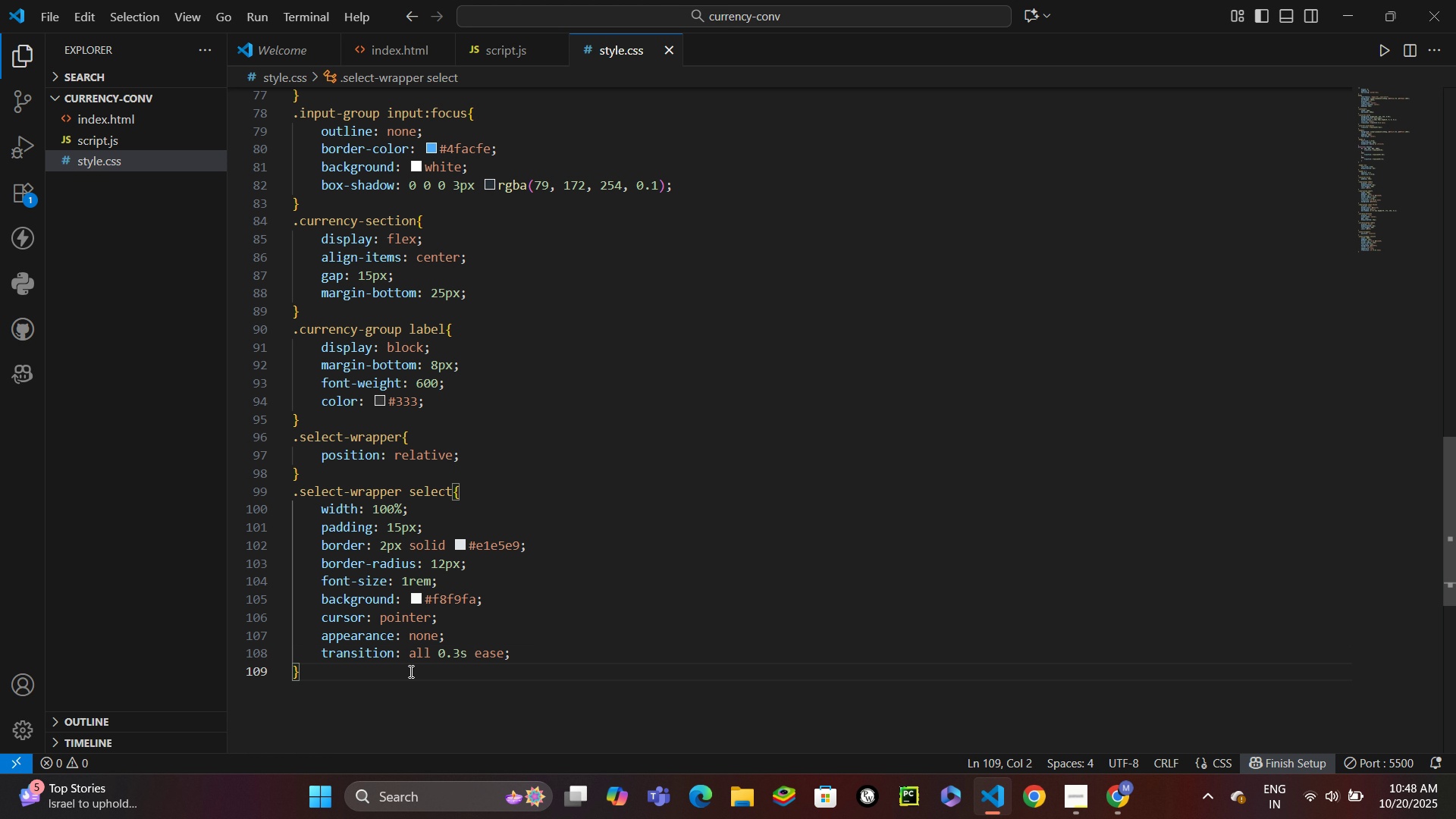 
key(Enter)
 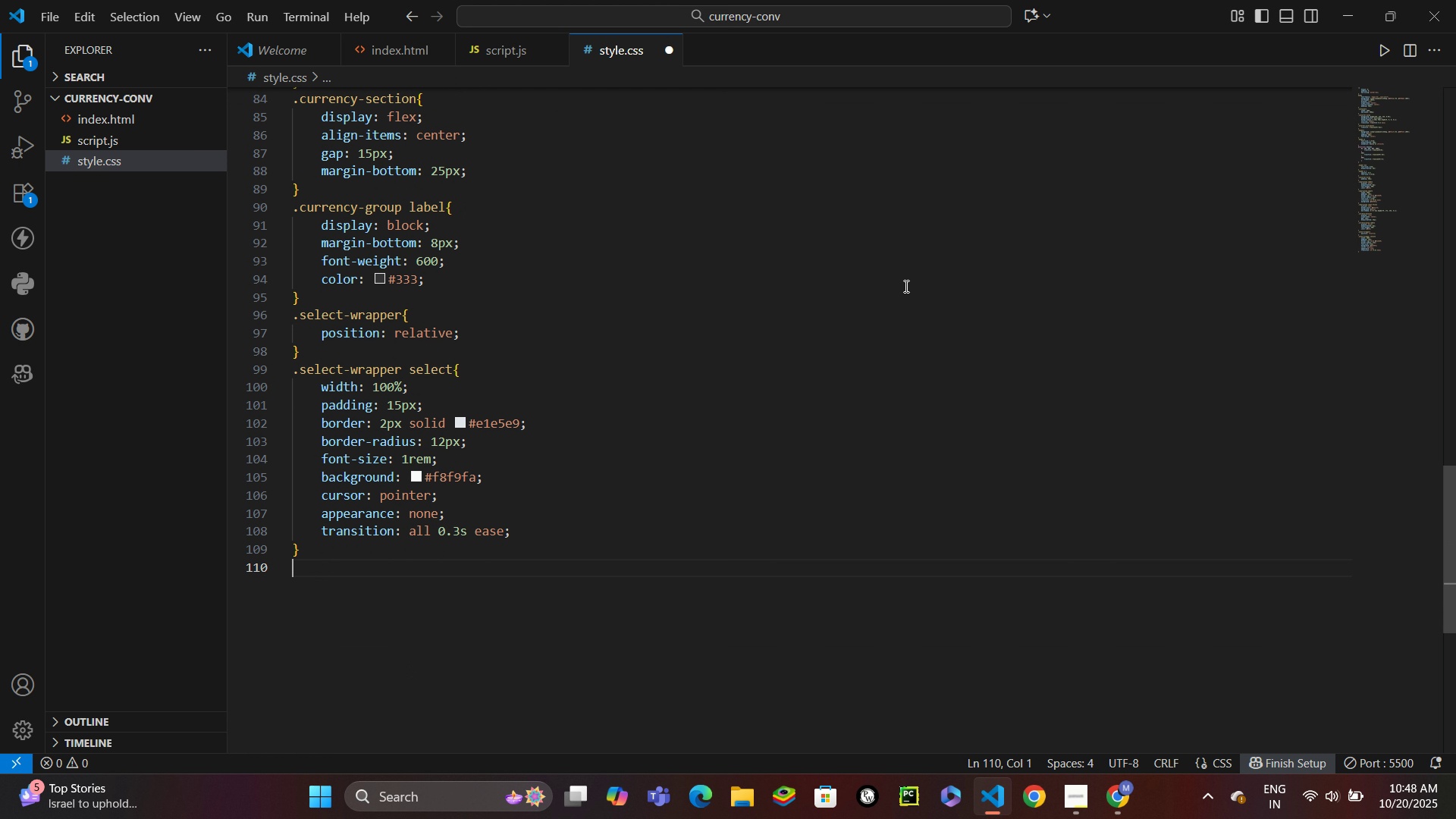 
wait(6.18)
 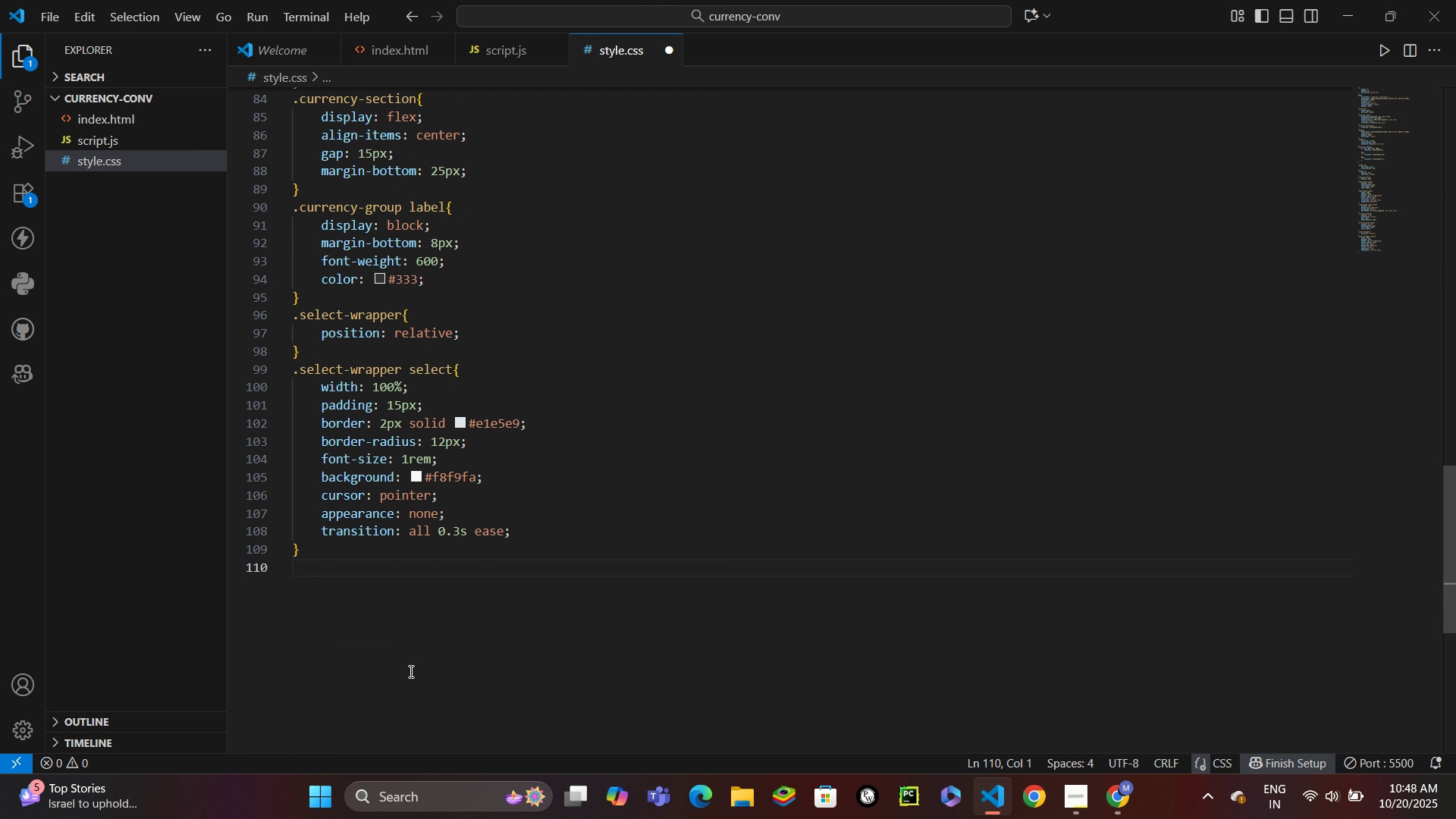 
type(.sel)
 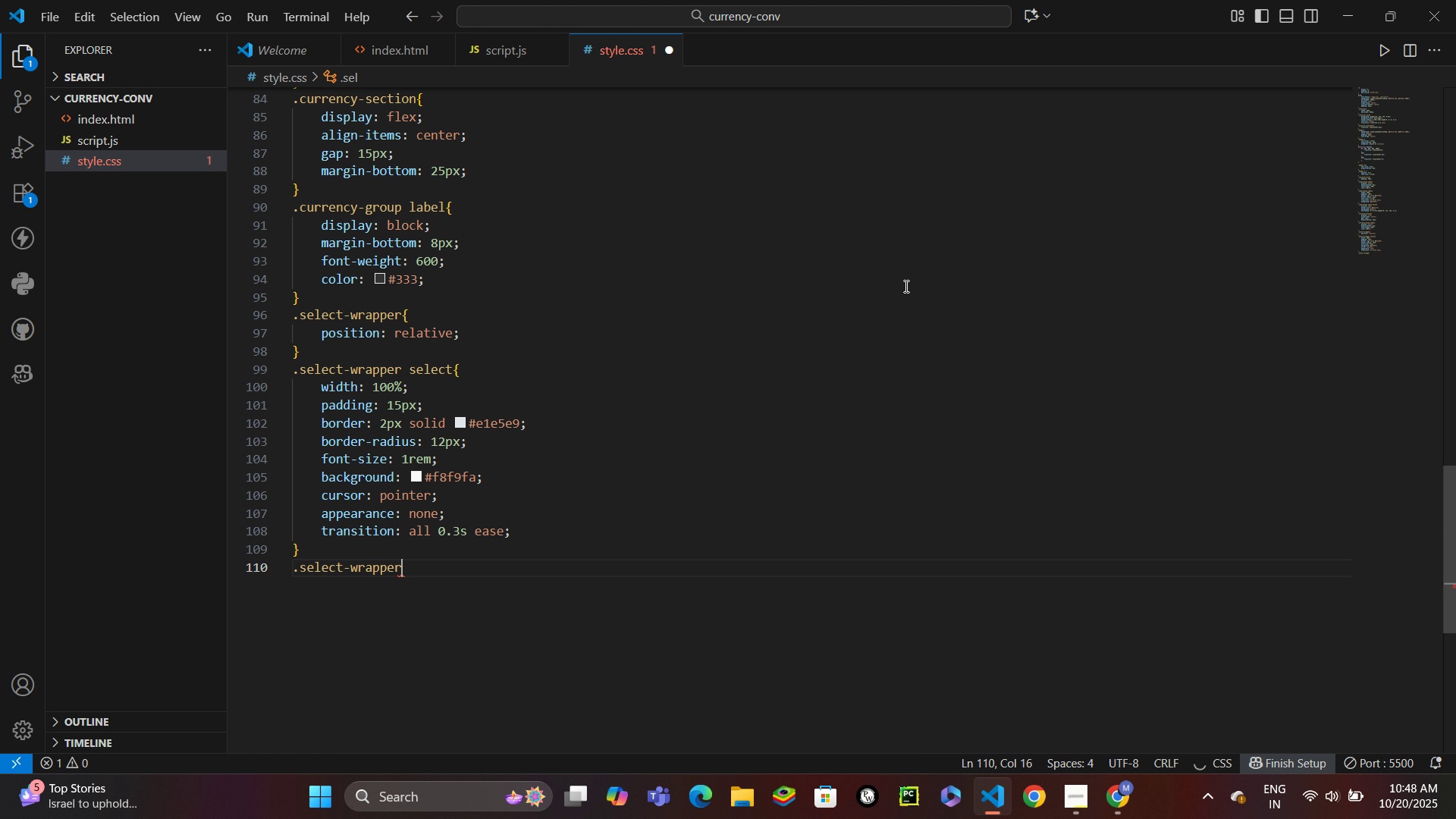 
key(Enter)
 